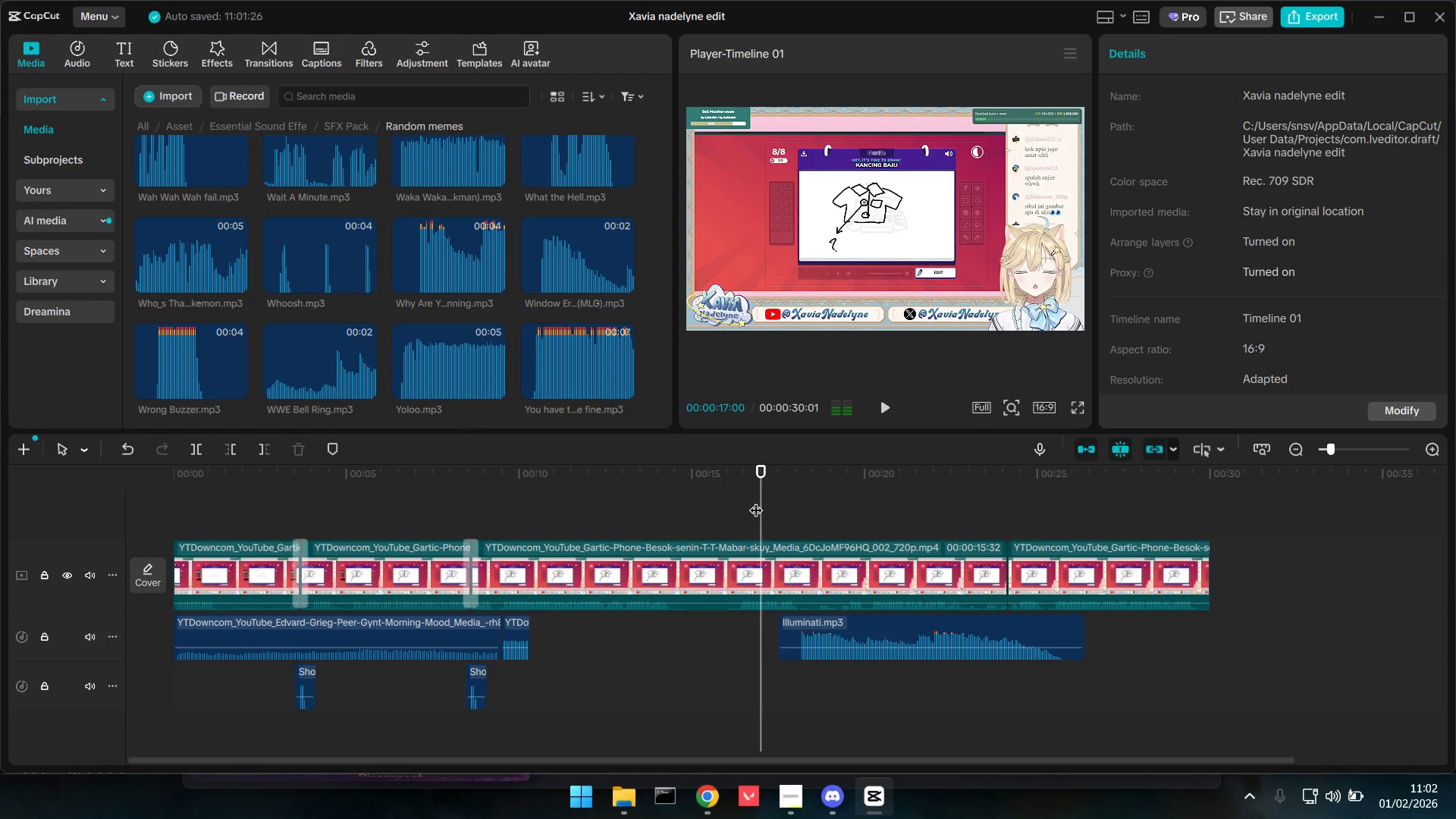 
key(Space)
 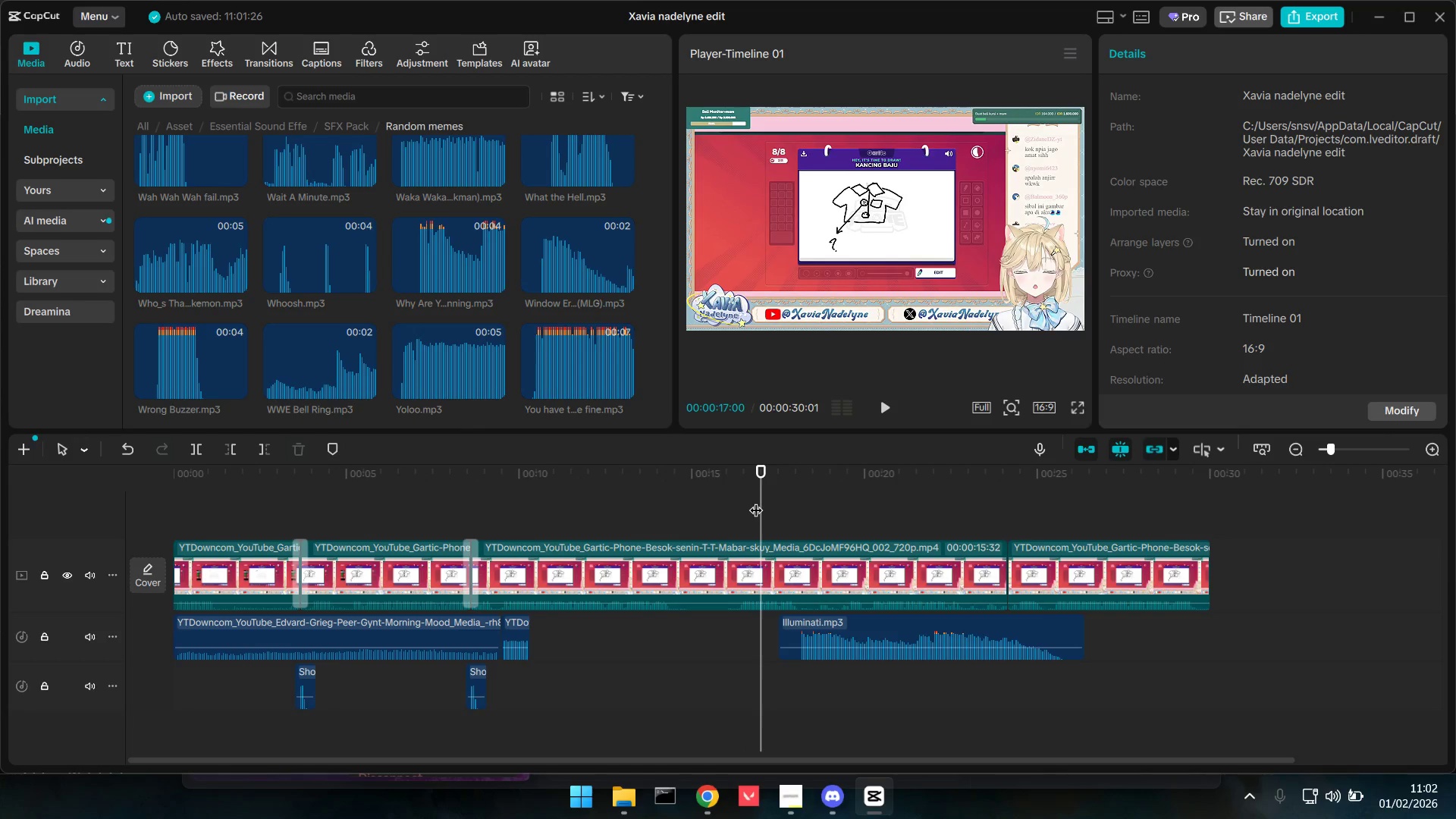 
left_click([752, 500])
 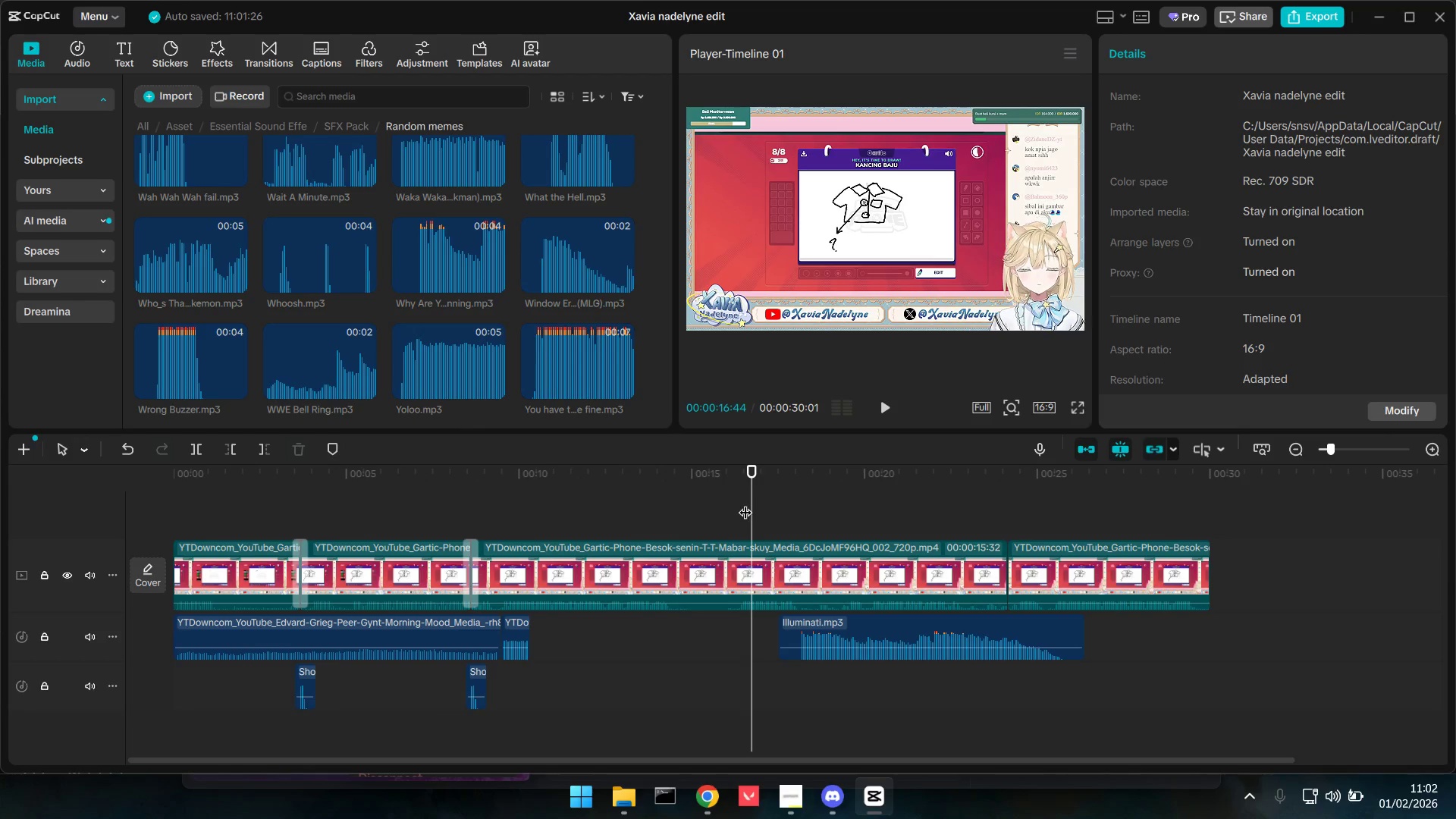 
key(Space)
 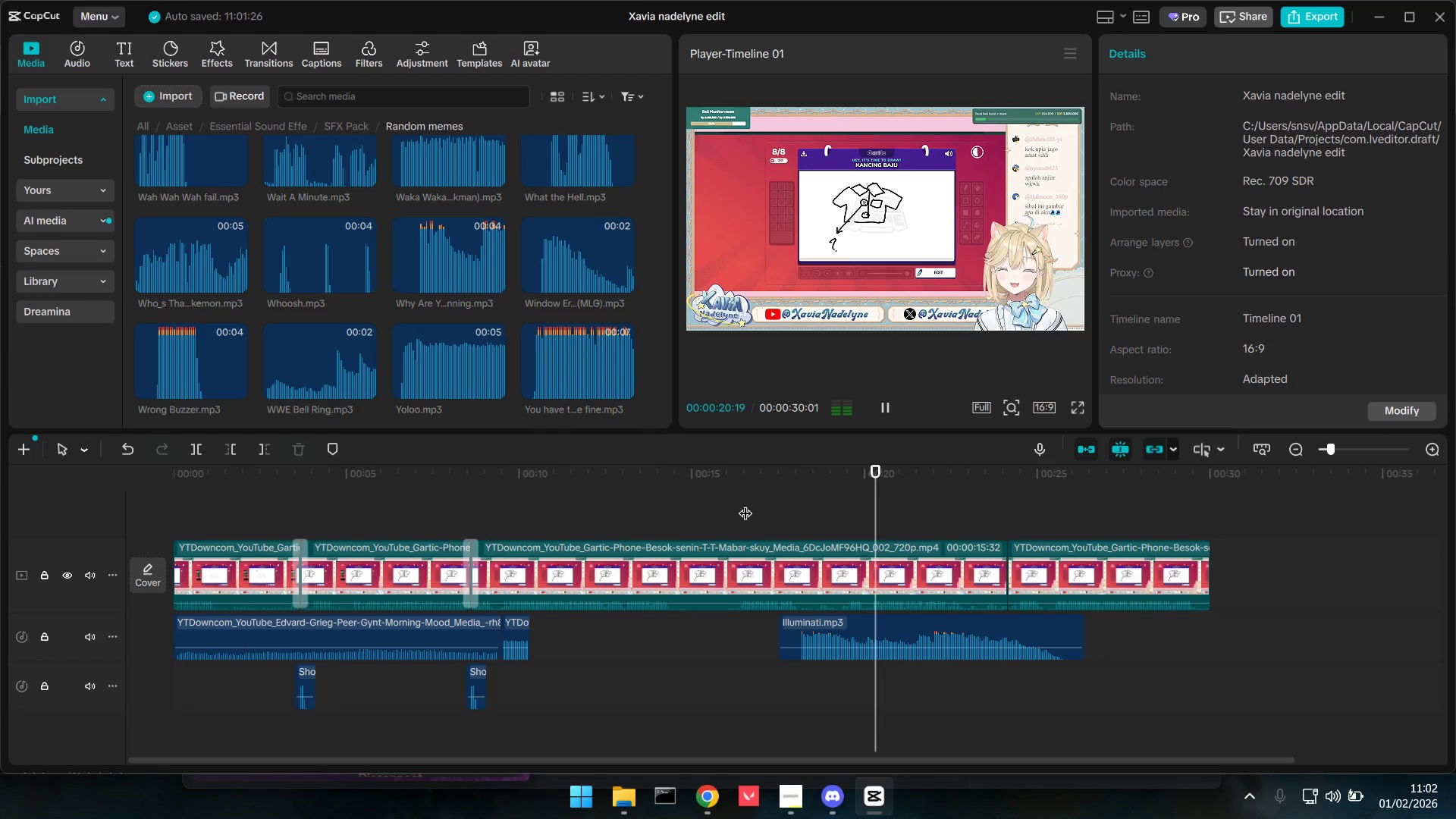 
key(Space)
 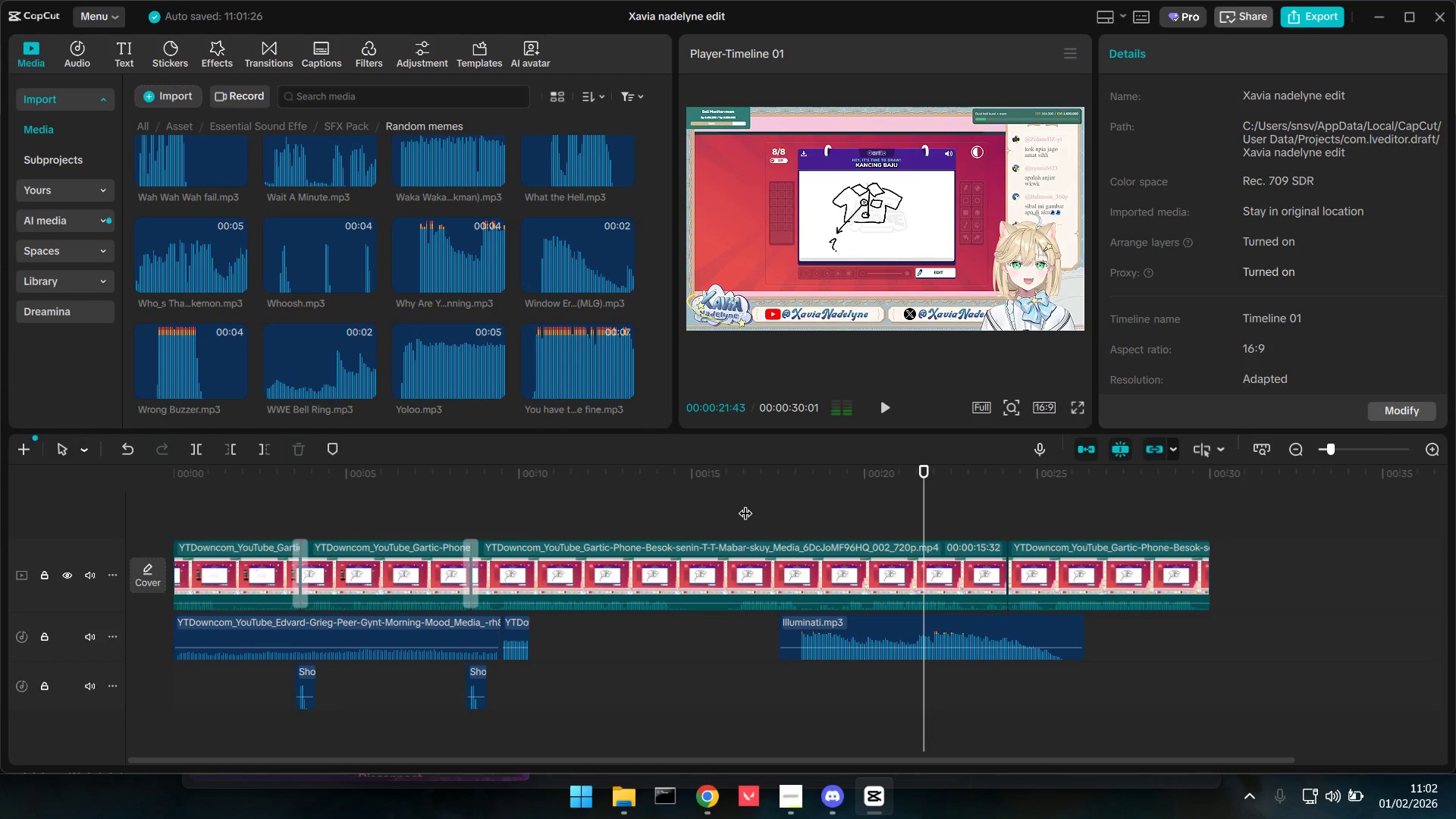 
key(Space)
 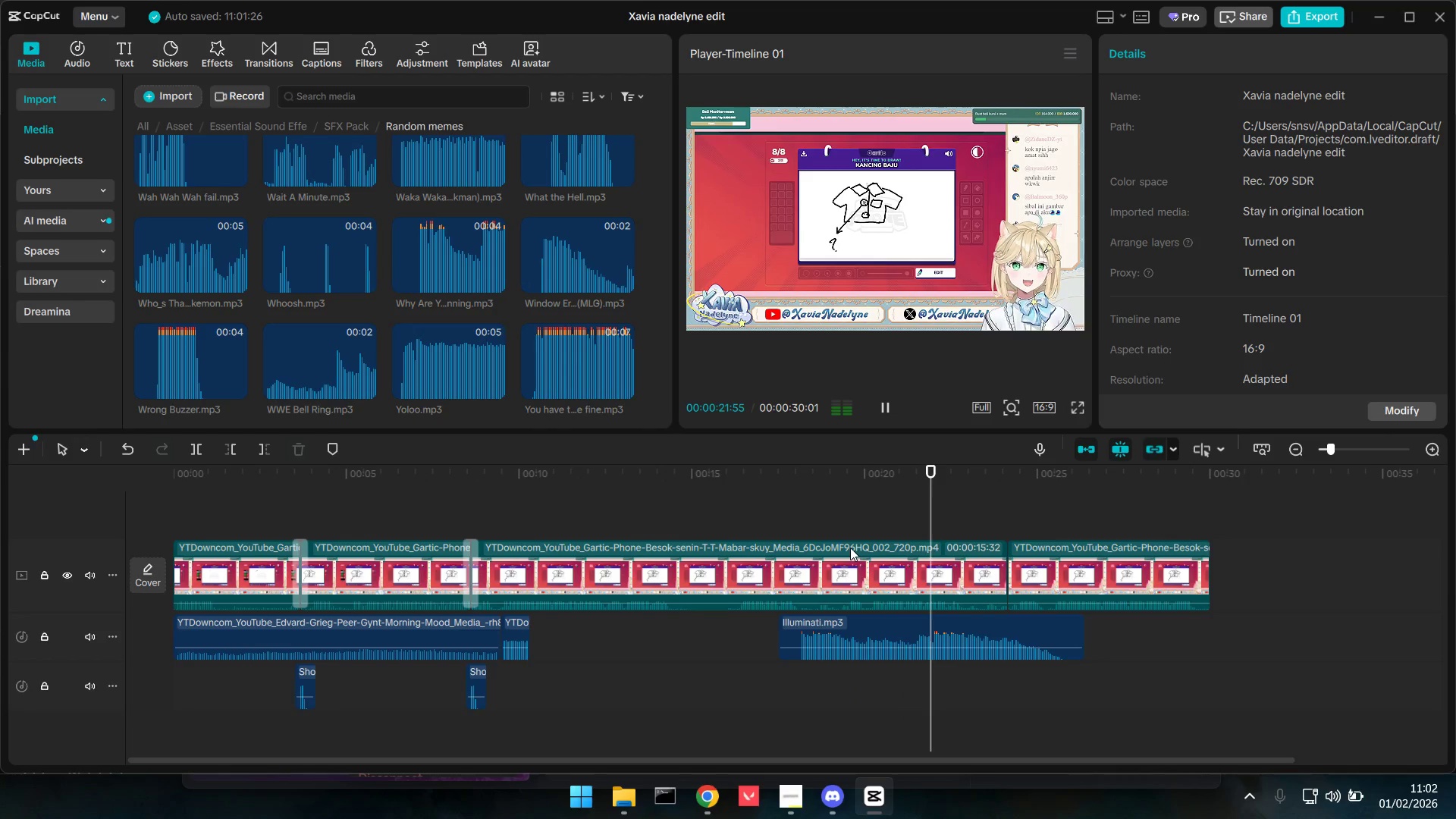 
key(Space)
 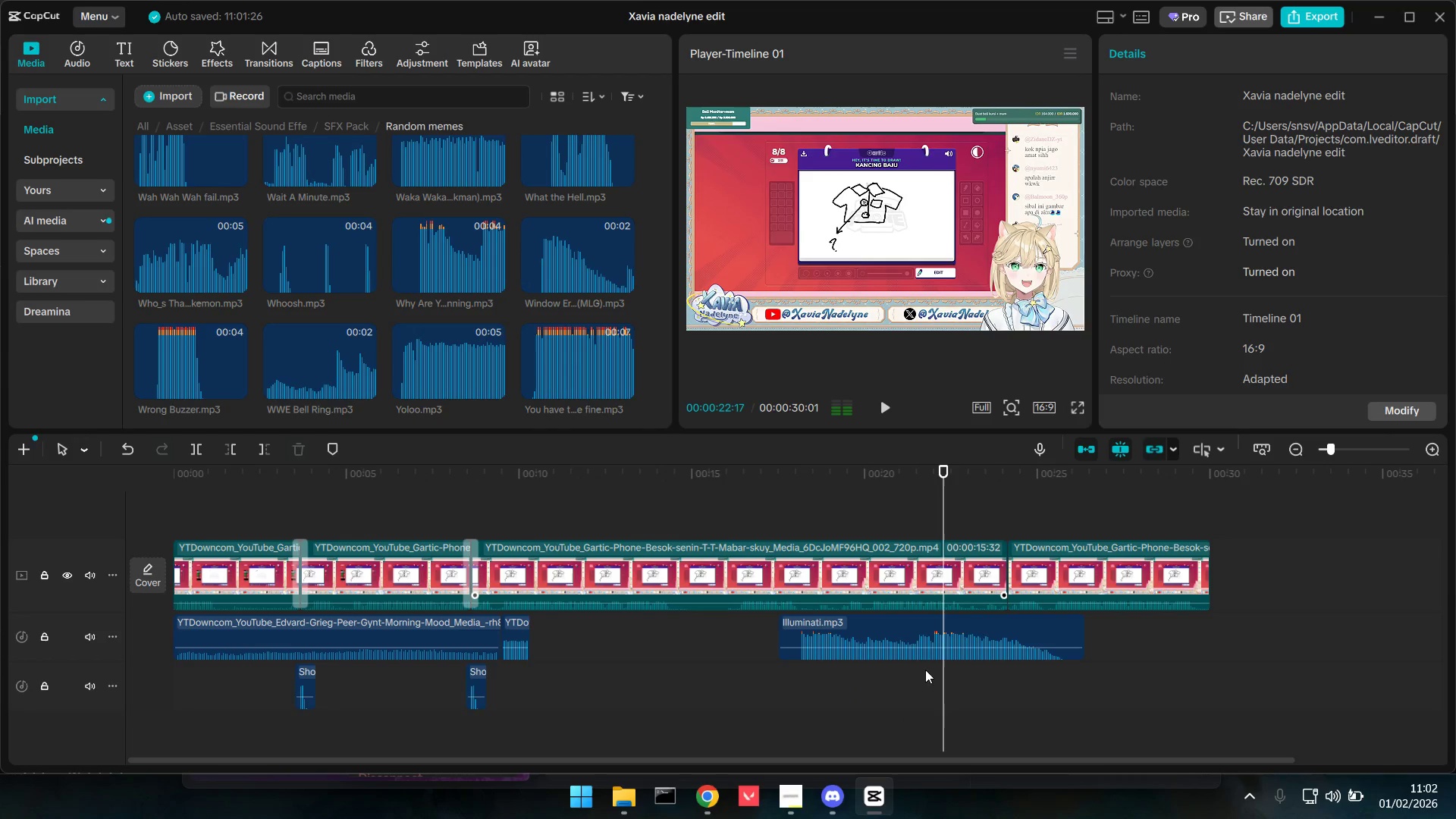 
mouse_move([899, 650])
 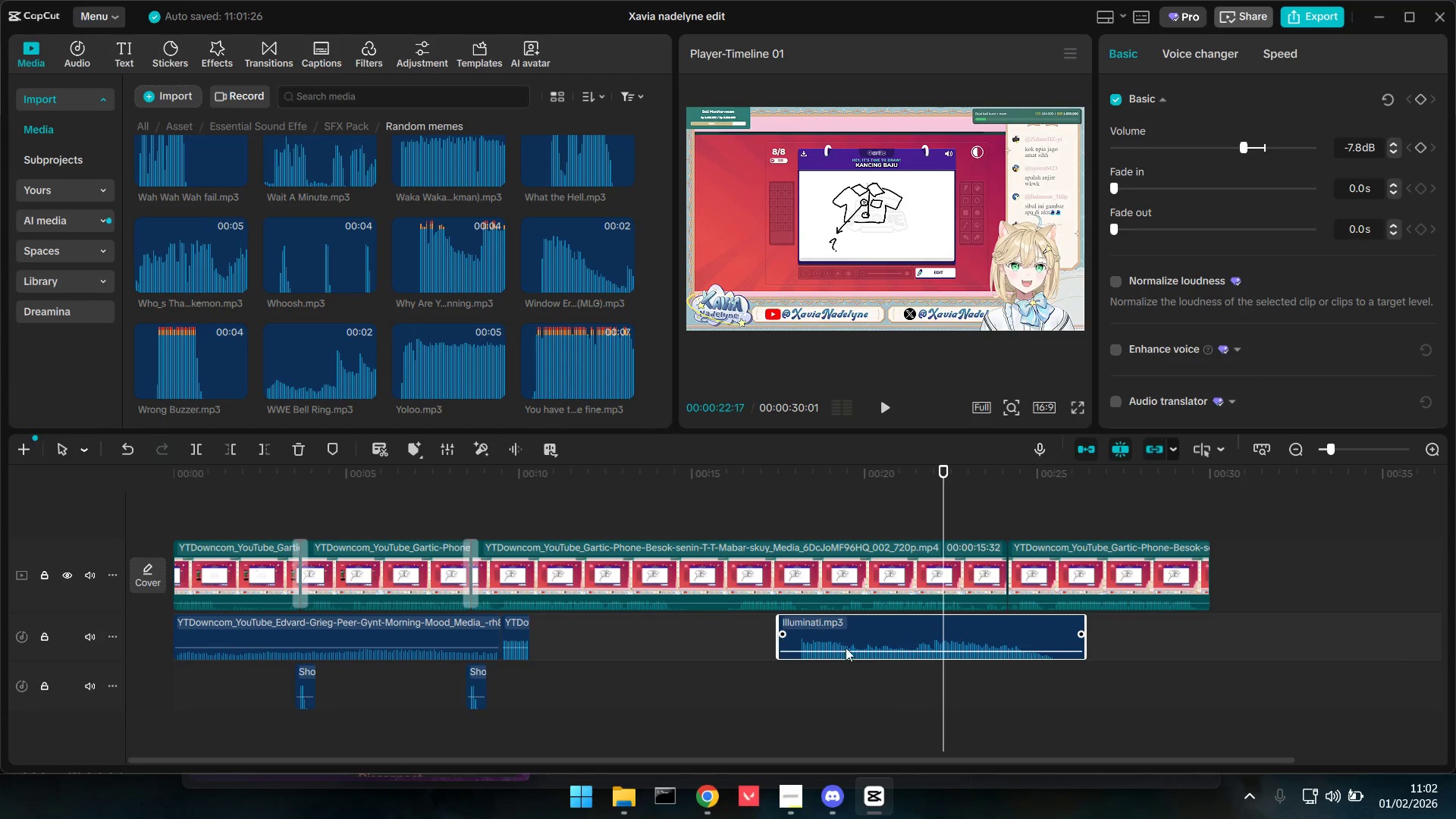 
hold_key(key=ControlLeft, duration=0.56)
scroll: coordinate [845, 648], scroll_direction: up, amount: 5.0
 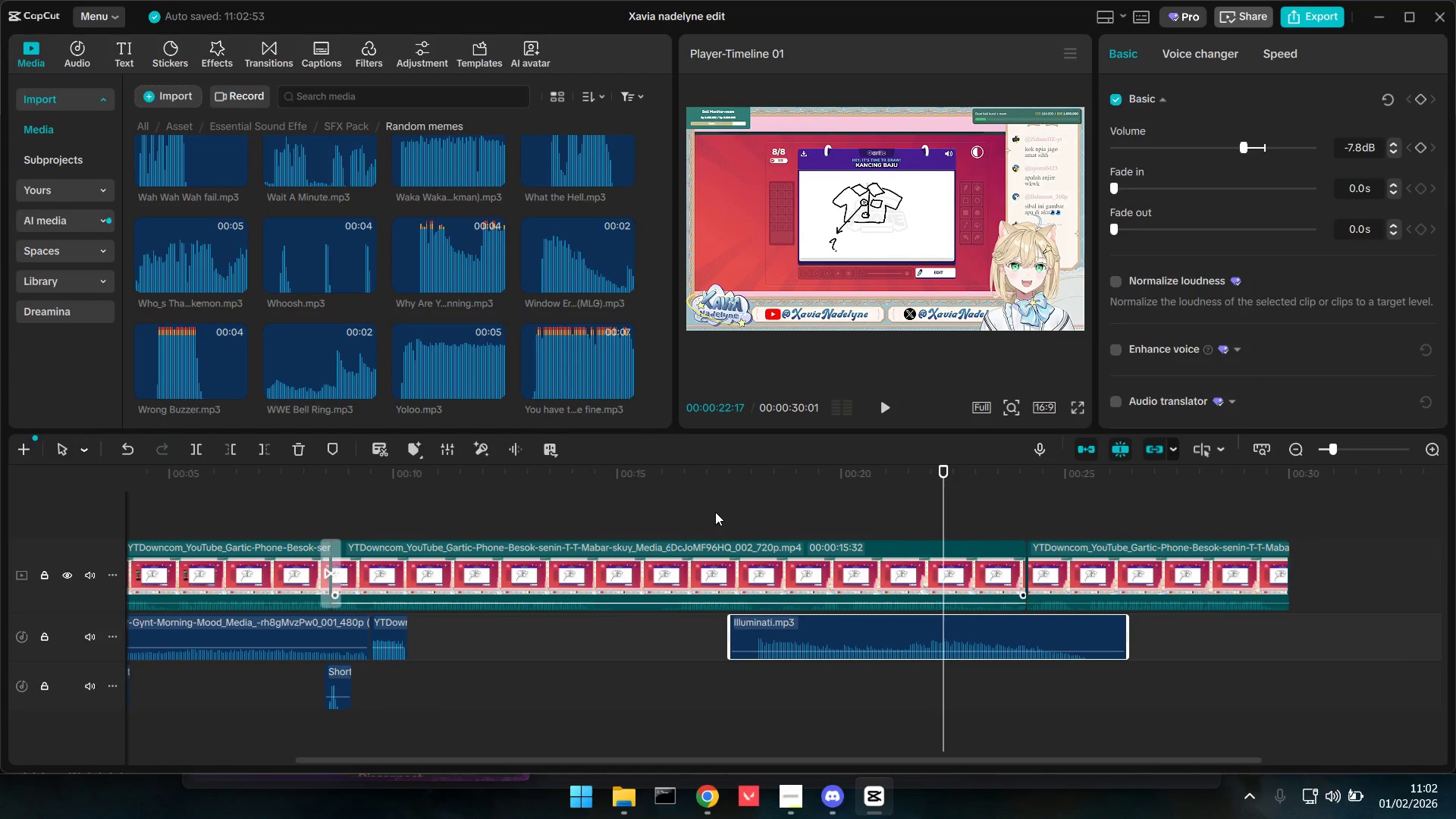 
key(Space)
 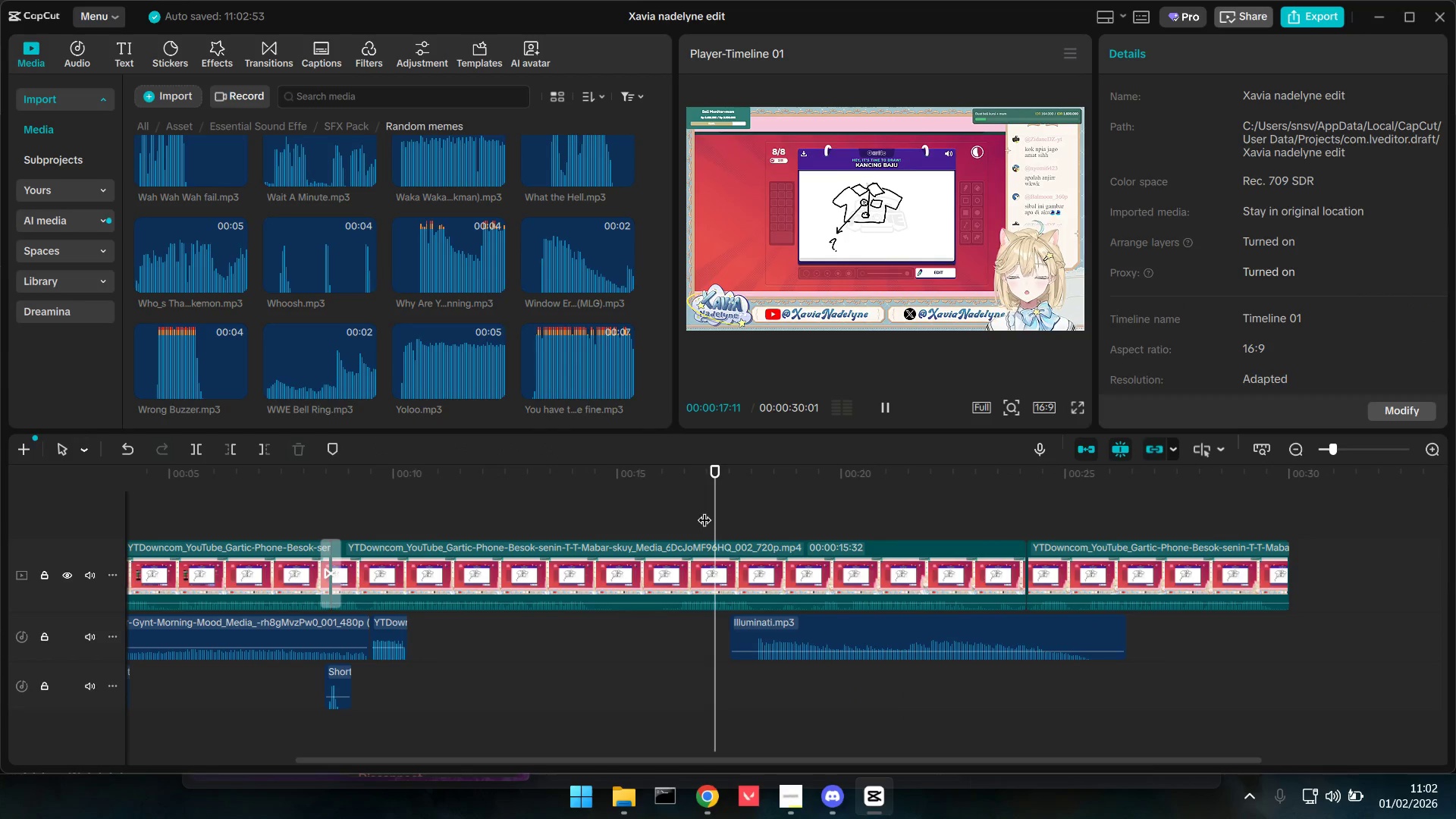 
double_click([695, 505])
 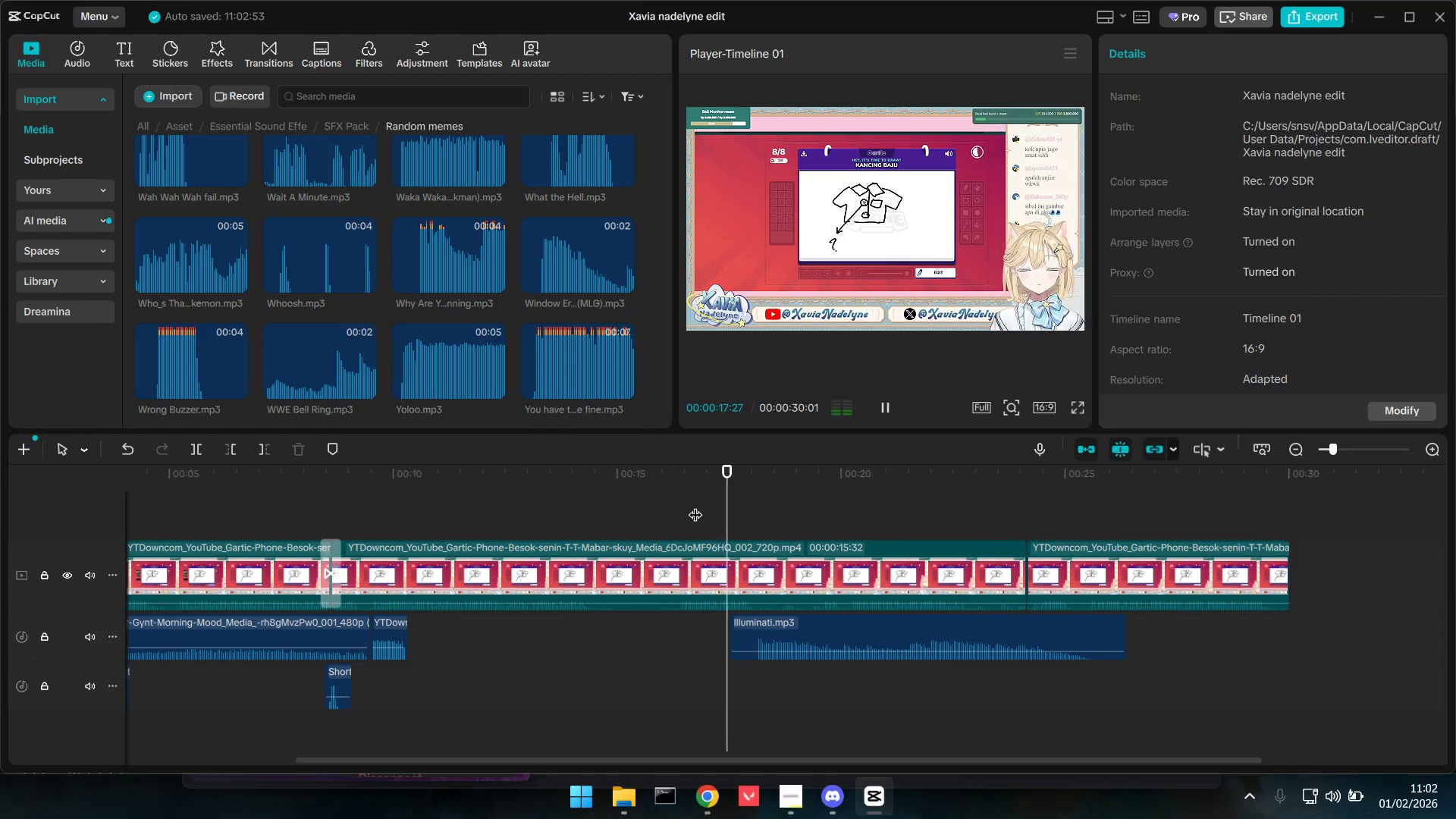 
key(Space)
 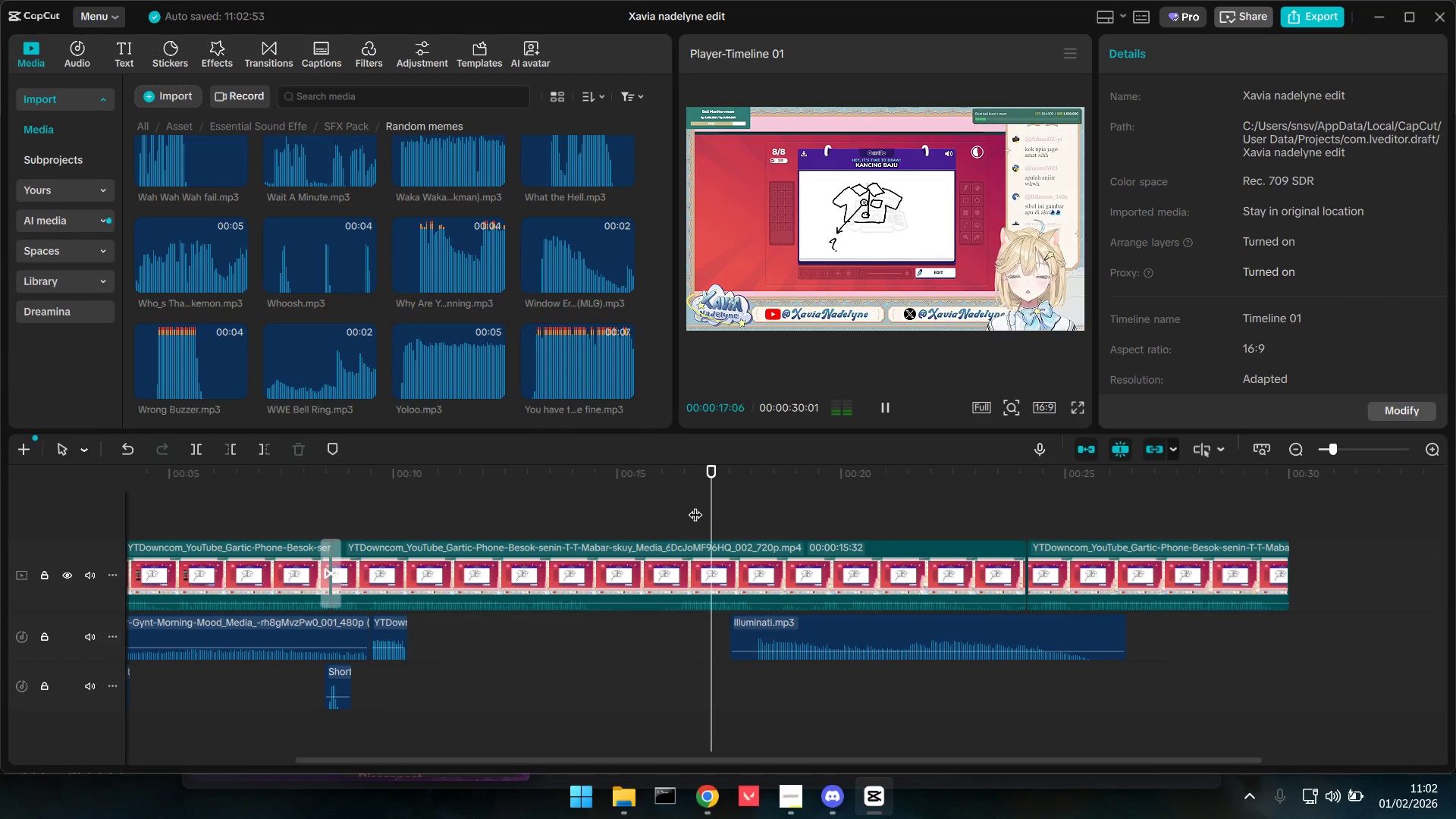 
key(Space)
 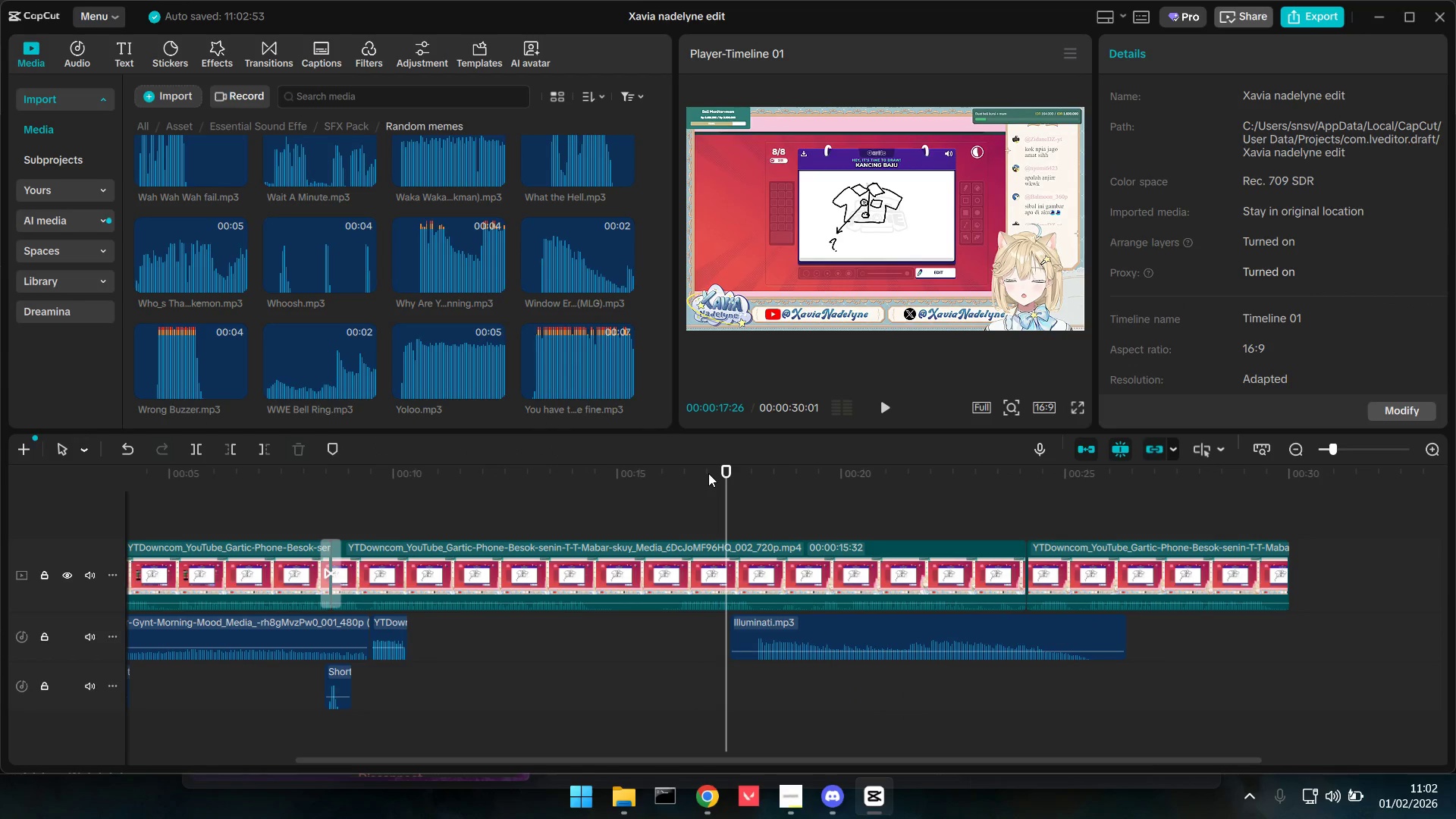 
key(Space)
 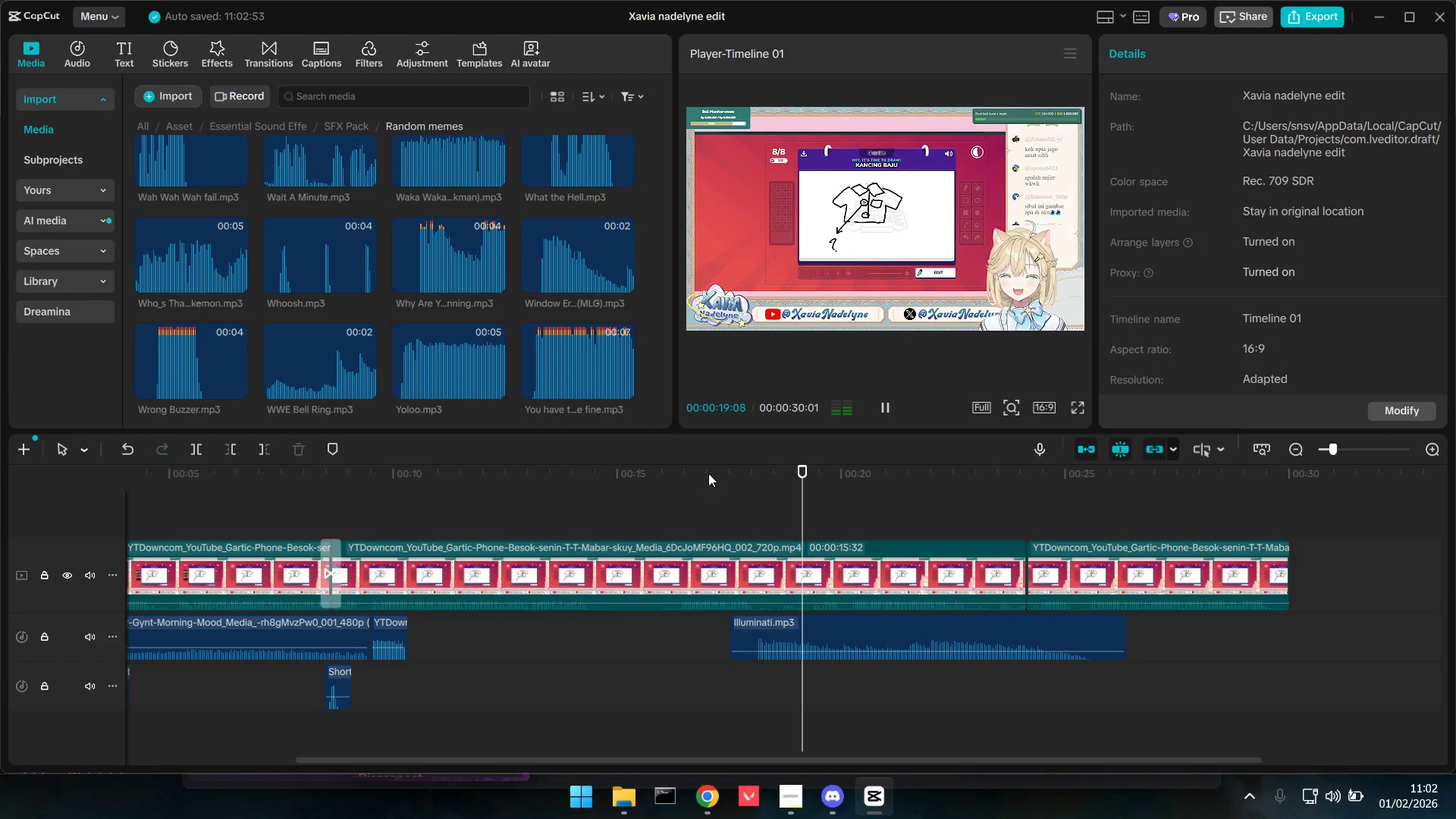 
key(Space)
 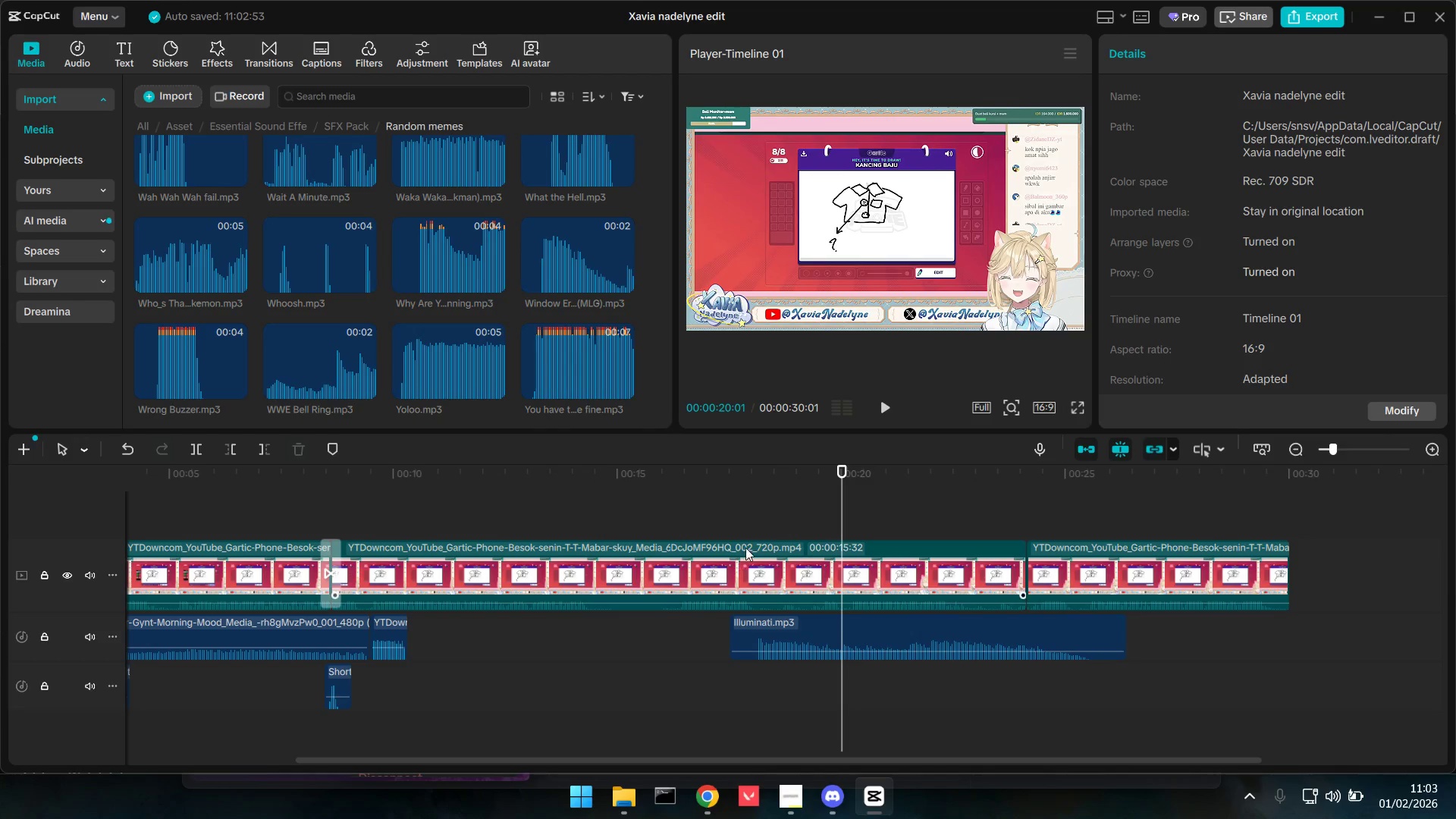 
left_click_drag(start_coordinate=[733, 500], to_coordinate=[752, 507])
 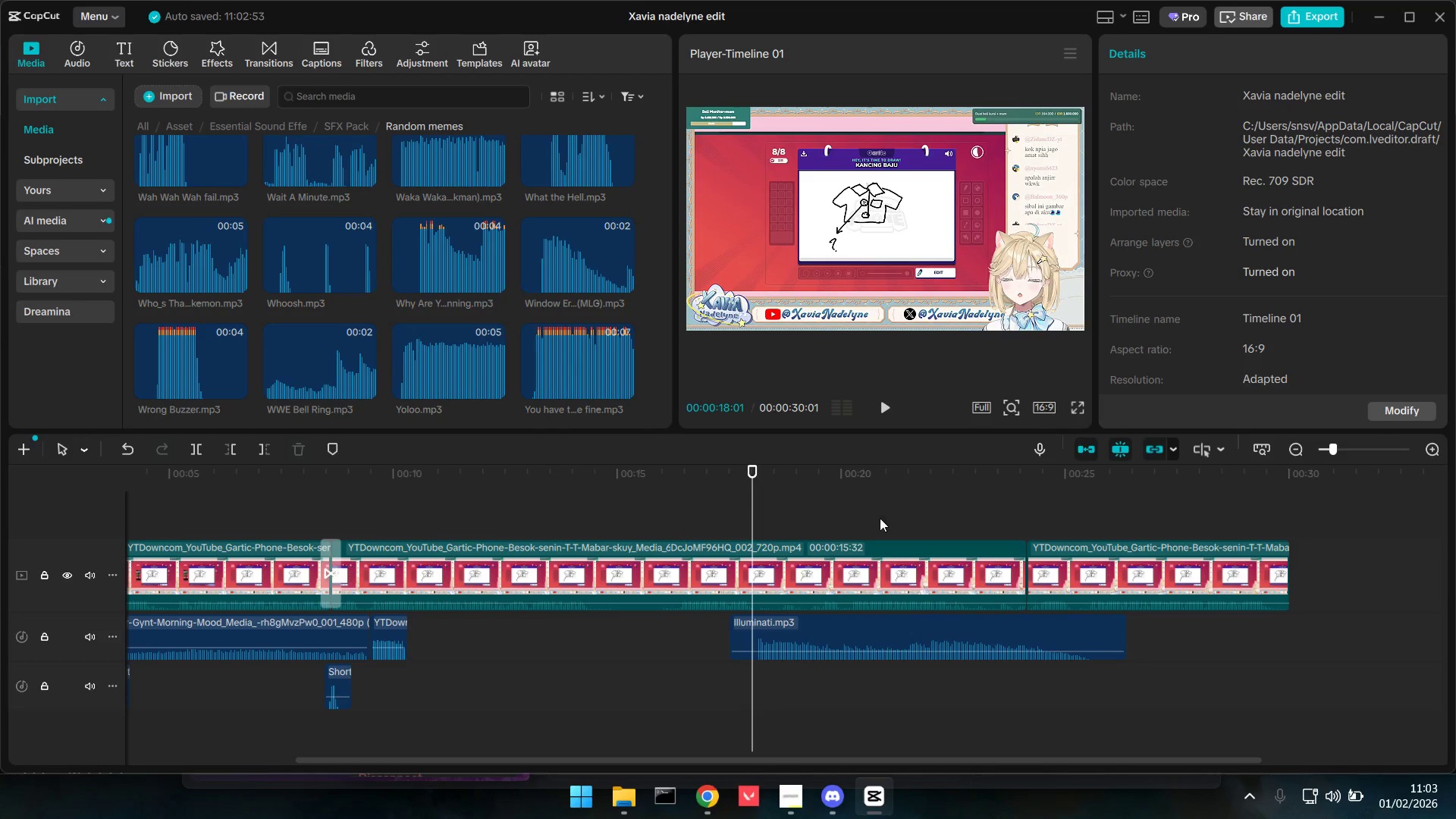 
left_click([758, 567])
 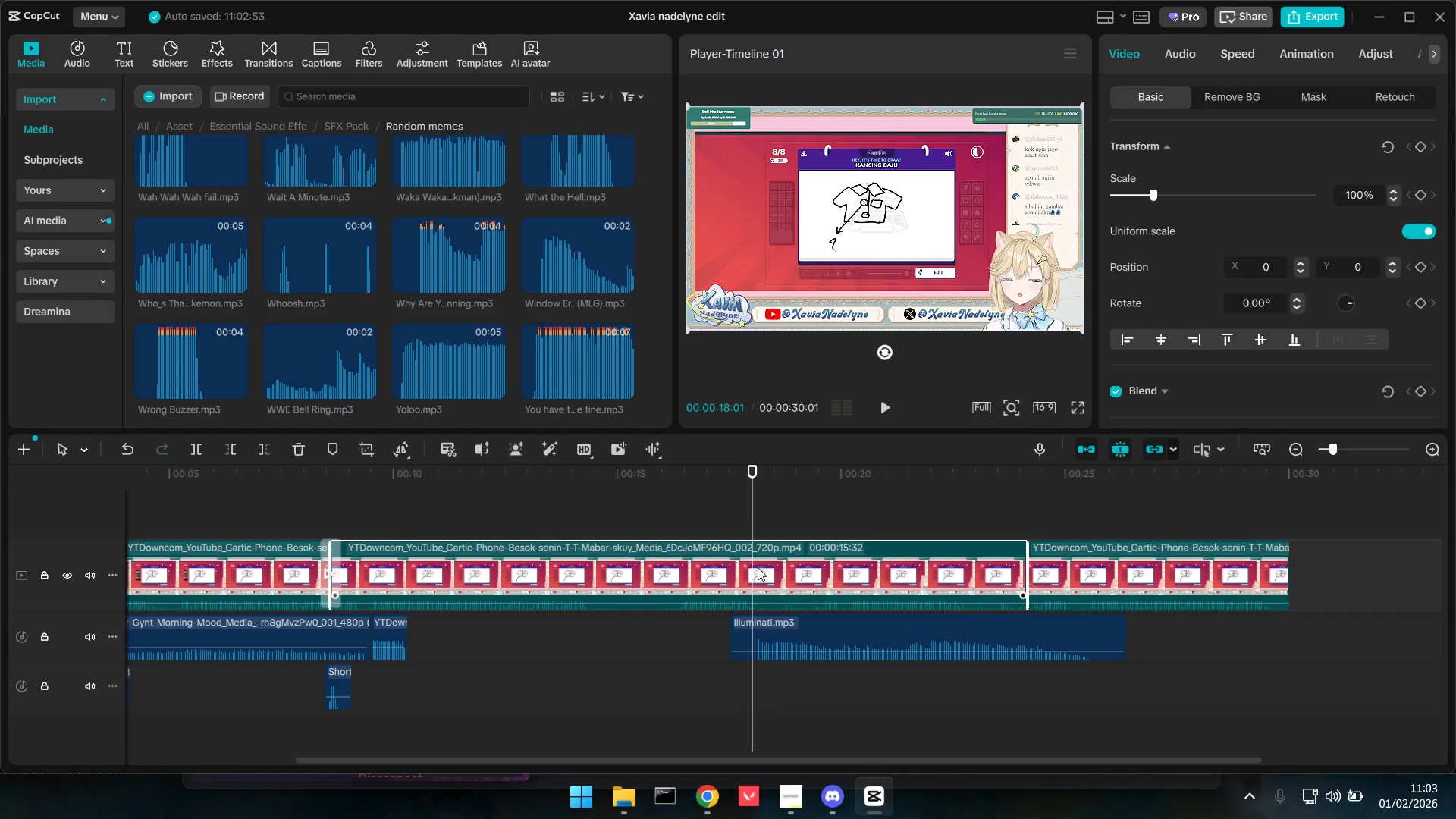 
key(Shift+E)
 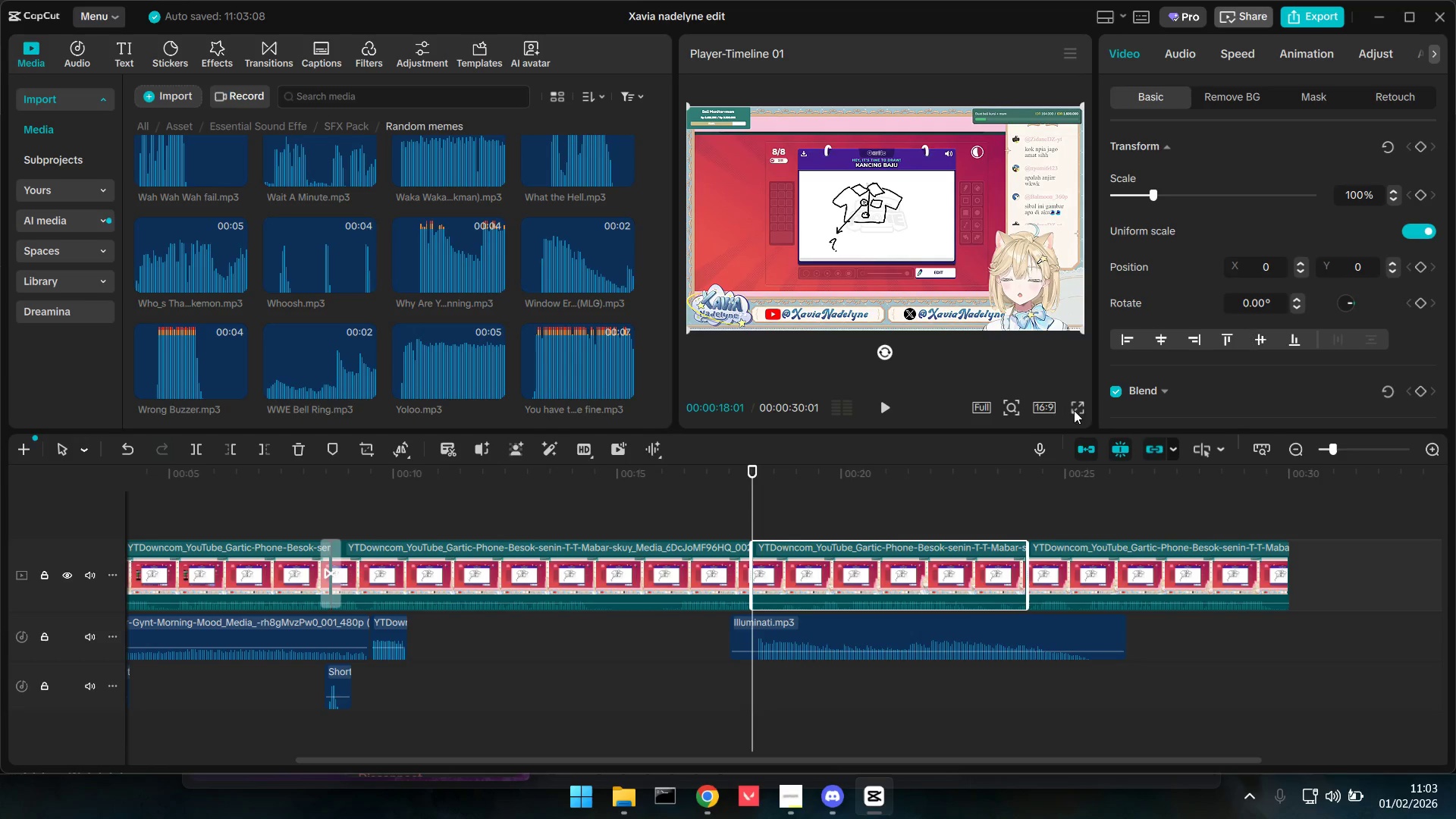 
left_click([1043, 408])
 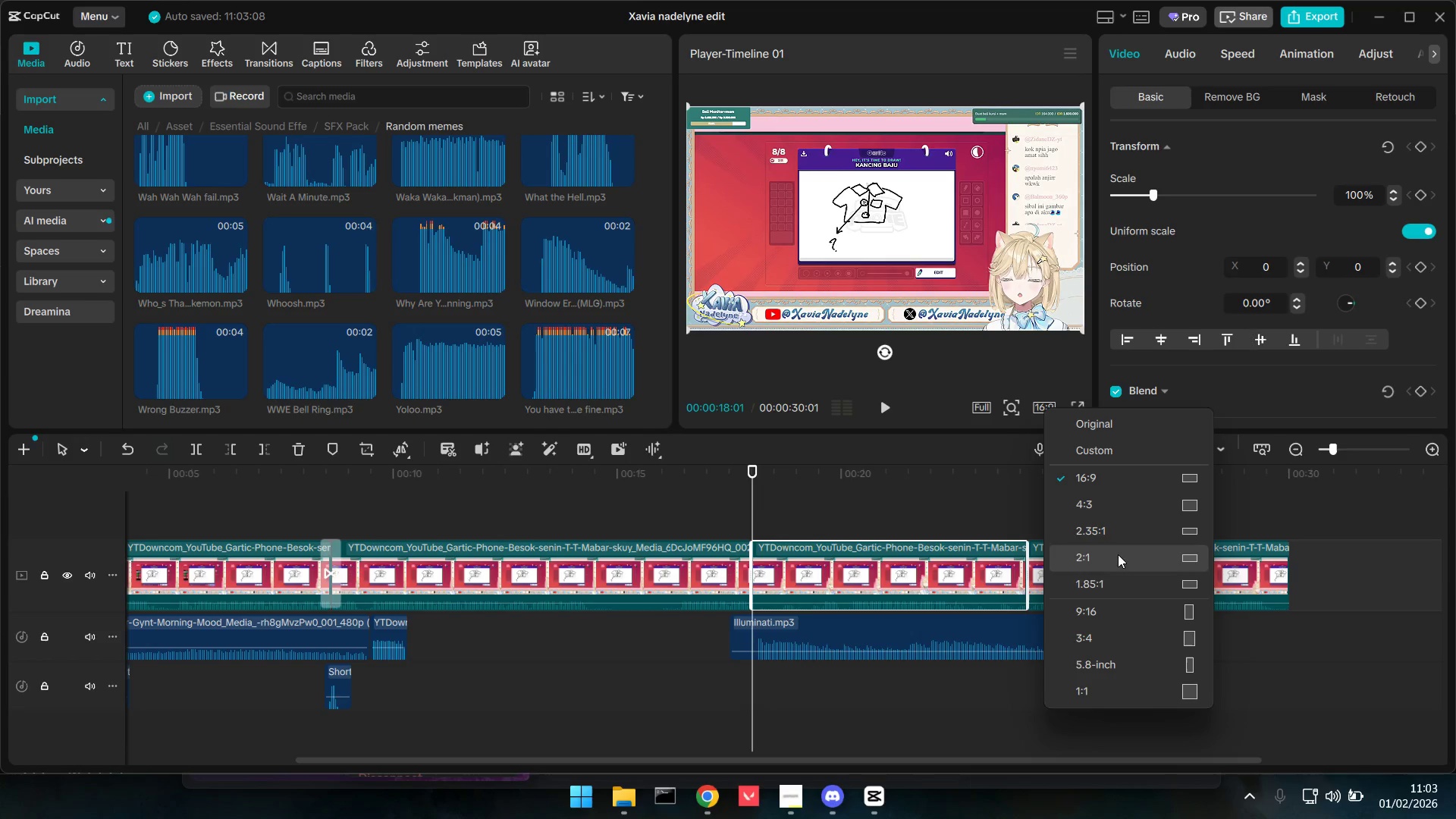 
left_click([1126, 610])
 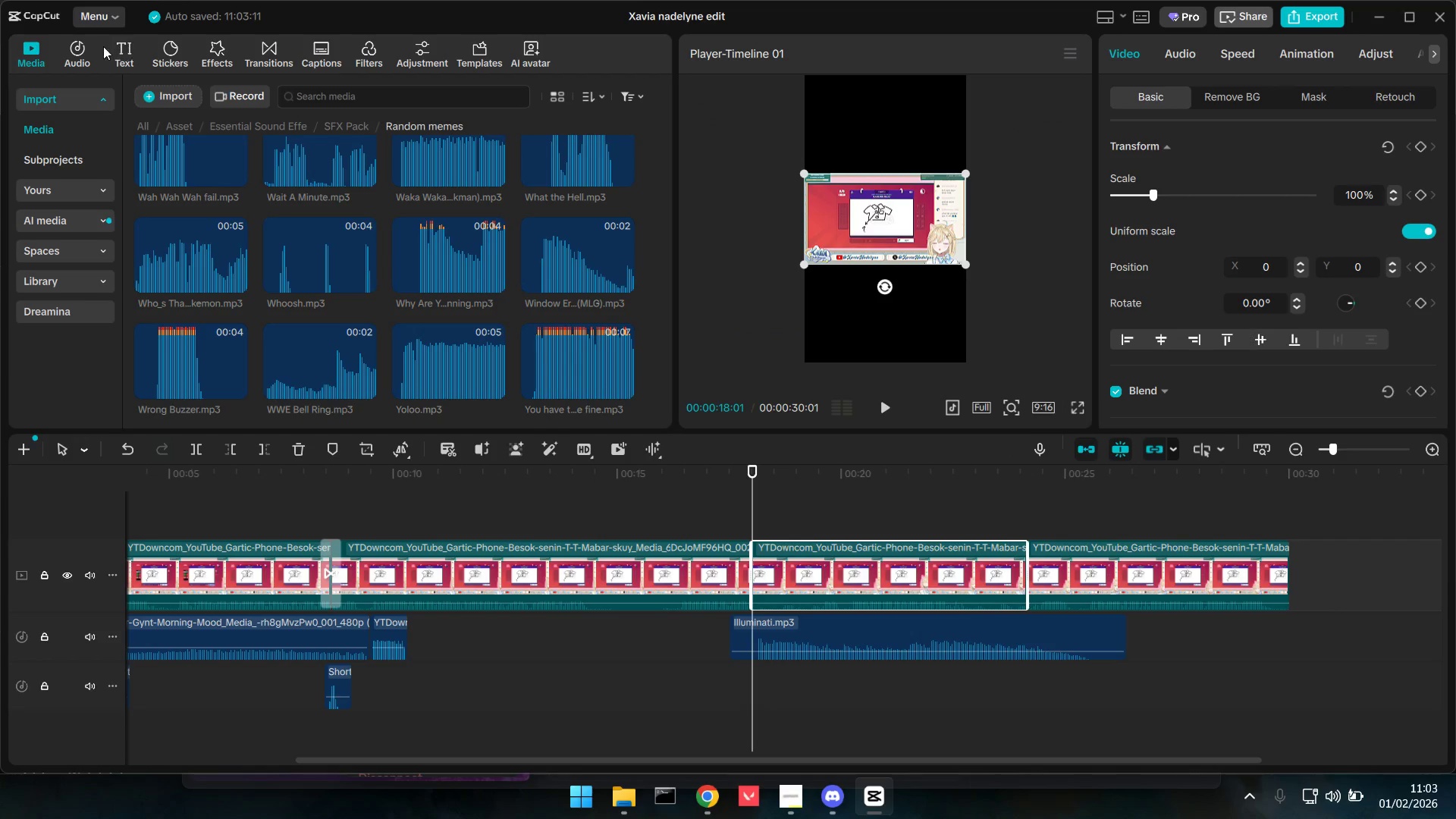 
left_click([105, 17])
 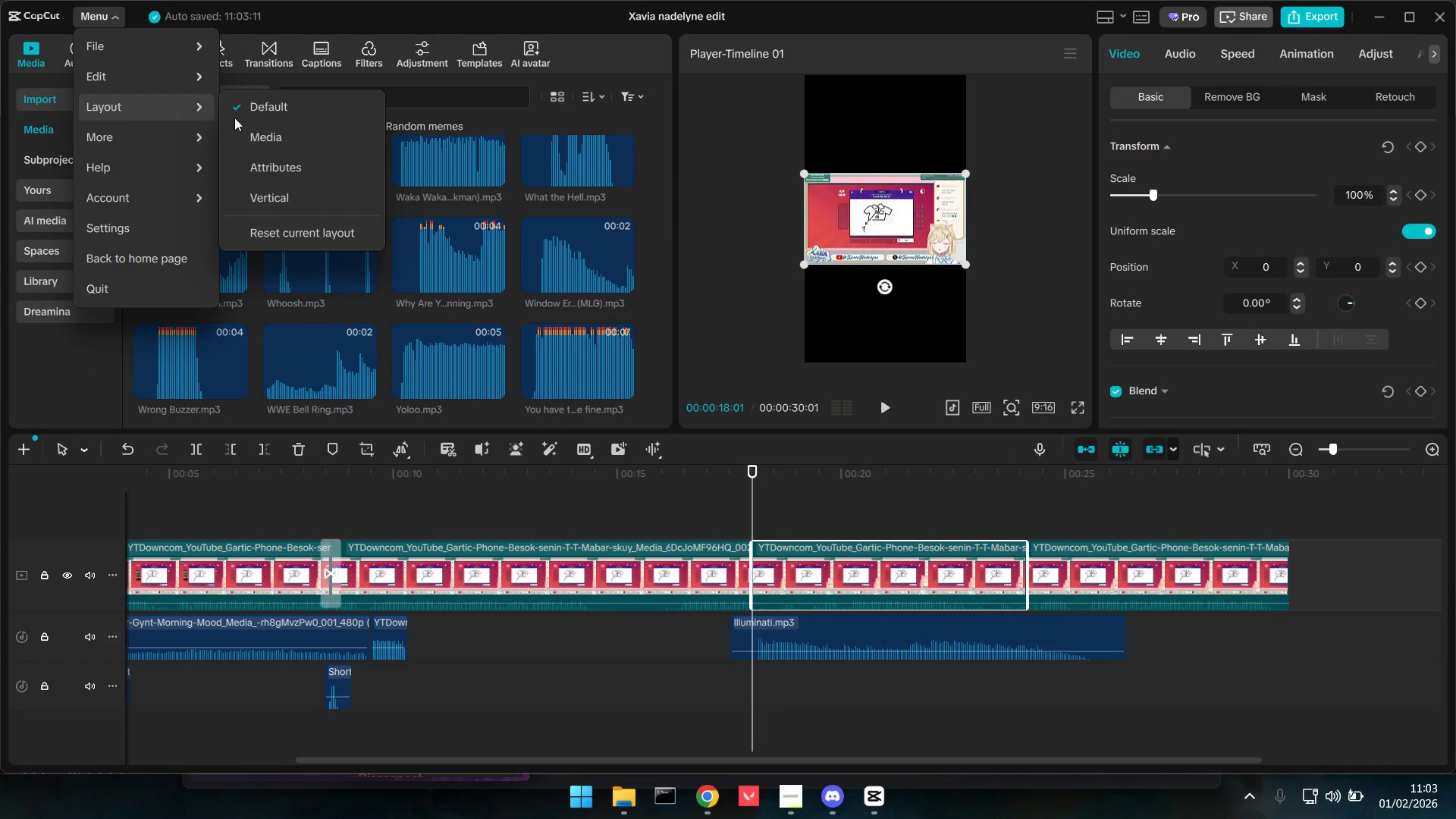 
left_click([292, 198])
 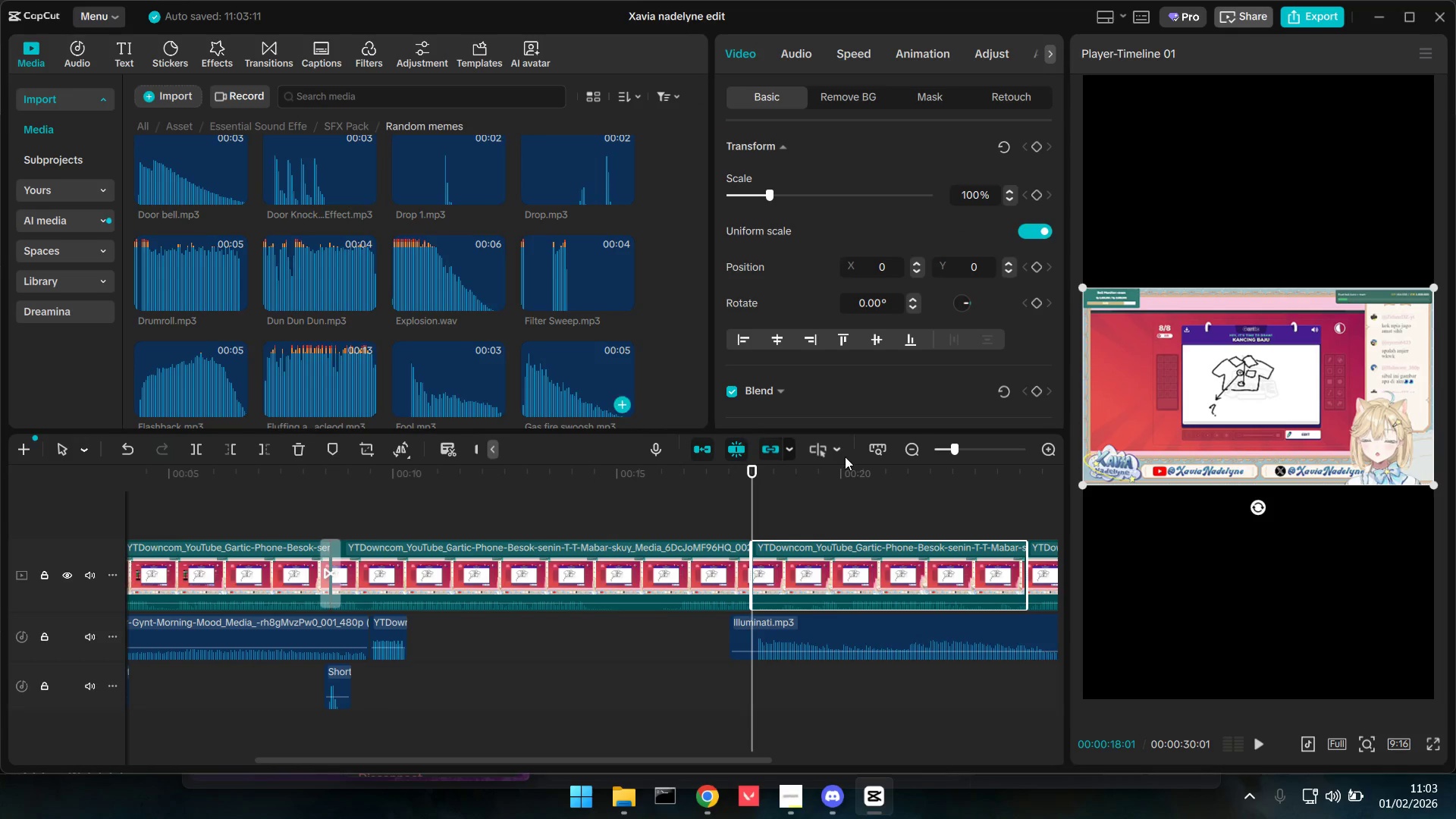 
left_click([679, 527])
 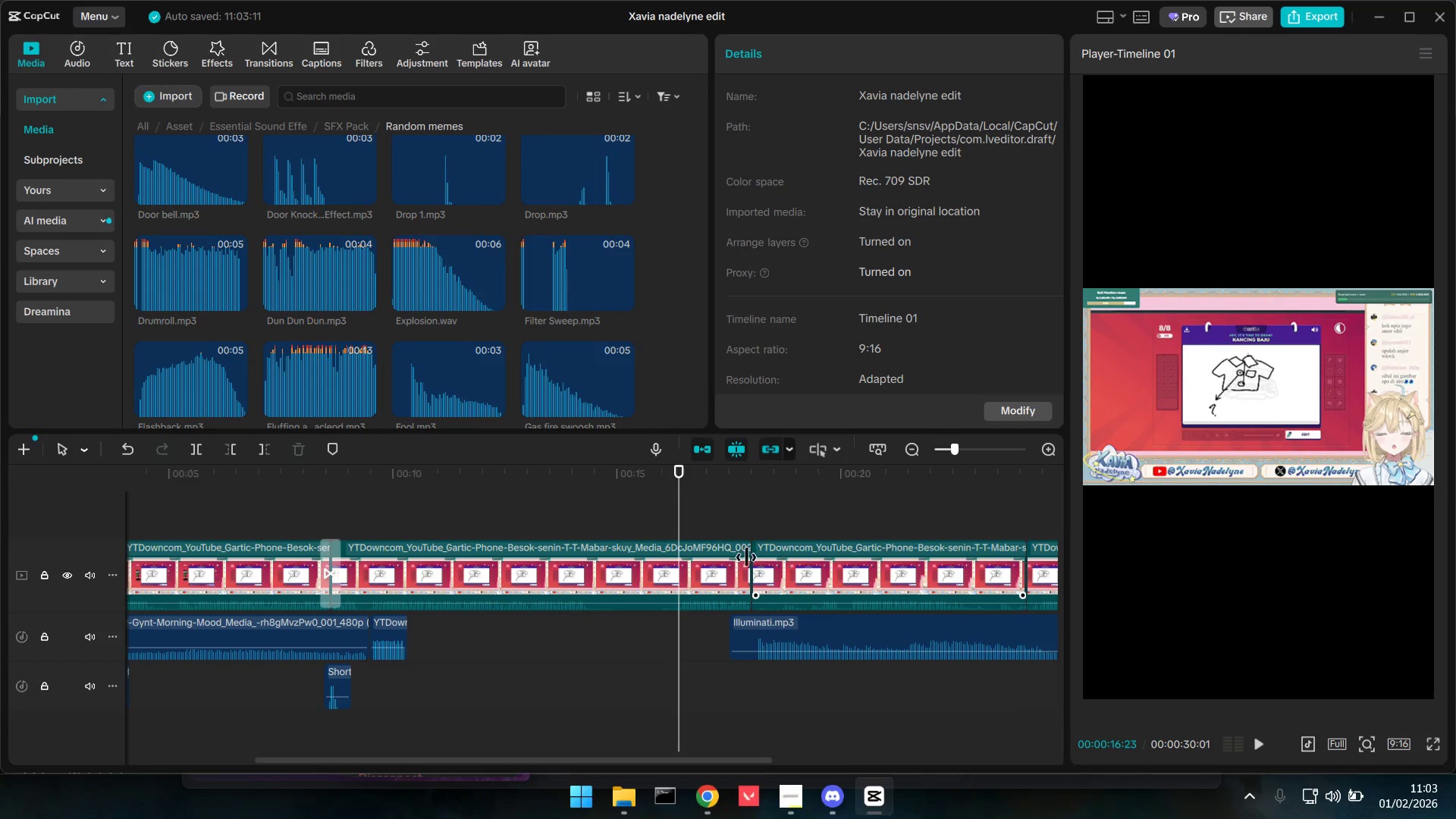 
hold_key(key=ControlLeft, duration=0.92)
 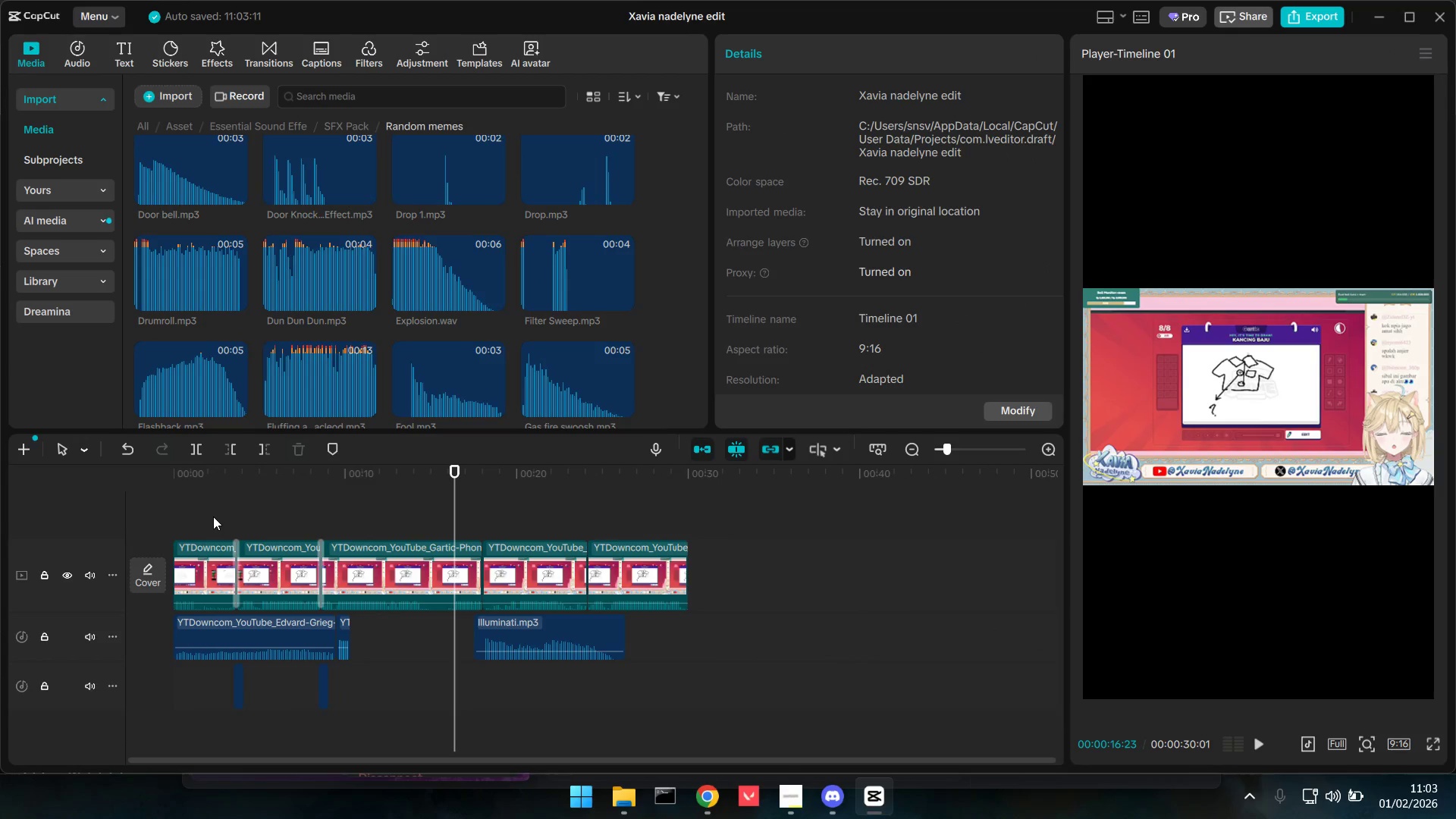 
hold_key(key=ControlLeft, duration=1.88)
 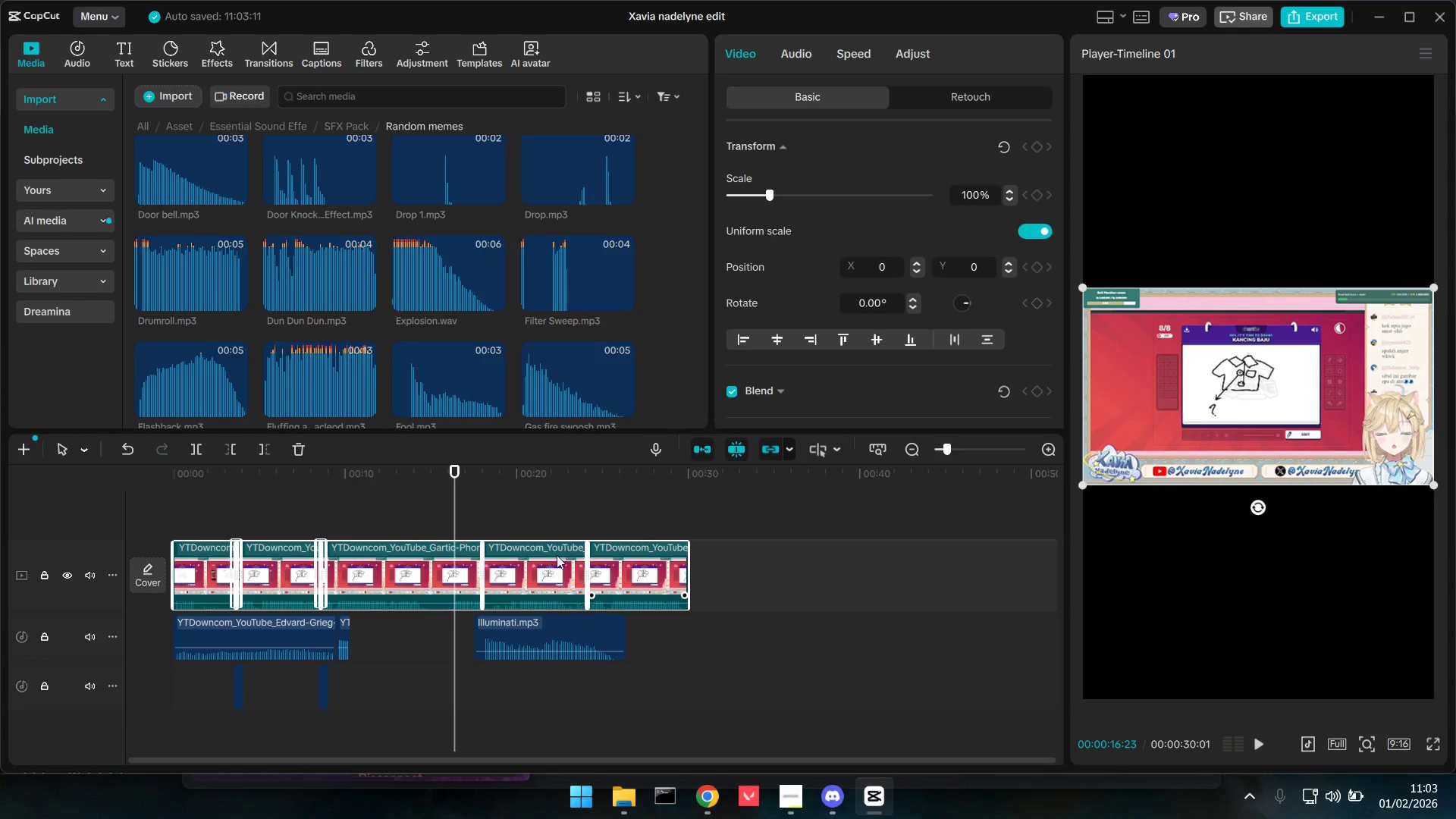 
scroll: coordinate [616, 576], scroll_direction: down, amount: 12.0
 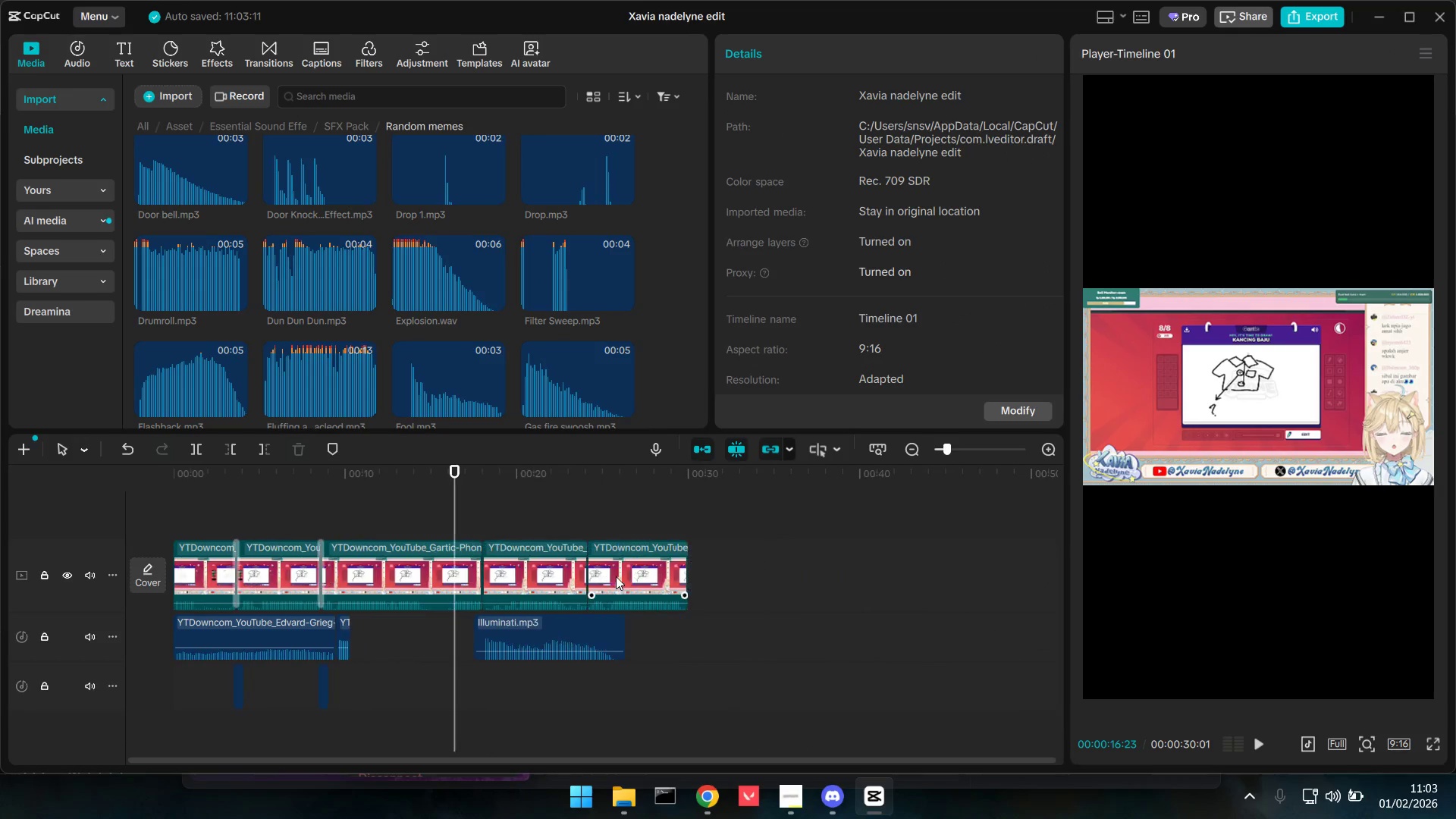 
left_click_drag(start_coordinate=[192, 507], to_coordinate=[644, 578])
 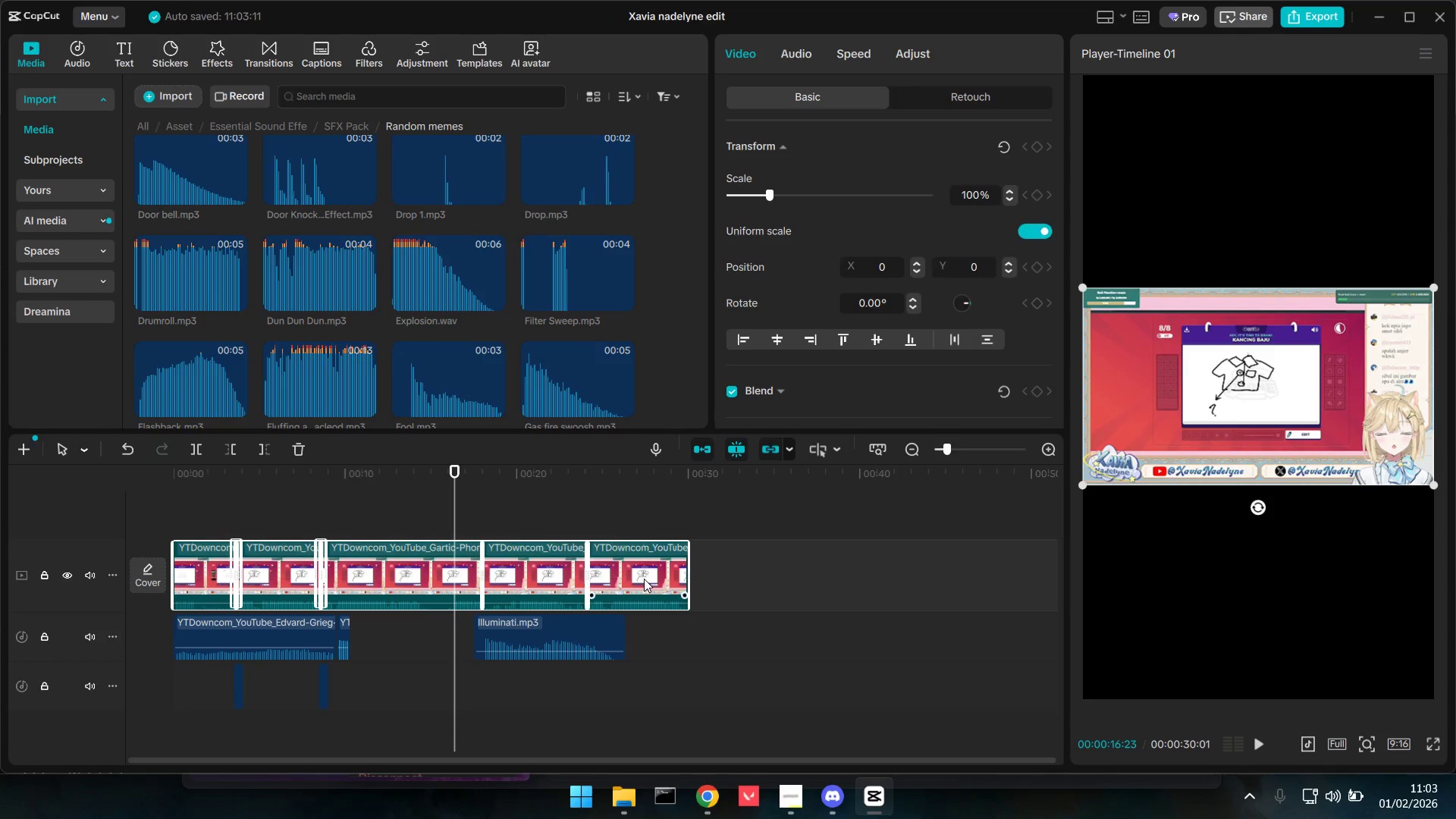 
key(Control+C)
 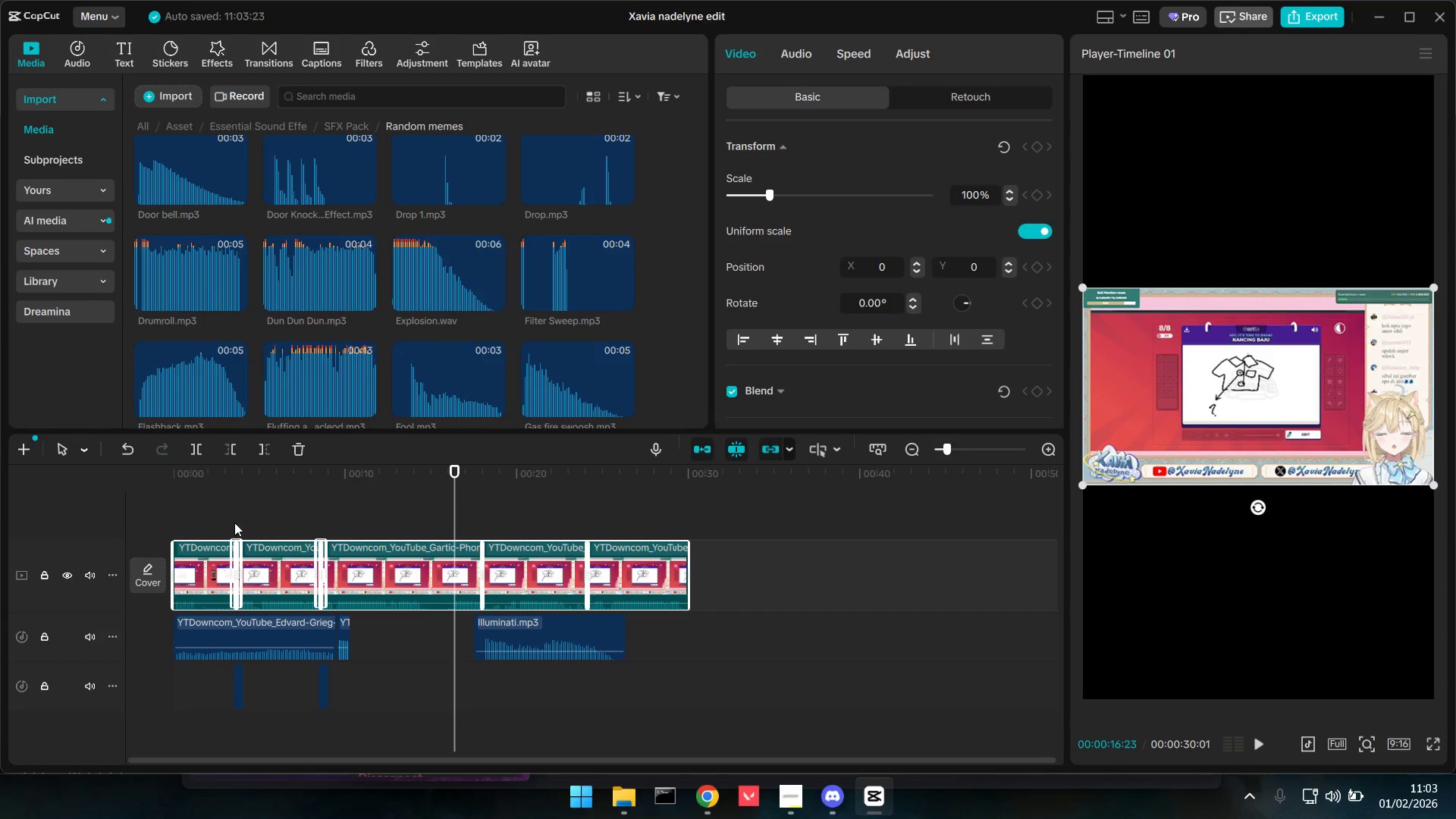 
left_click([196, 516])
 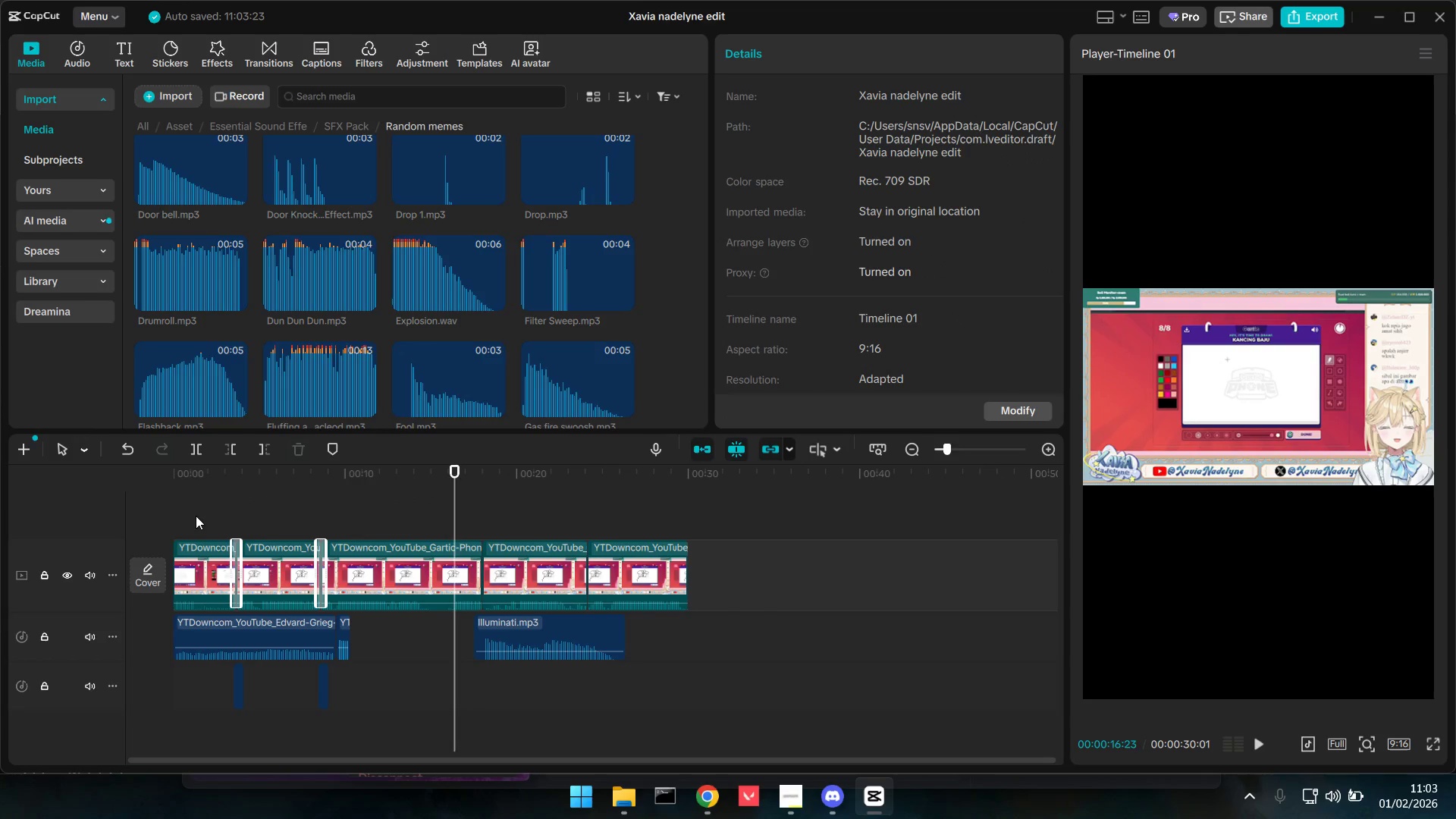 
left_click_drag(start_coordinate=[196, 516], to_coordinate=[99, 513])
 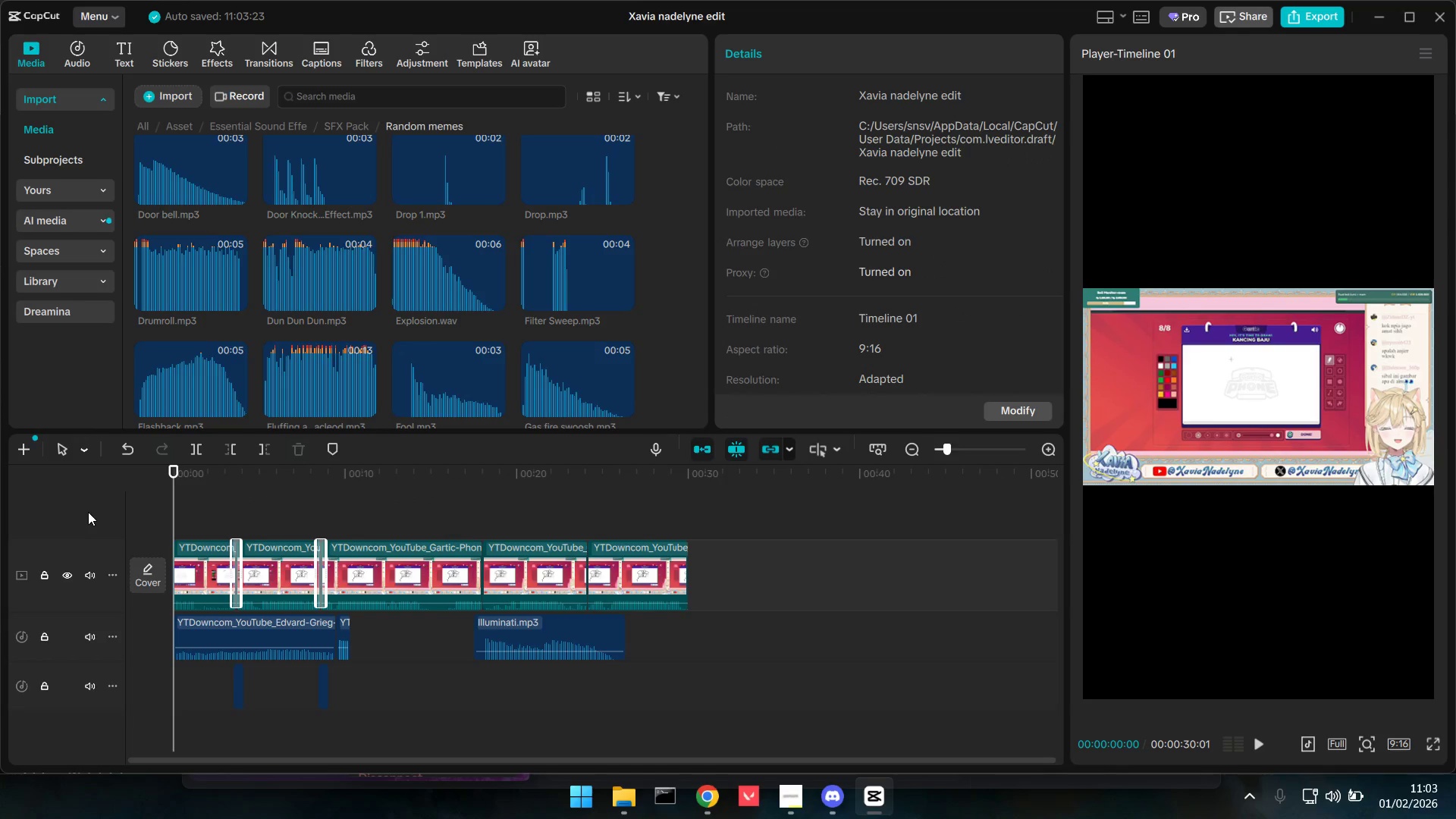 
key(Control+V)
 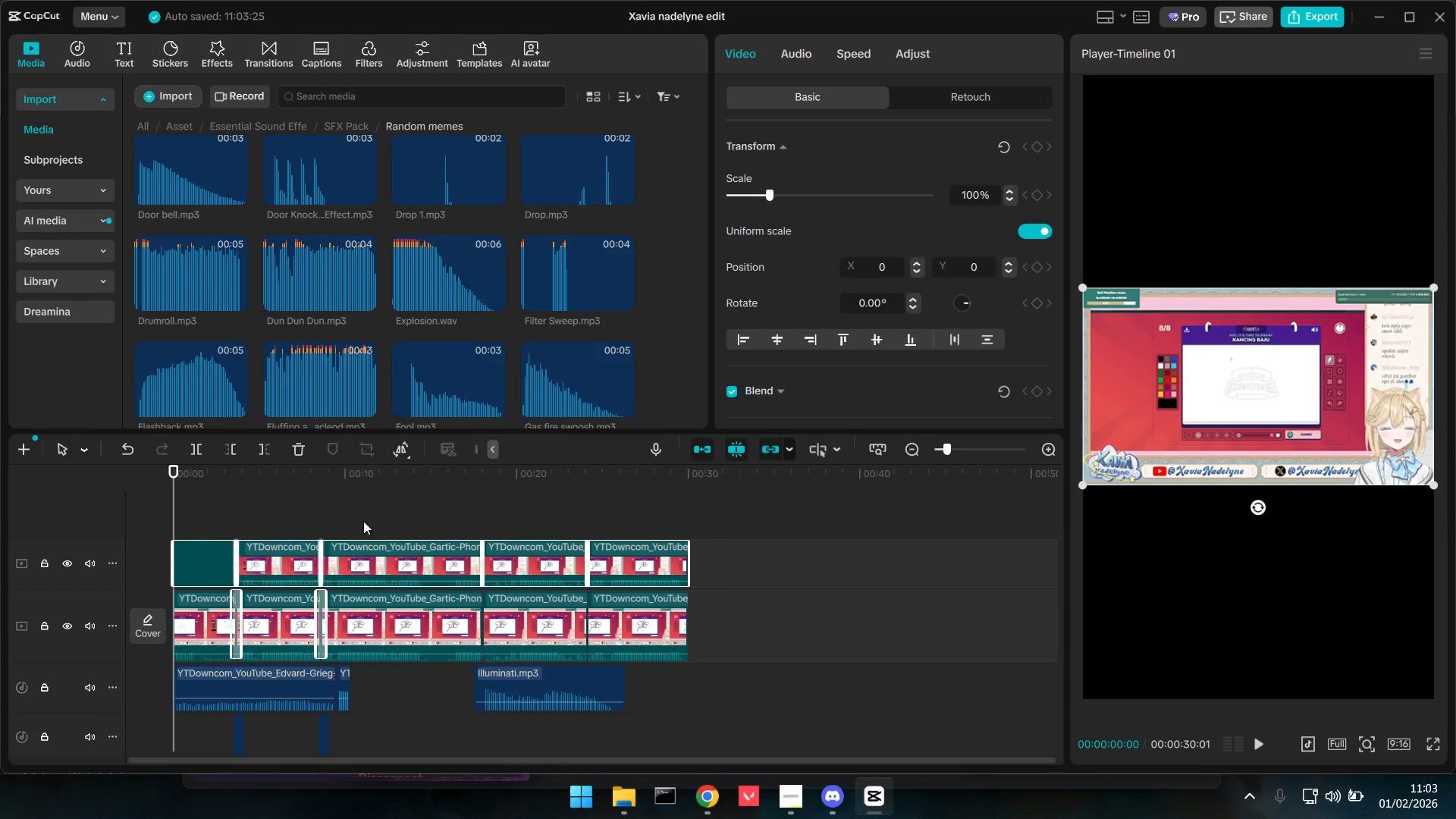 
key(Space)
 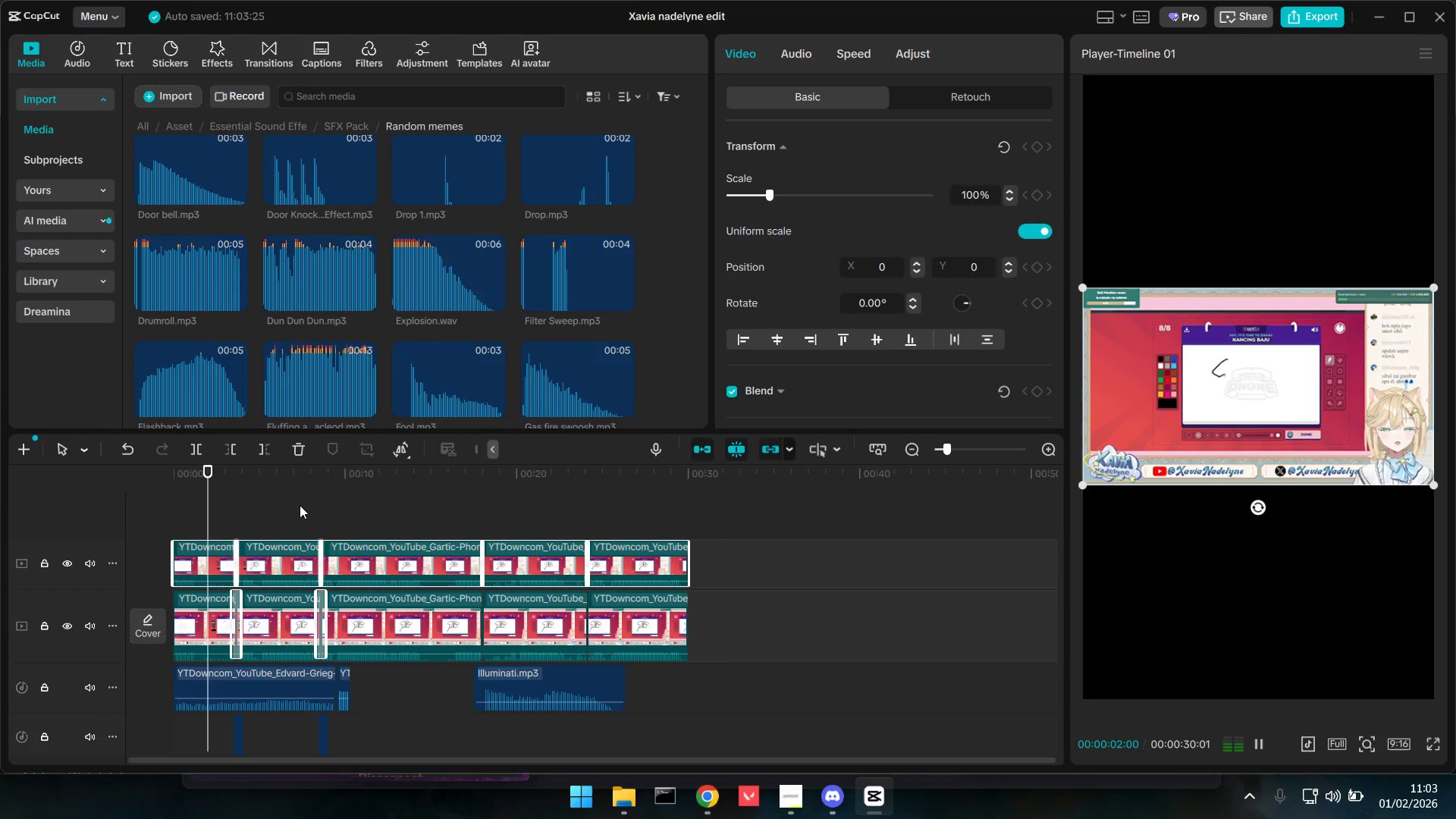 
key(Space)
 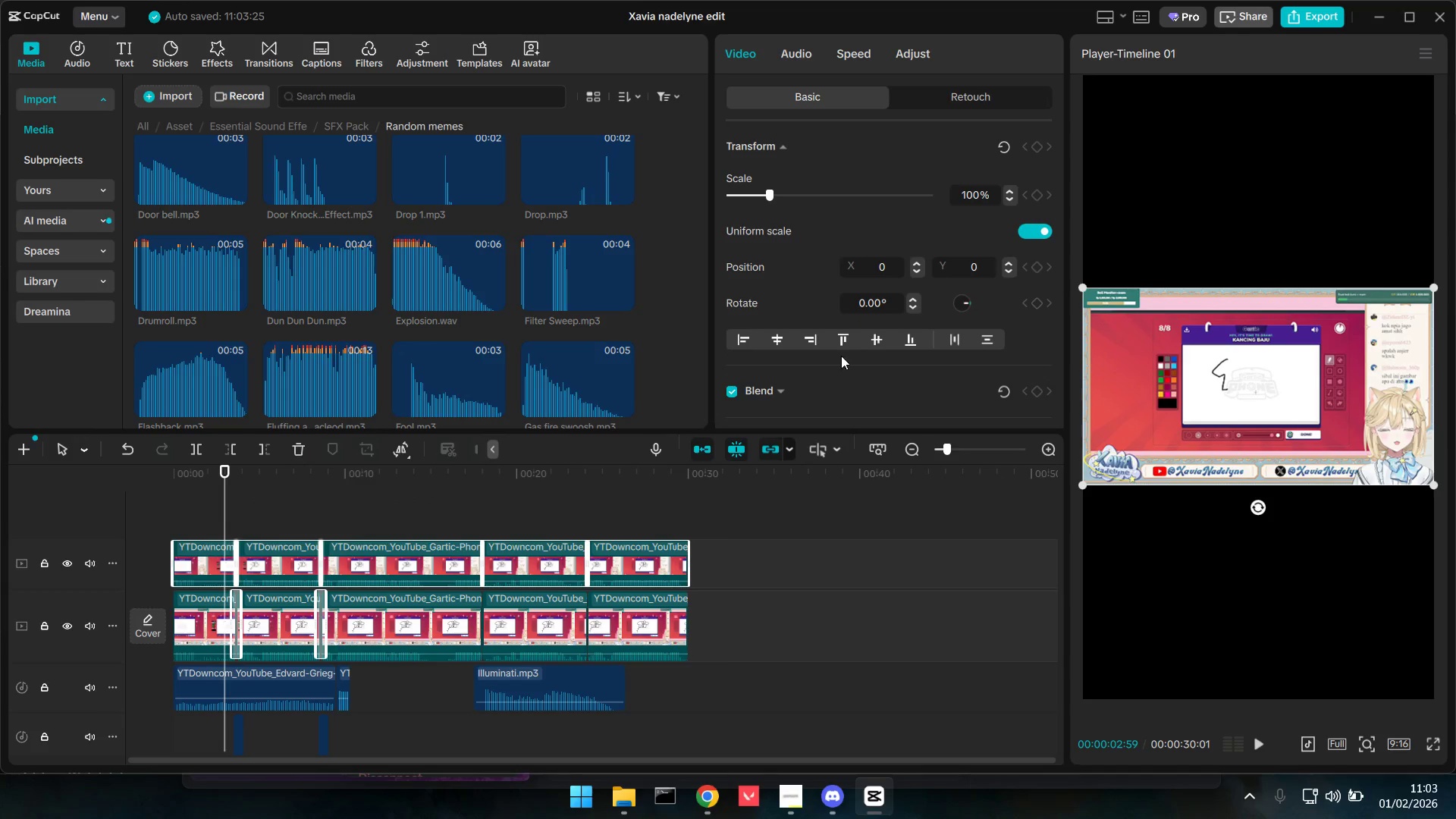 
left_click_drag(start_coordinate=[774, 190], to_coordinate=[801, 193])
 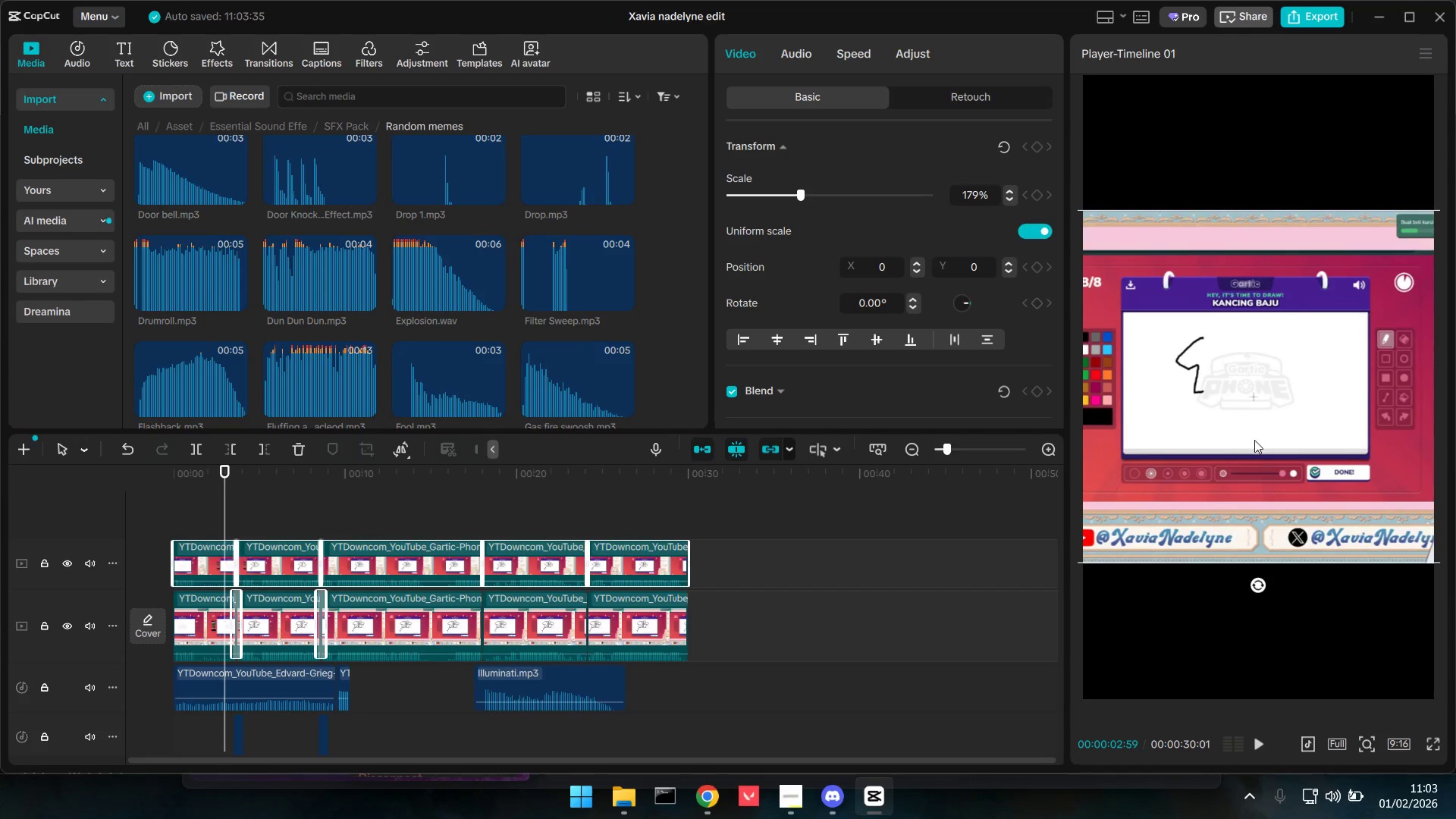 
left_click_drag(start_coordinate=[1259, 443], to_coordinate=[1260, 344])
 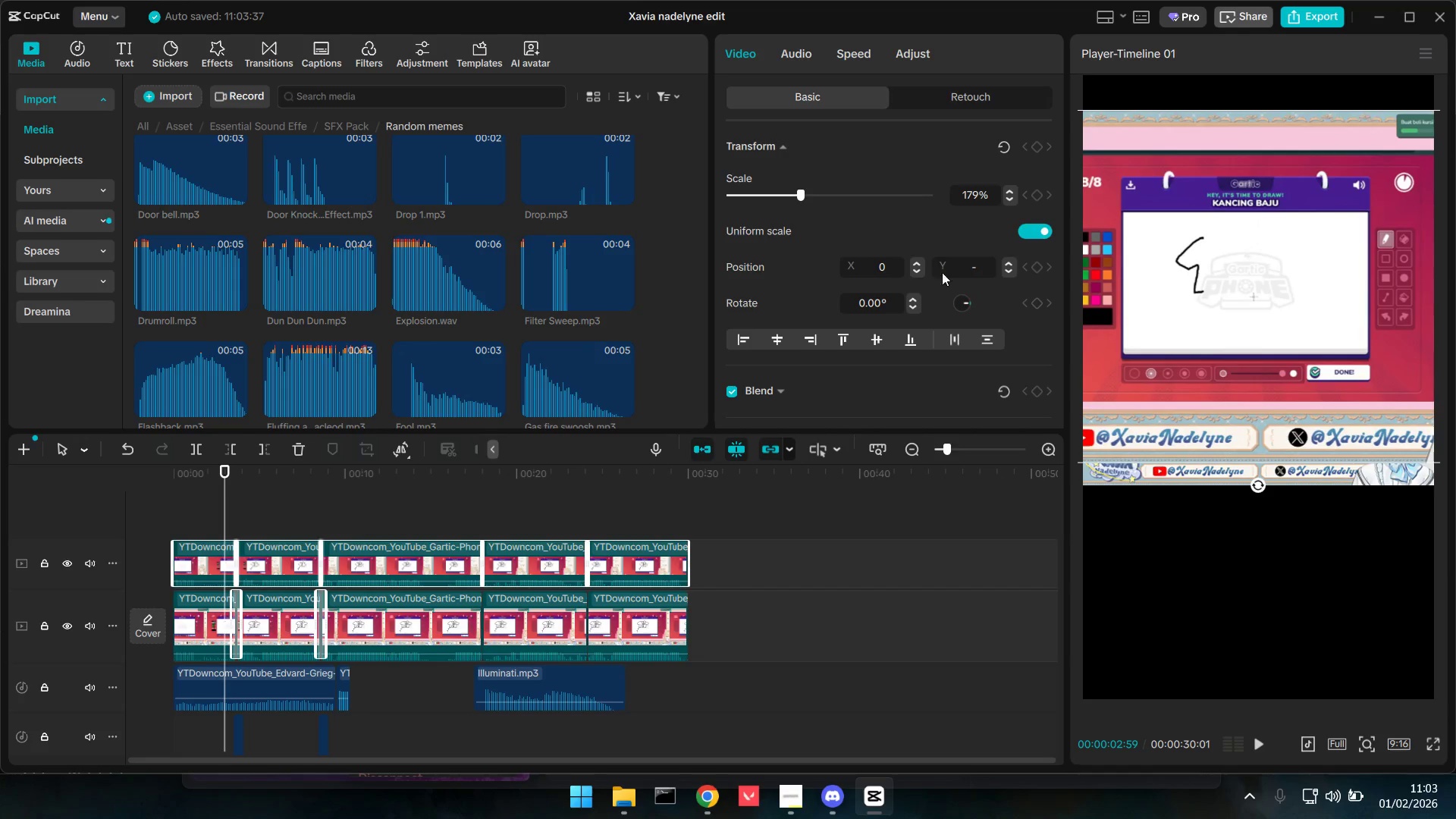 
left_click_drag(start_coordinate=[1279, 326], to_coordinate=[1281, 290])
 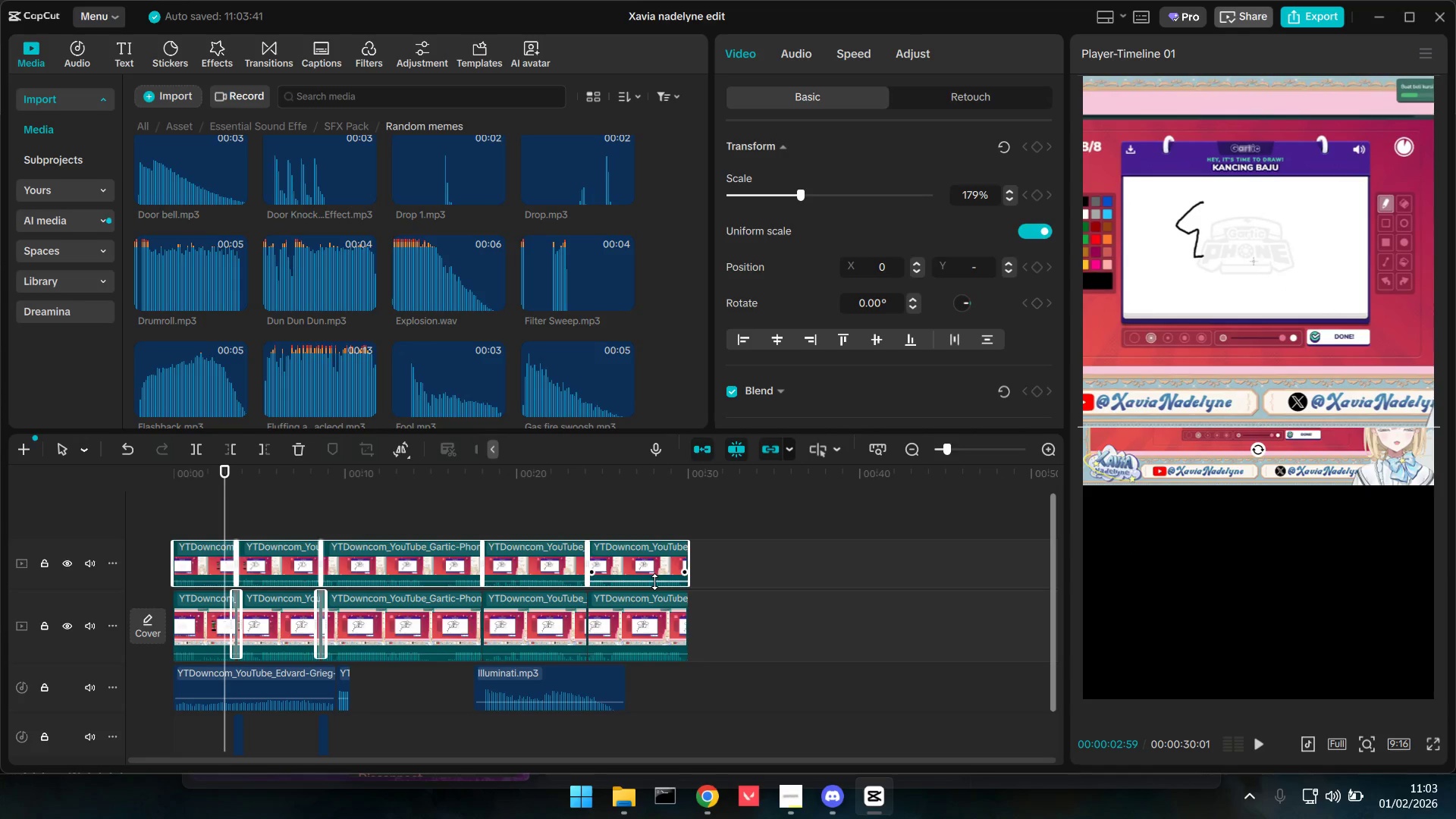 
left_click_drag(start_coordinate=[789, 628], to_coordinate=[187, 623])
 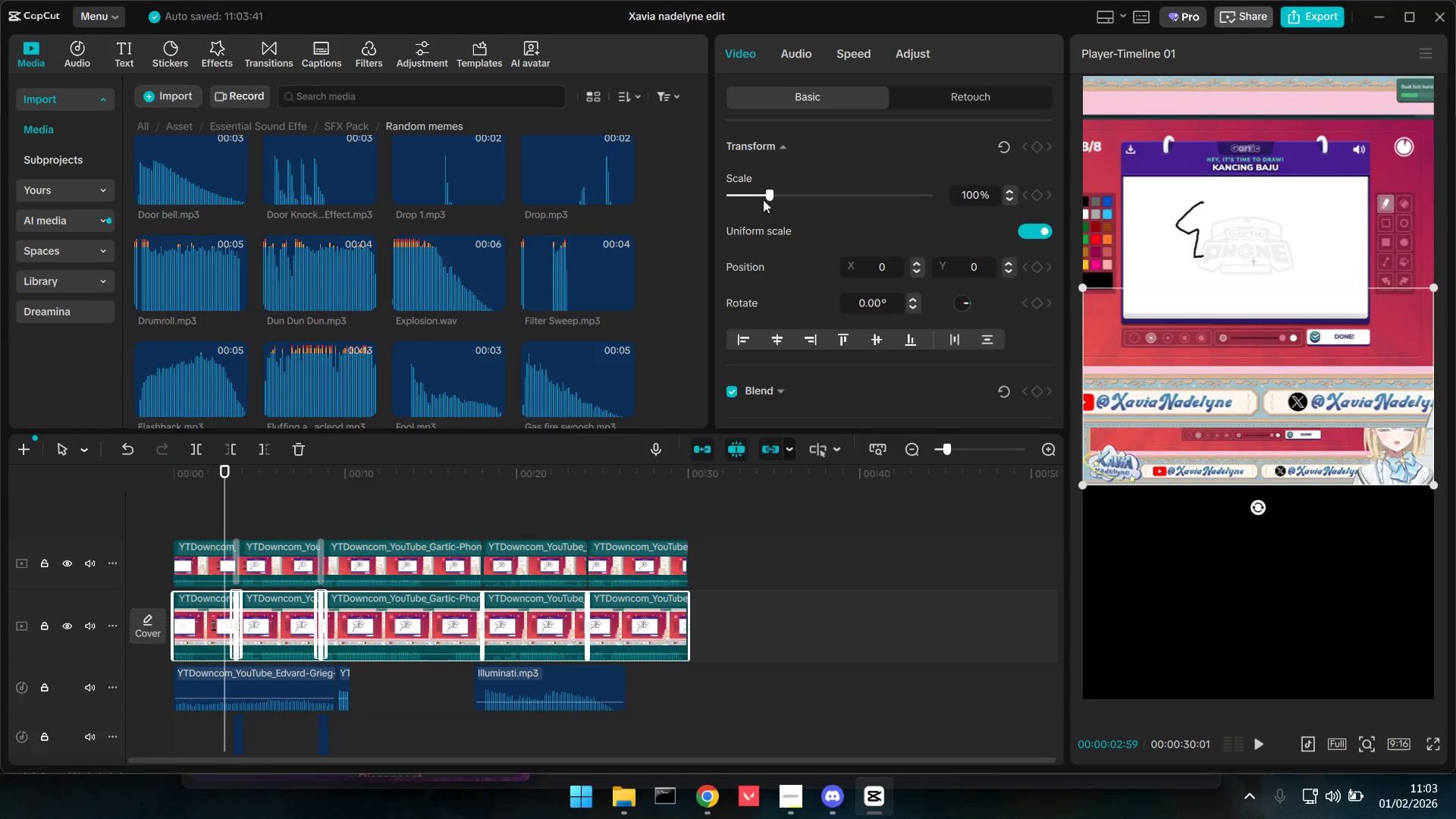 
left_click_drag(start_coordinate=[774, 195], to_coordinate=[827, 194])
 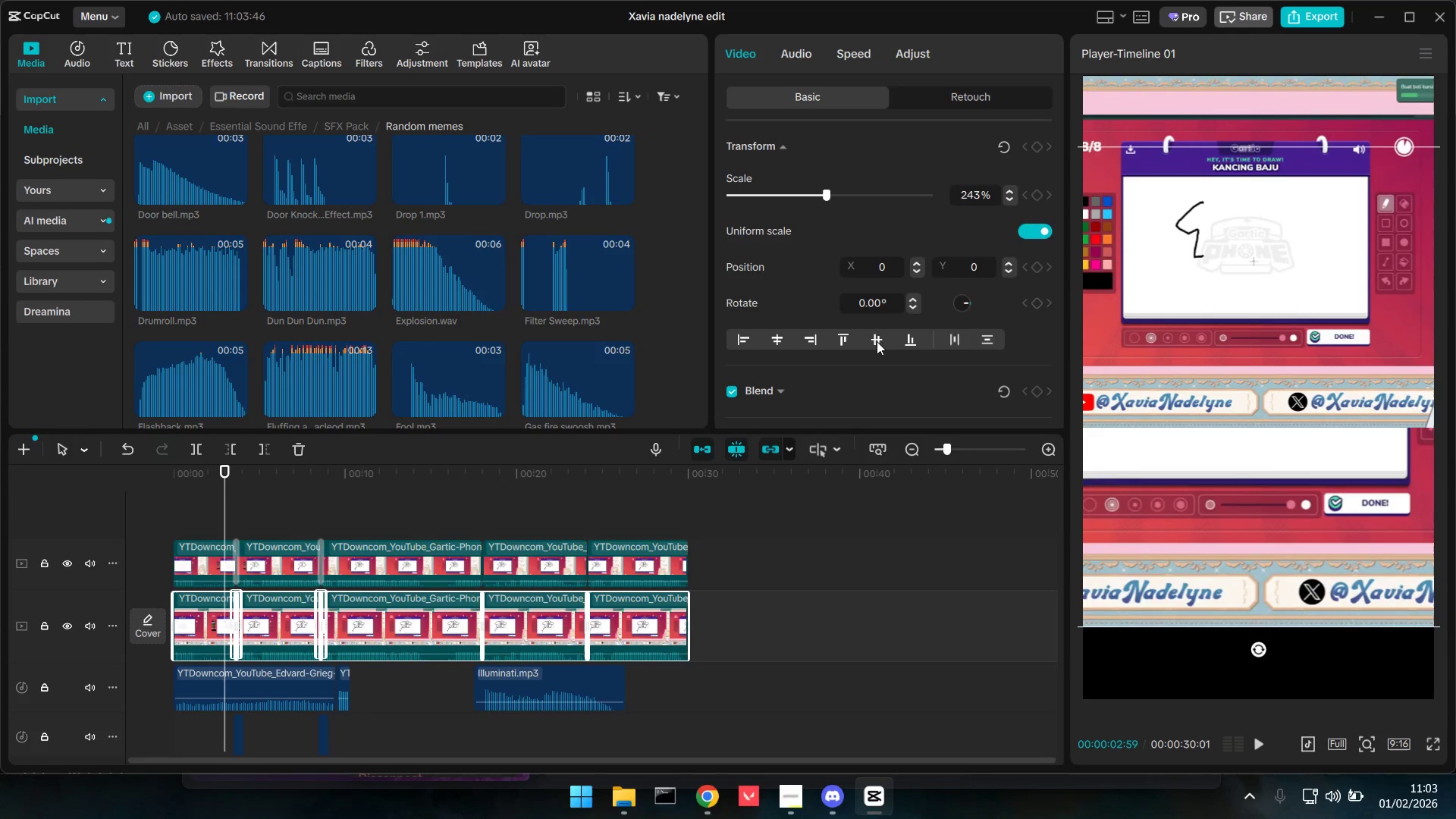 
left_click([816, 340])
 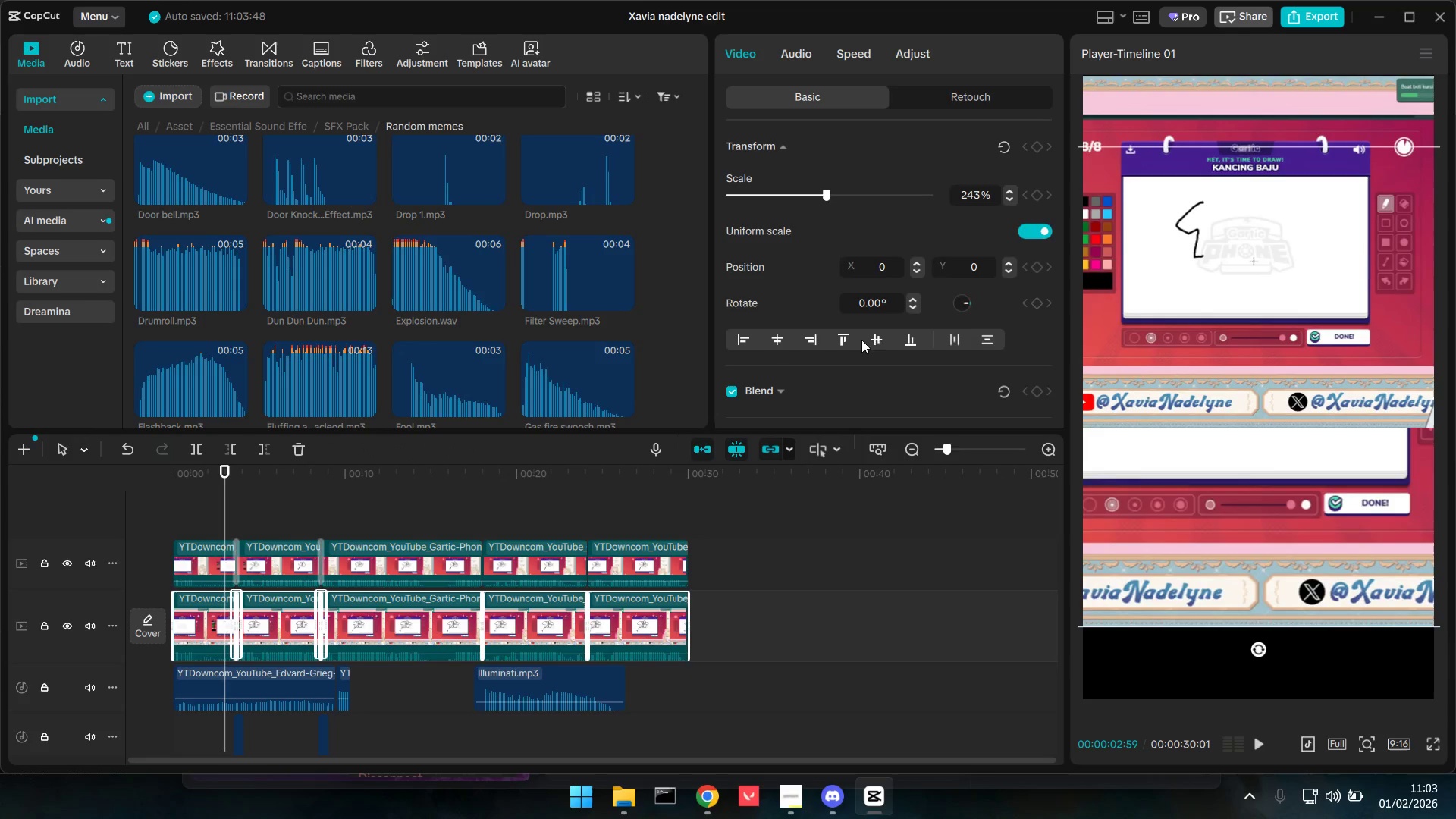 
left_click([915, 337])
 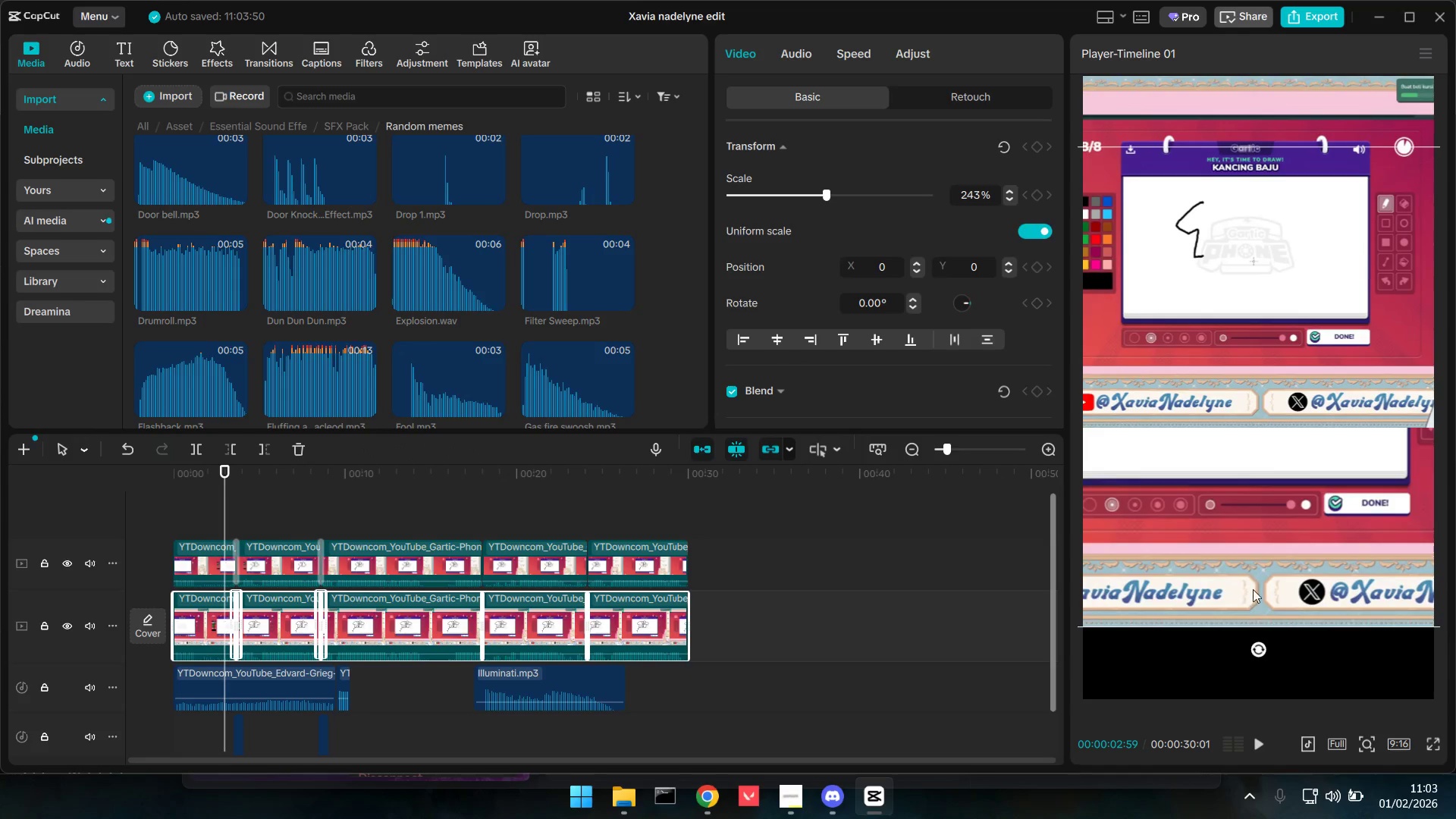 
left_click_drag(start_coordinate=[1274, 573], to_coordinate=[1023, 639])
 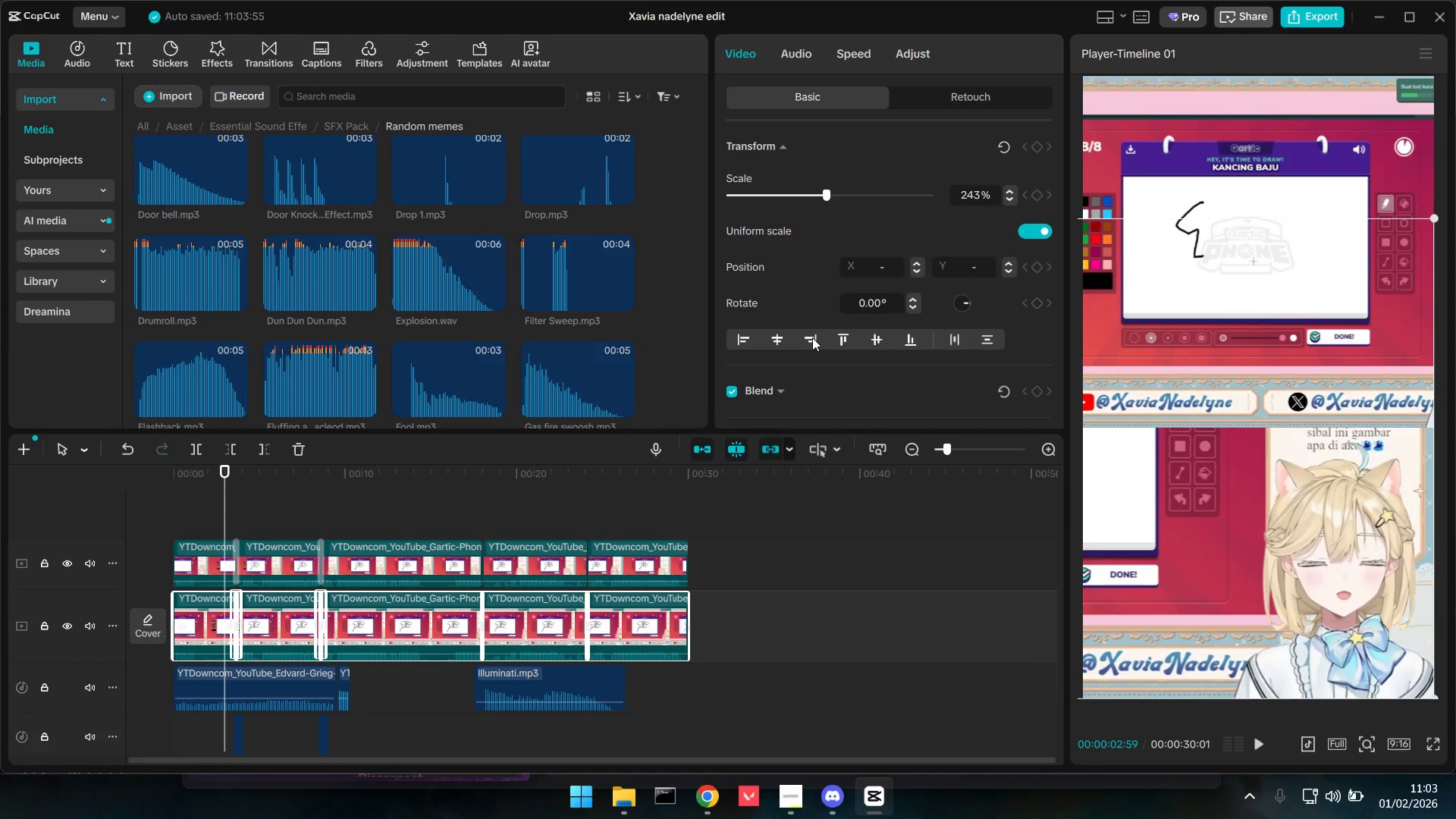 
wait(5.09)
 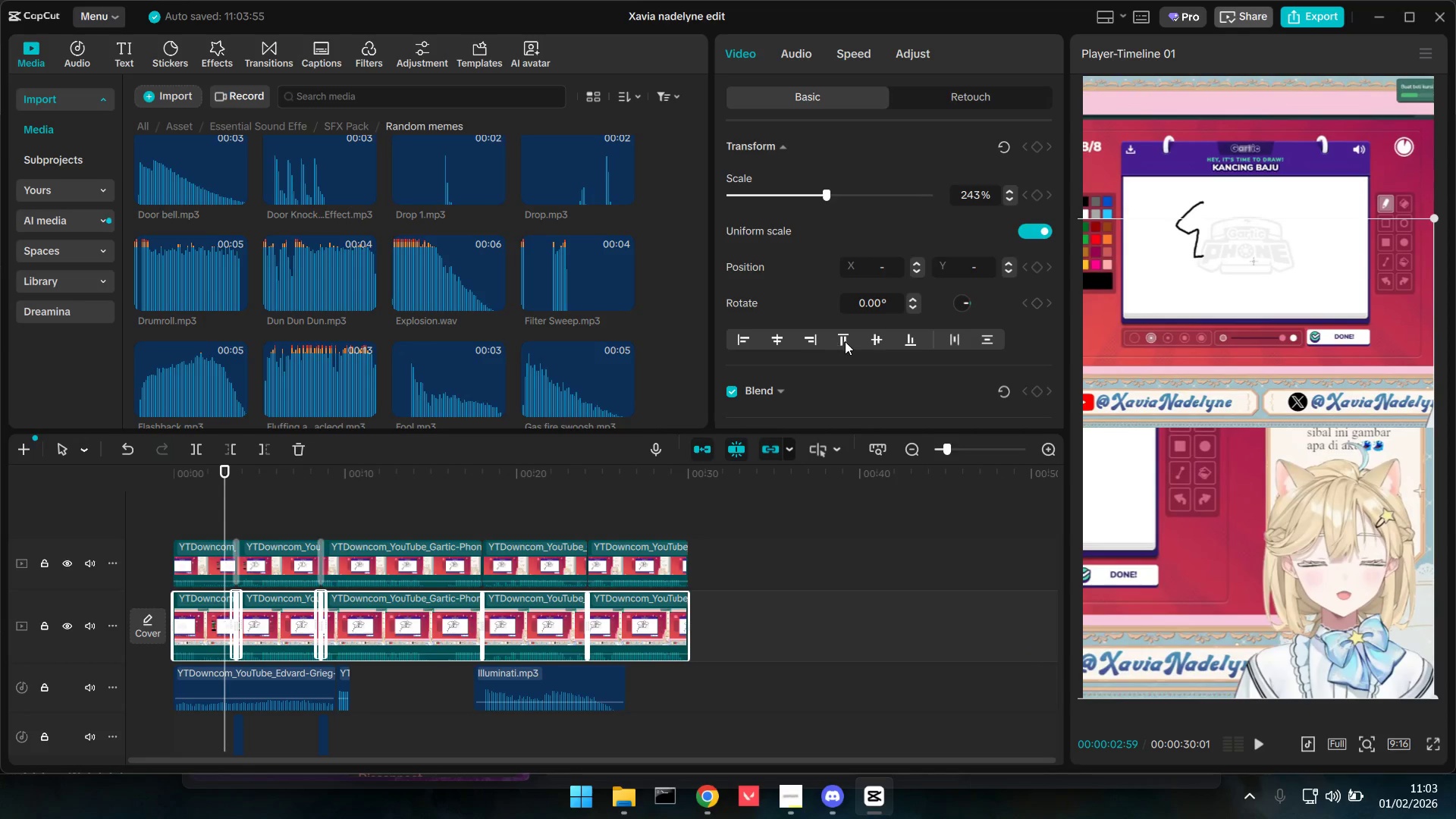 
left_click([780, 333])
 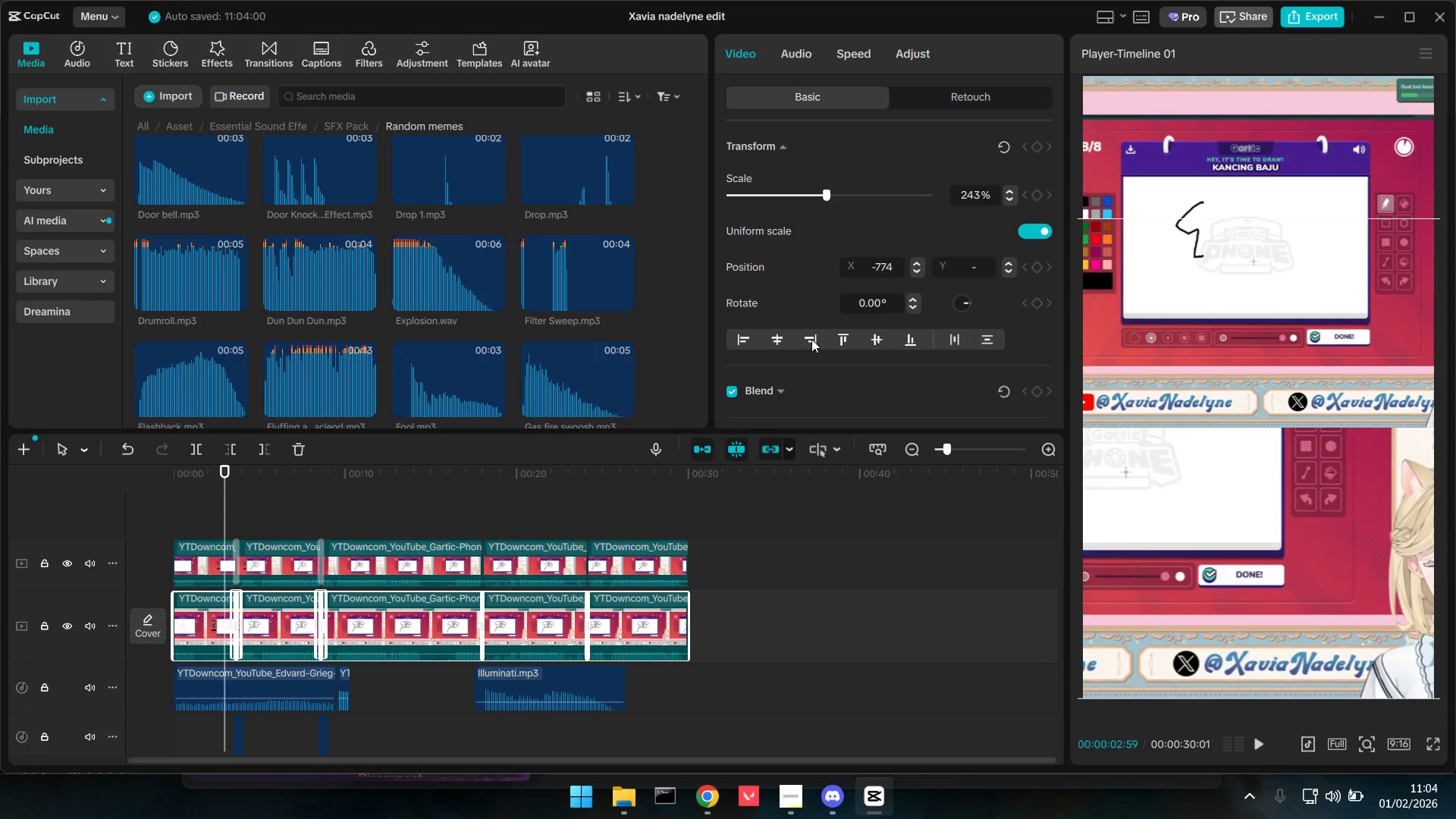 
double_click([808, 338])
 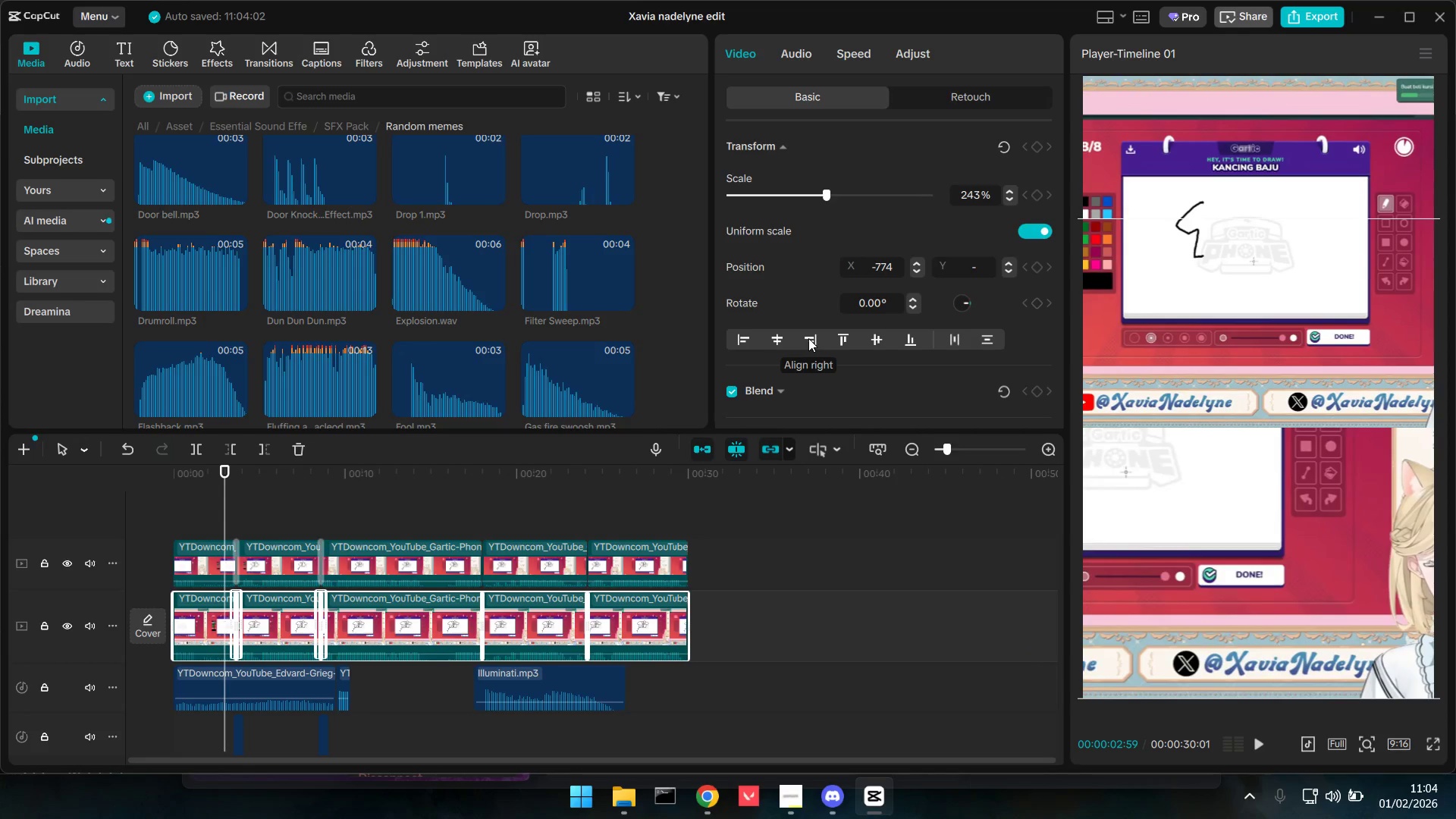 
triple_click([808, 338])
 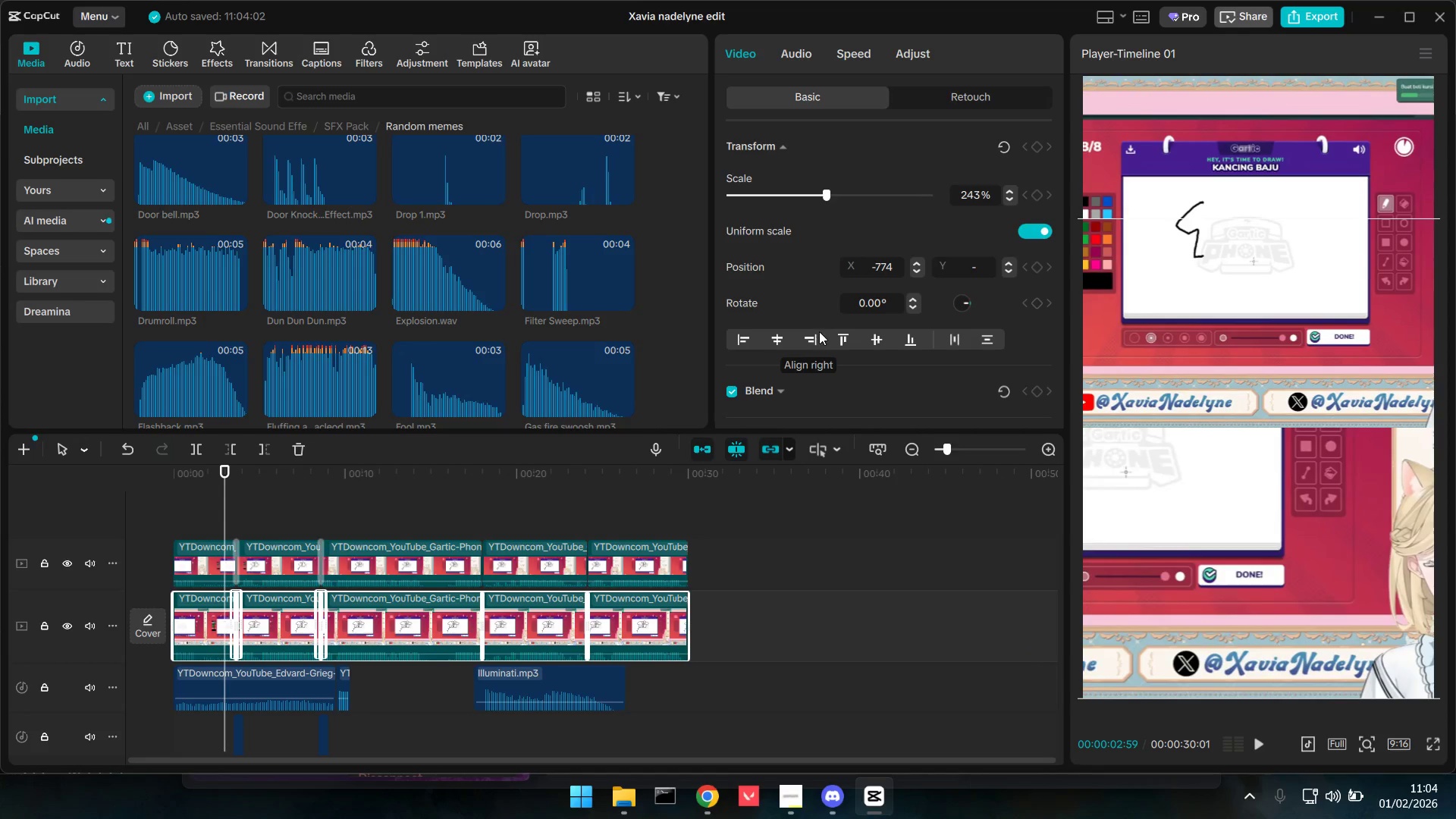 
triple_click([820, 330])
 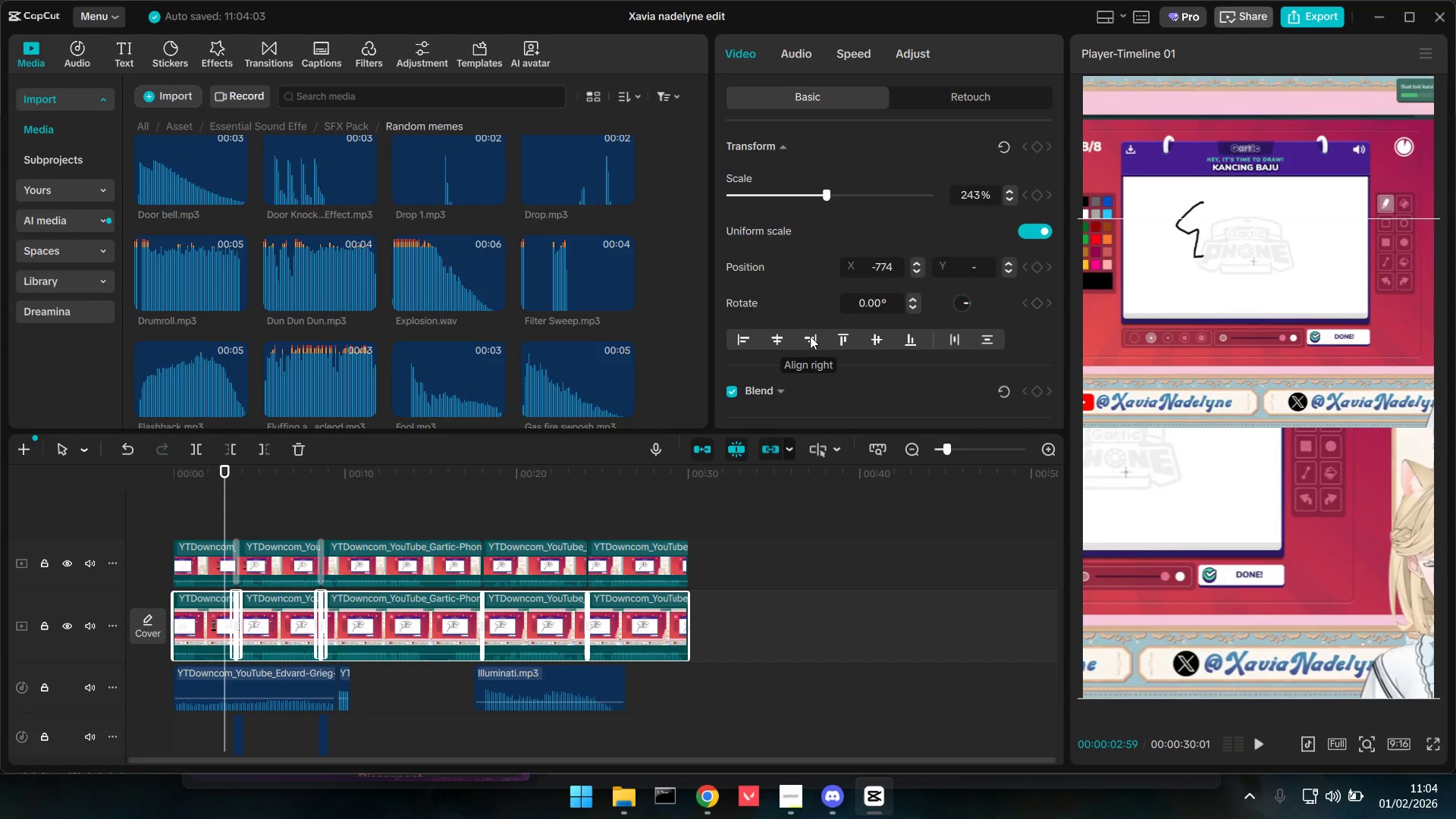 
triple_click([810, 336])
 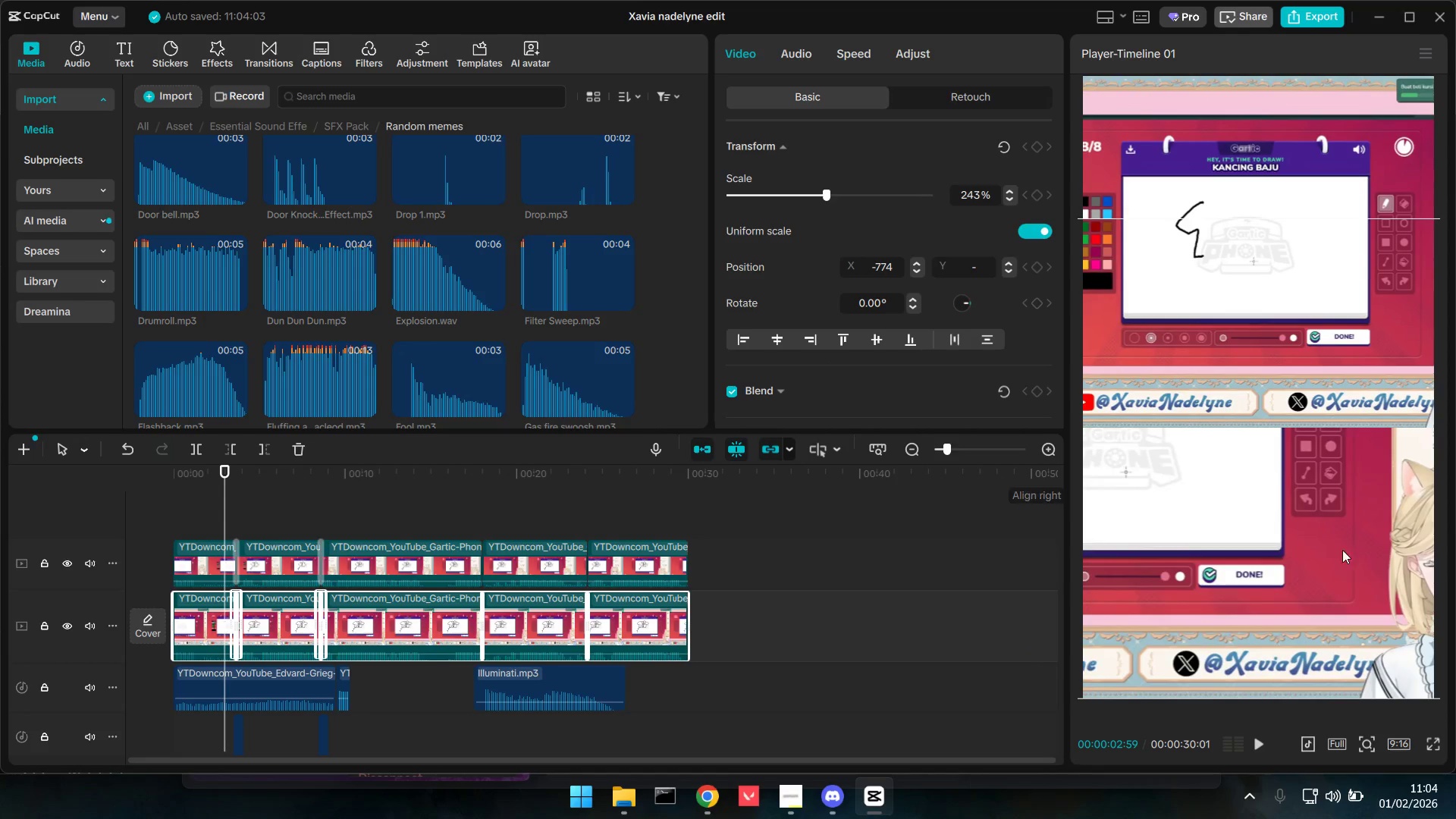 
left_click_drag(start_coordinate=[1354, 554], to_coordinate=[1234, 554])
 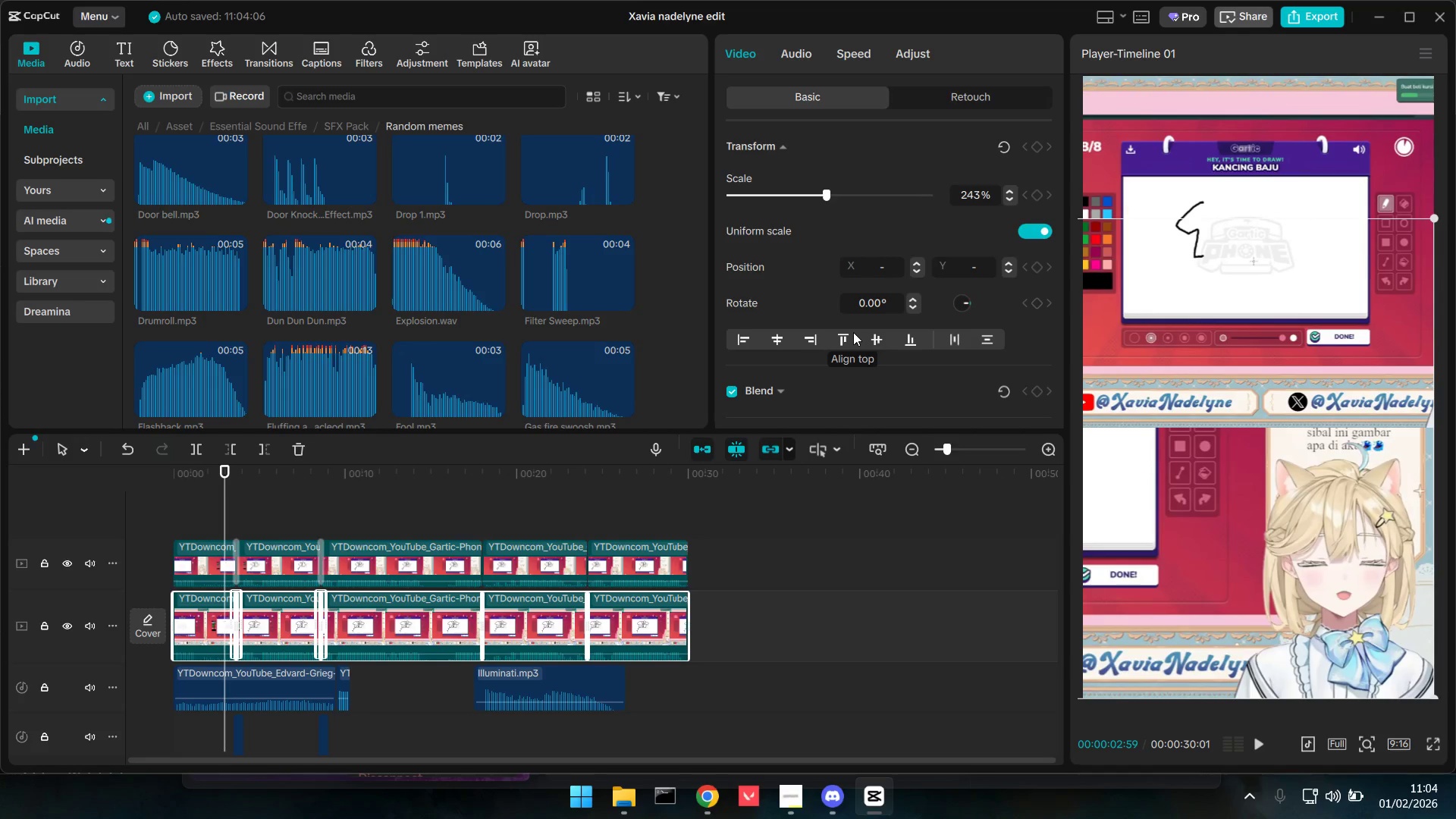 
wait(11.8)
 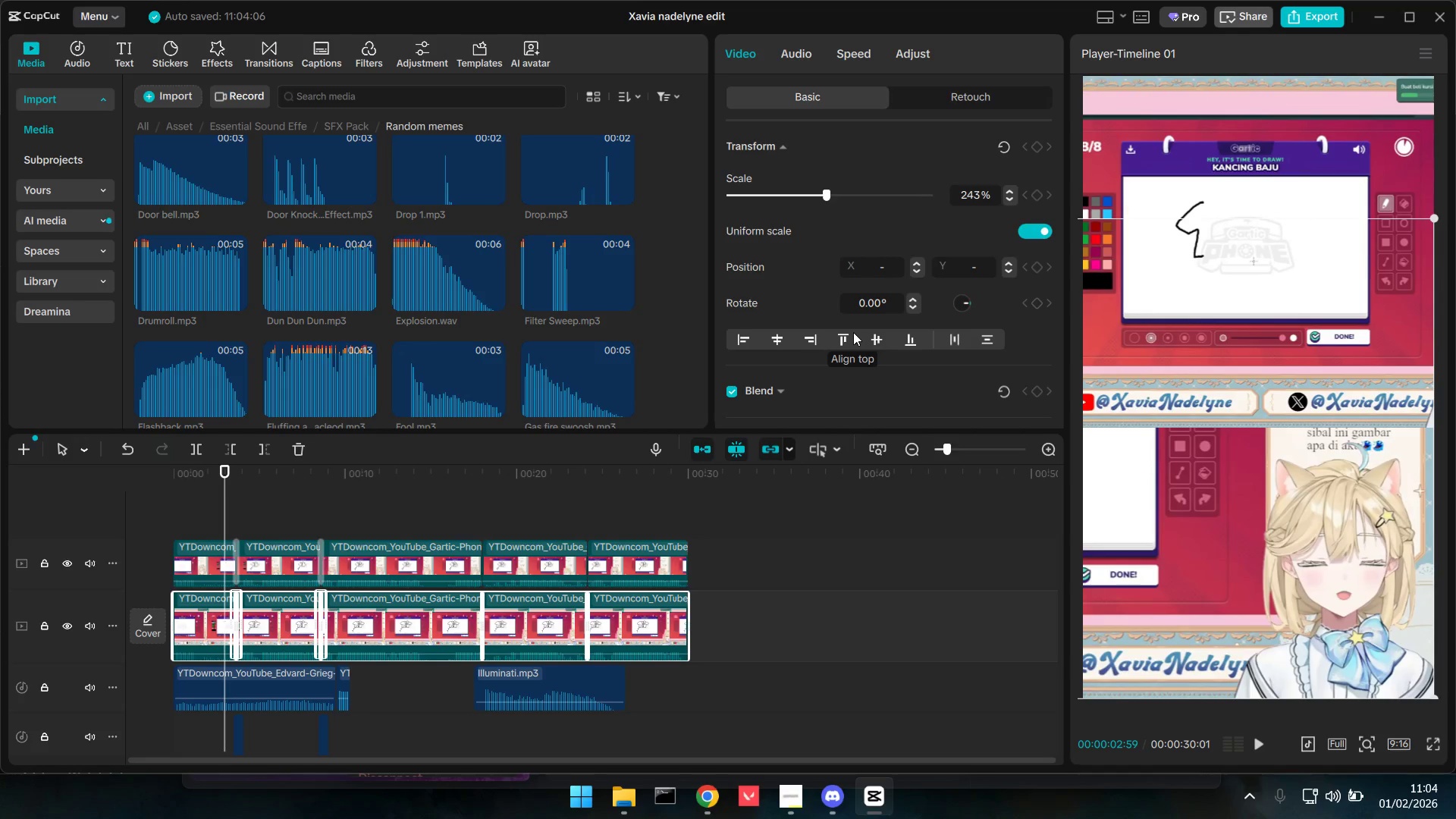 
key(Space)
 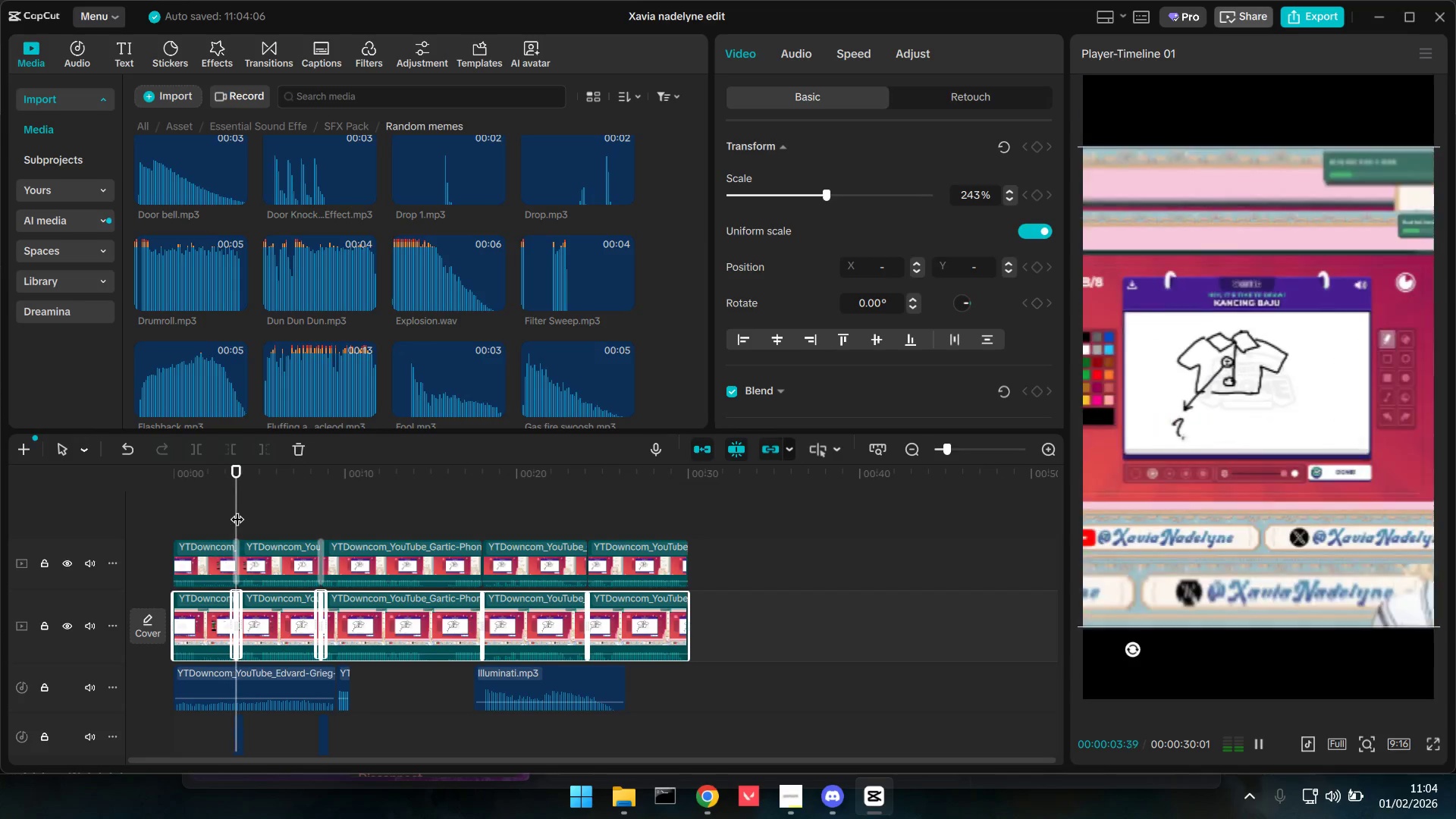 
key(Space)
 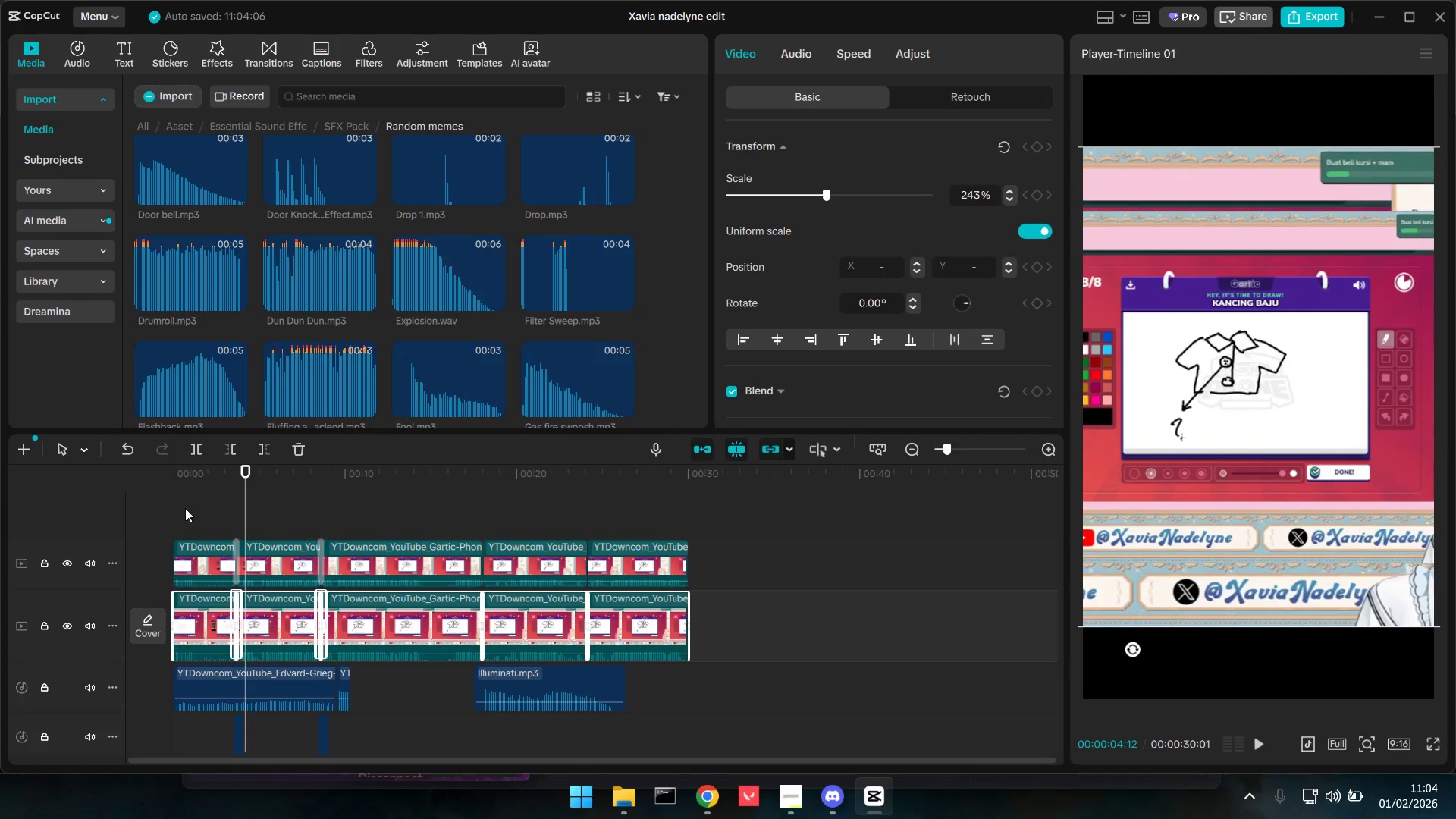 
left_click_drag(start_coordinate=[185, 508], to_coordinate=[657, 559])
 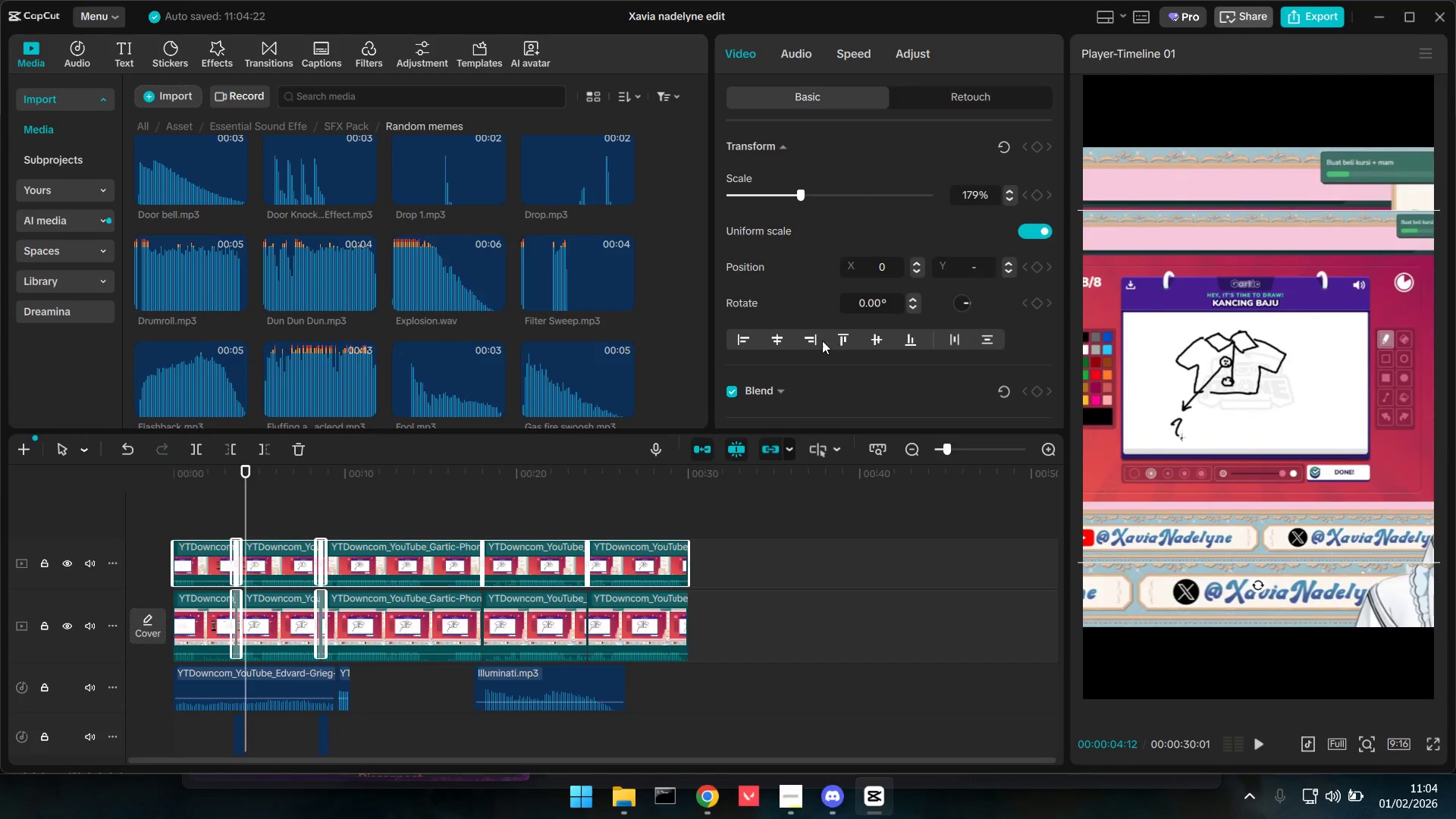 
left_click([845, 337])
 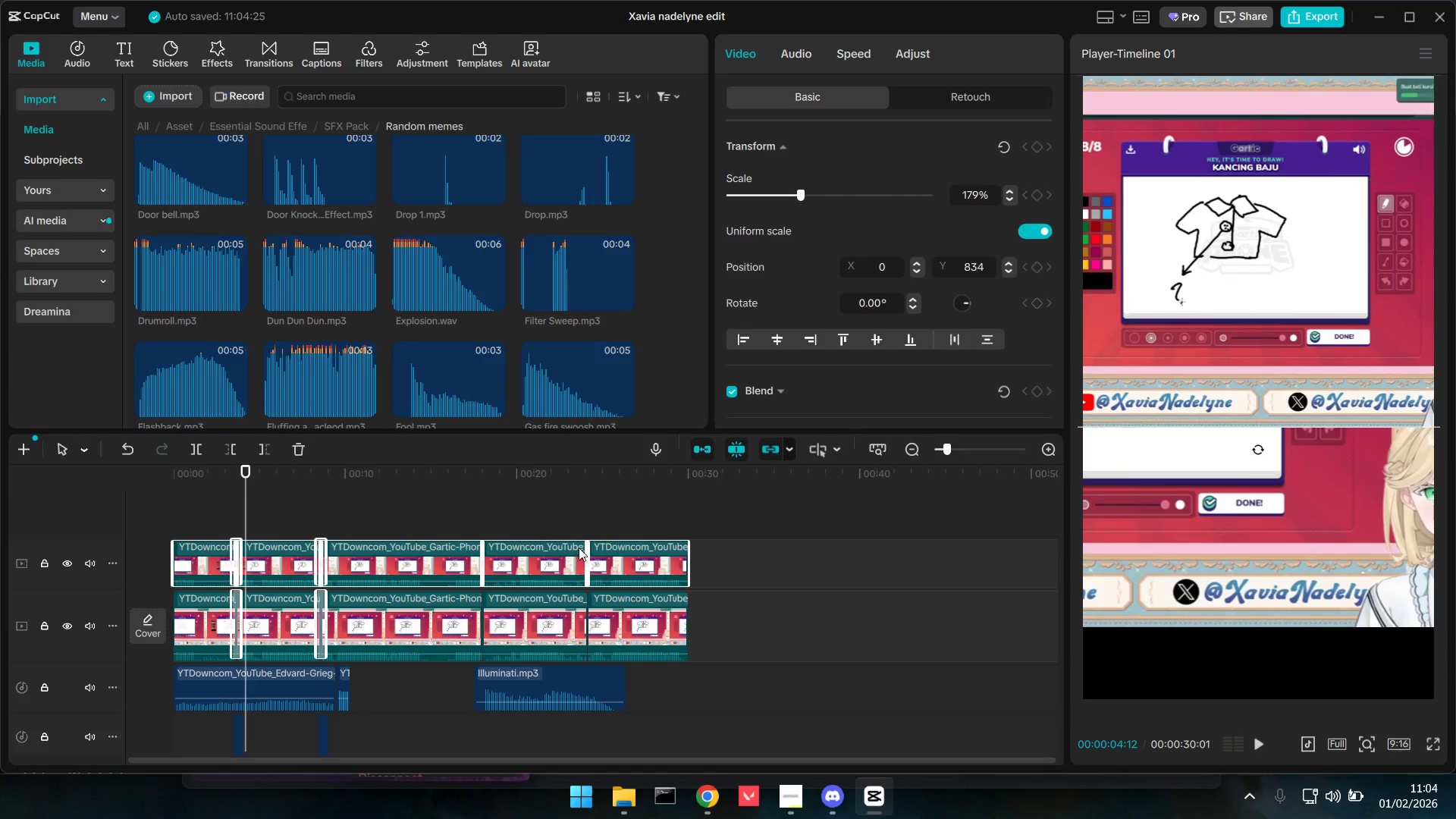 
left_click_drag(start_coordinate=[790, 622], to_coordinate=[146, 618])
 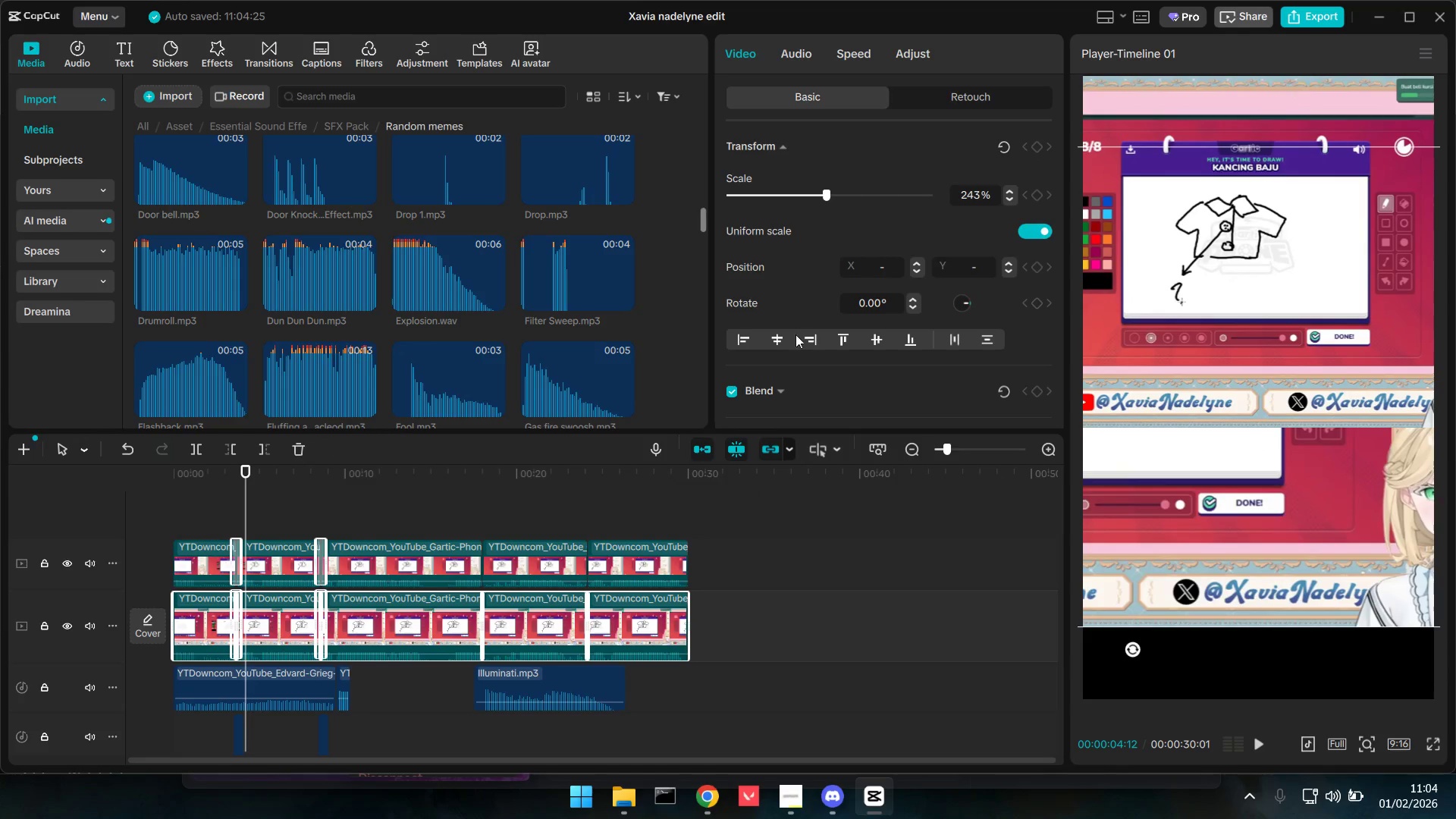 
left_click([815, 339])
 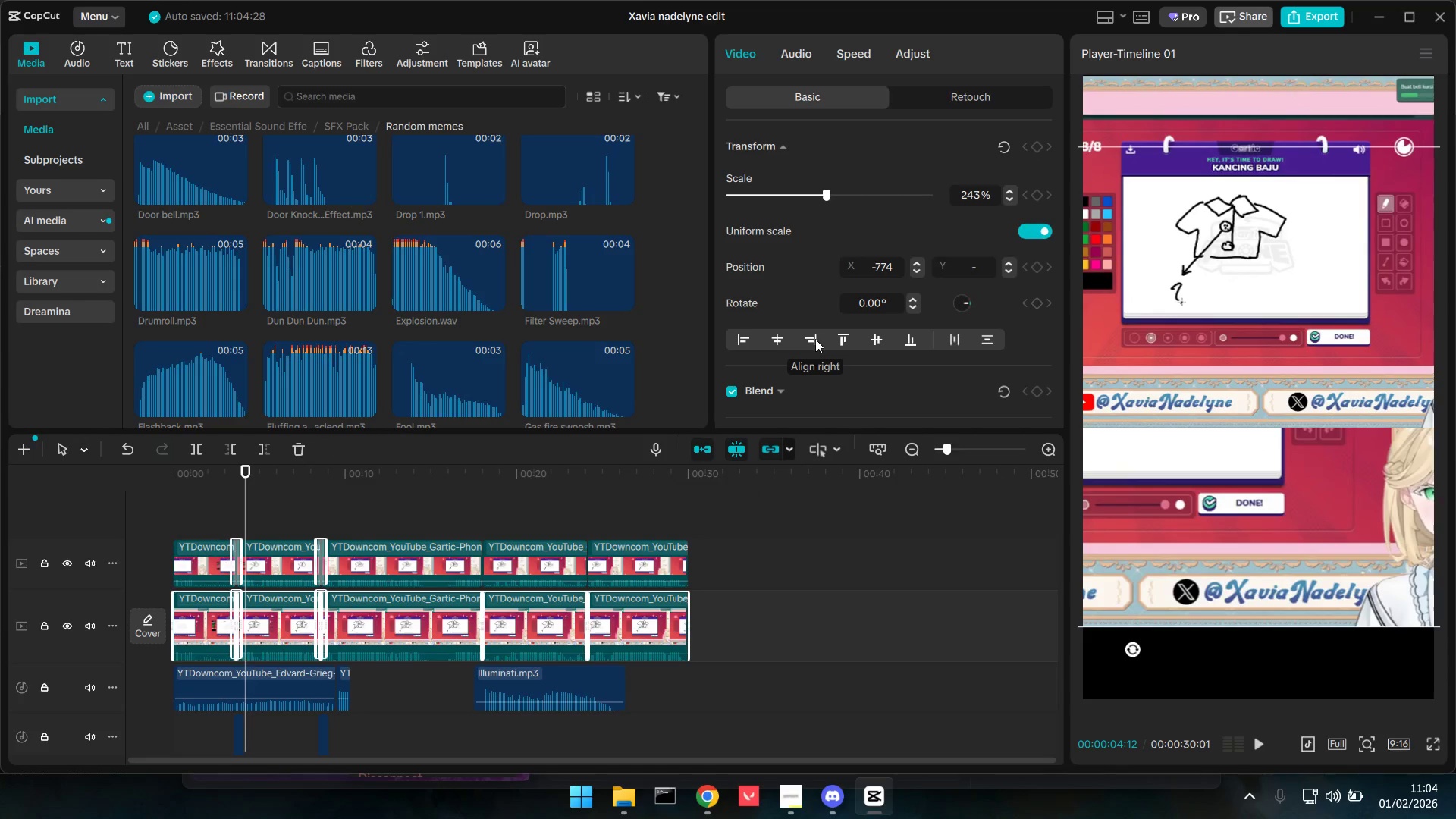 
double_click([815, 339])
 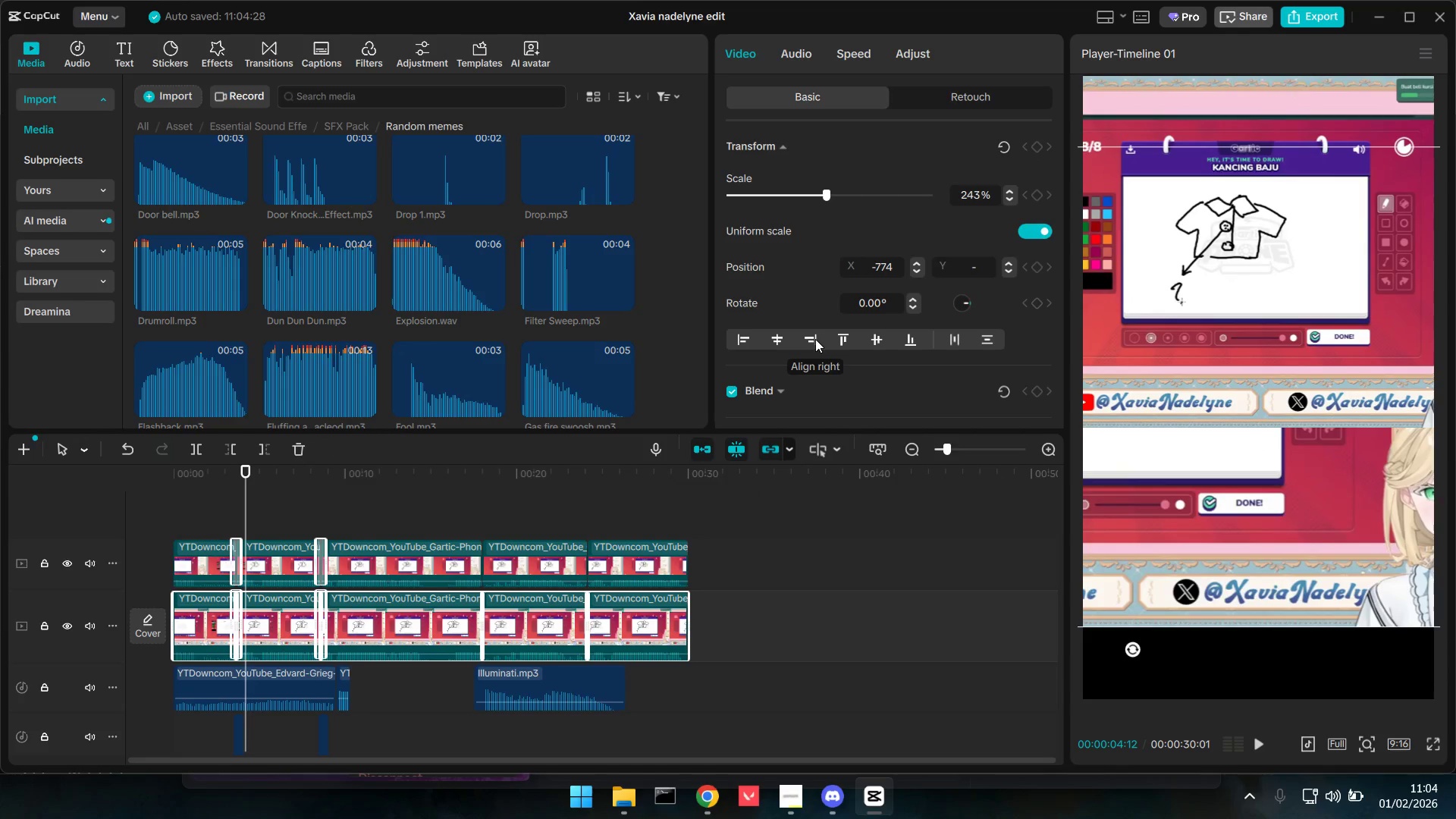 
triple_click([815, 339])
 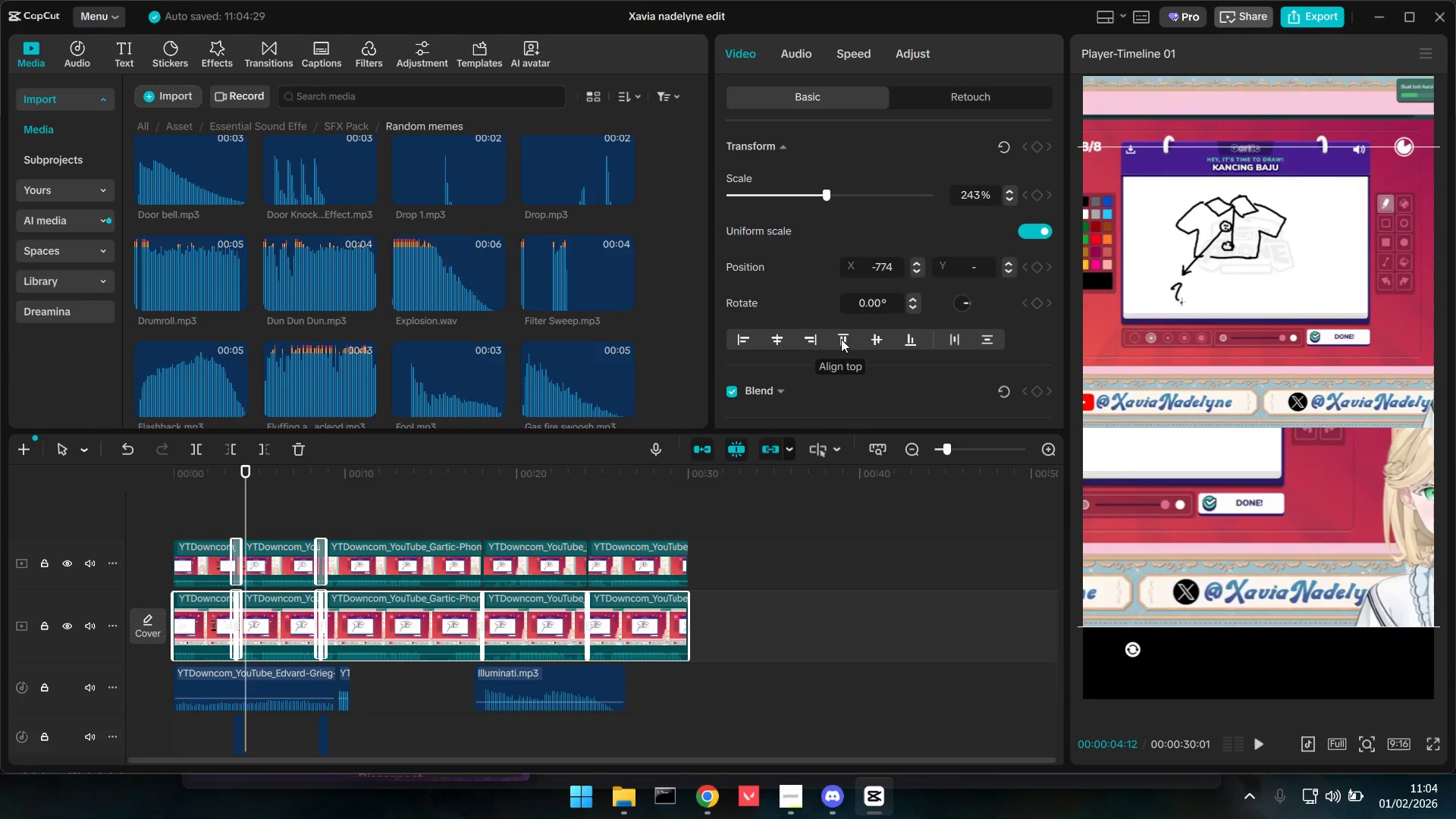 
left_click([884, 337])
 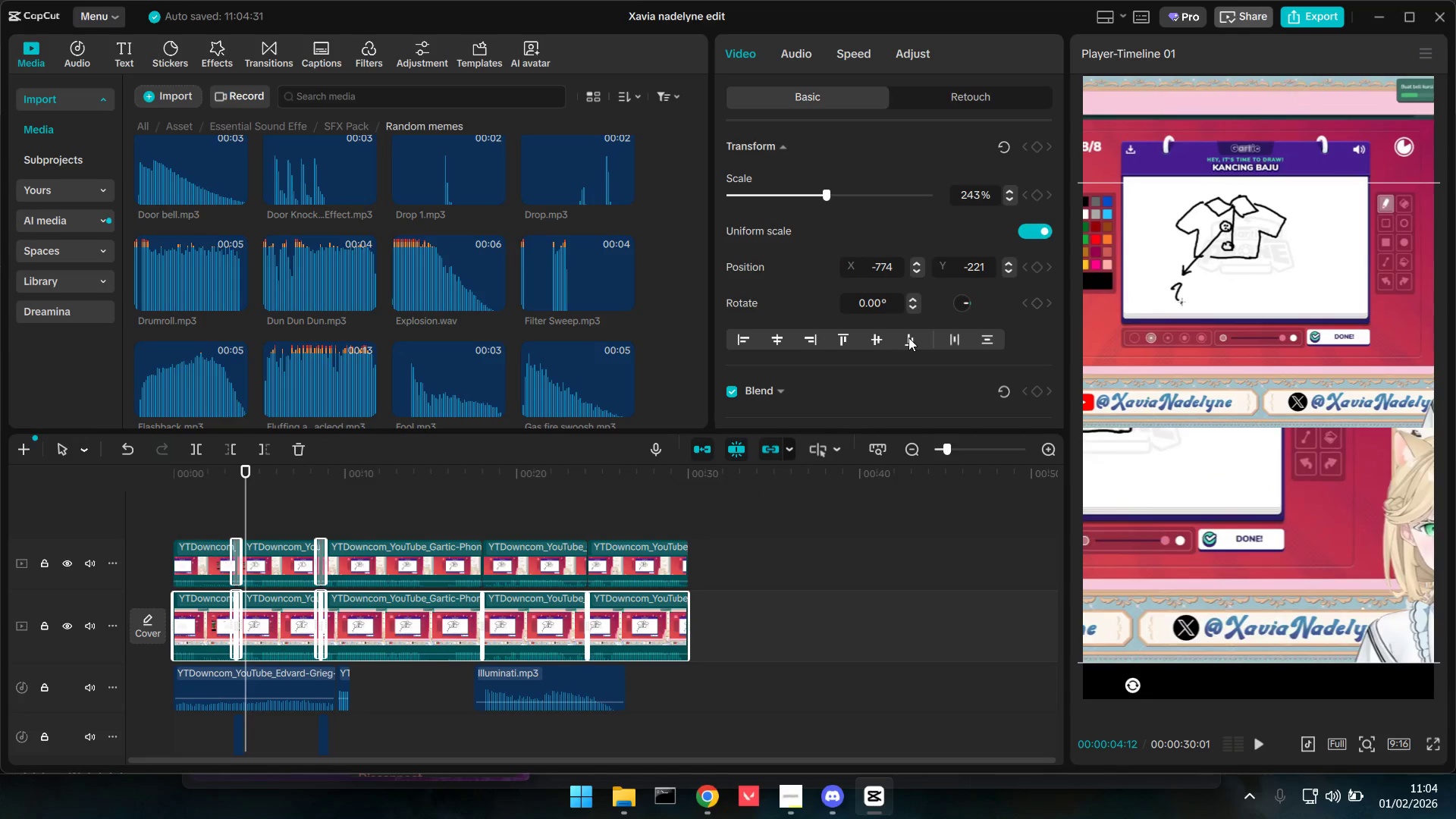 
left_click([908, 337])
 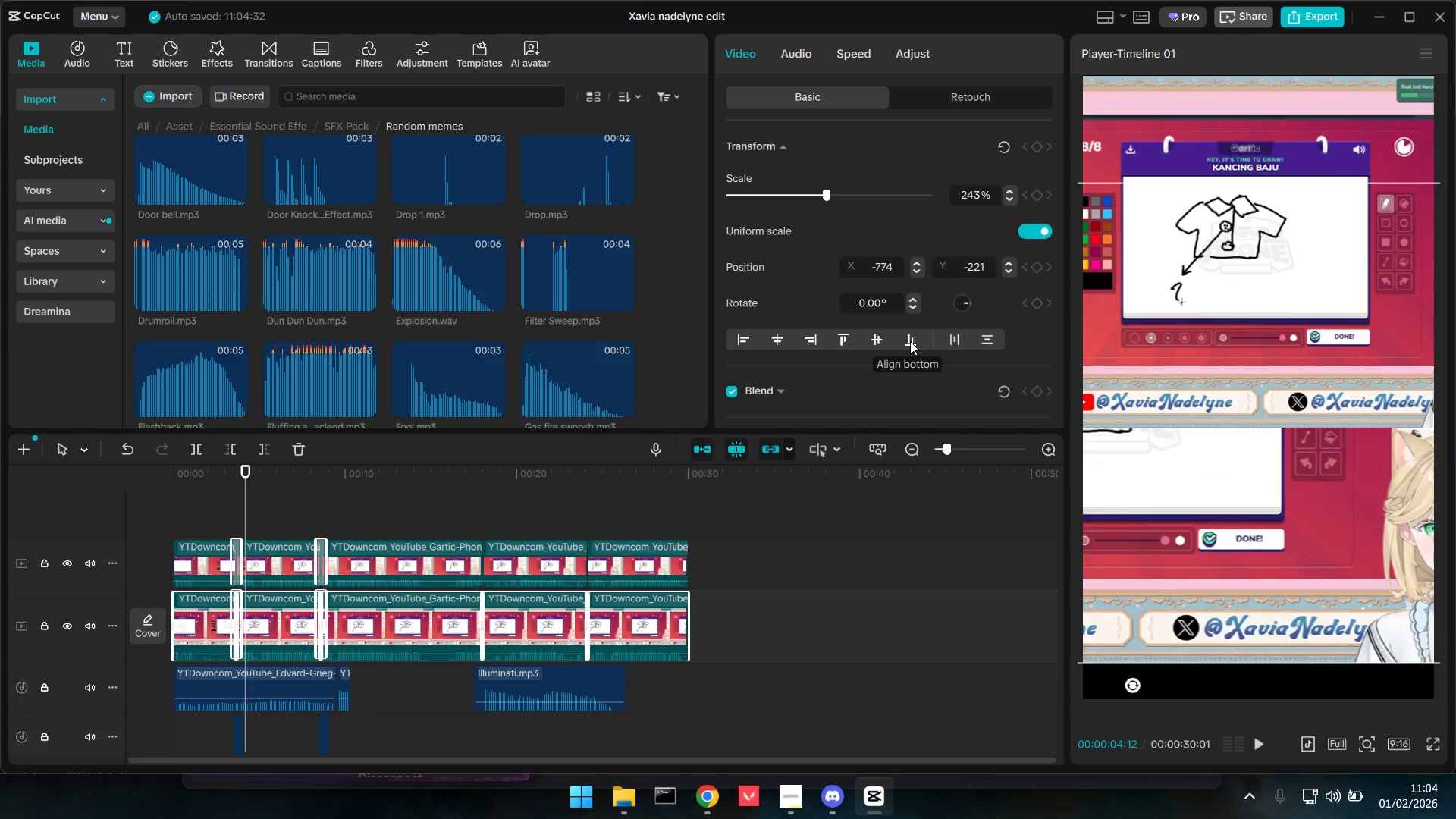 
double_click([910, 341])
 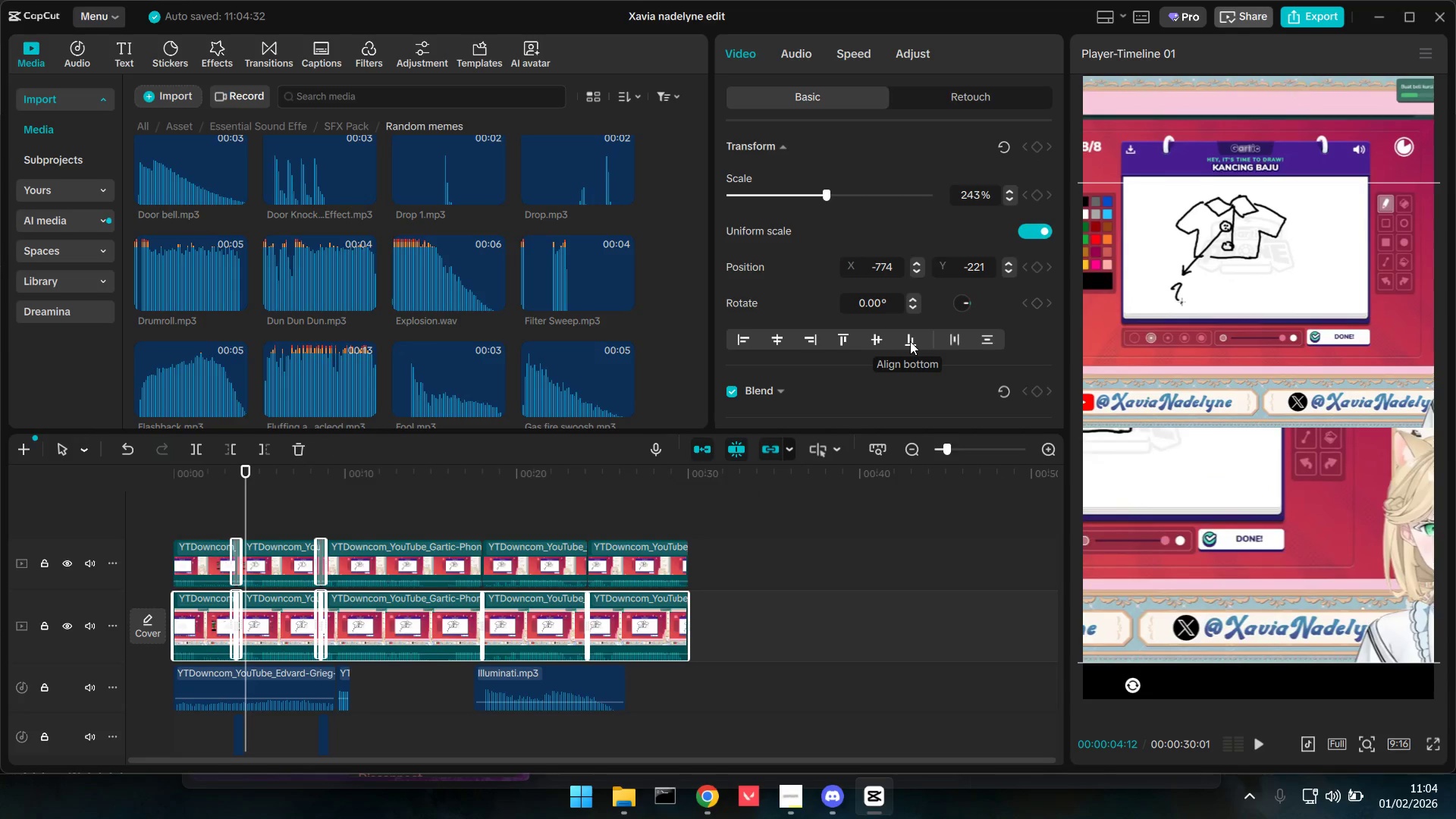 
triple_click([910, 341])
 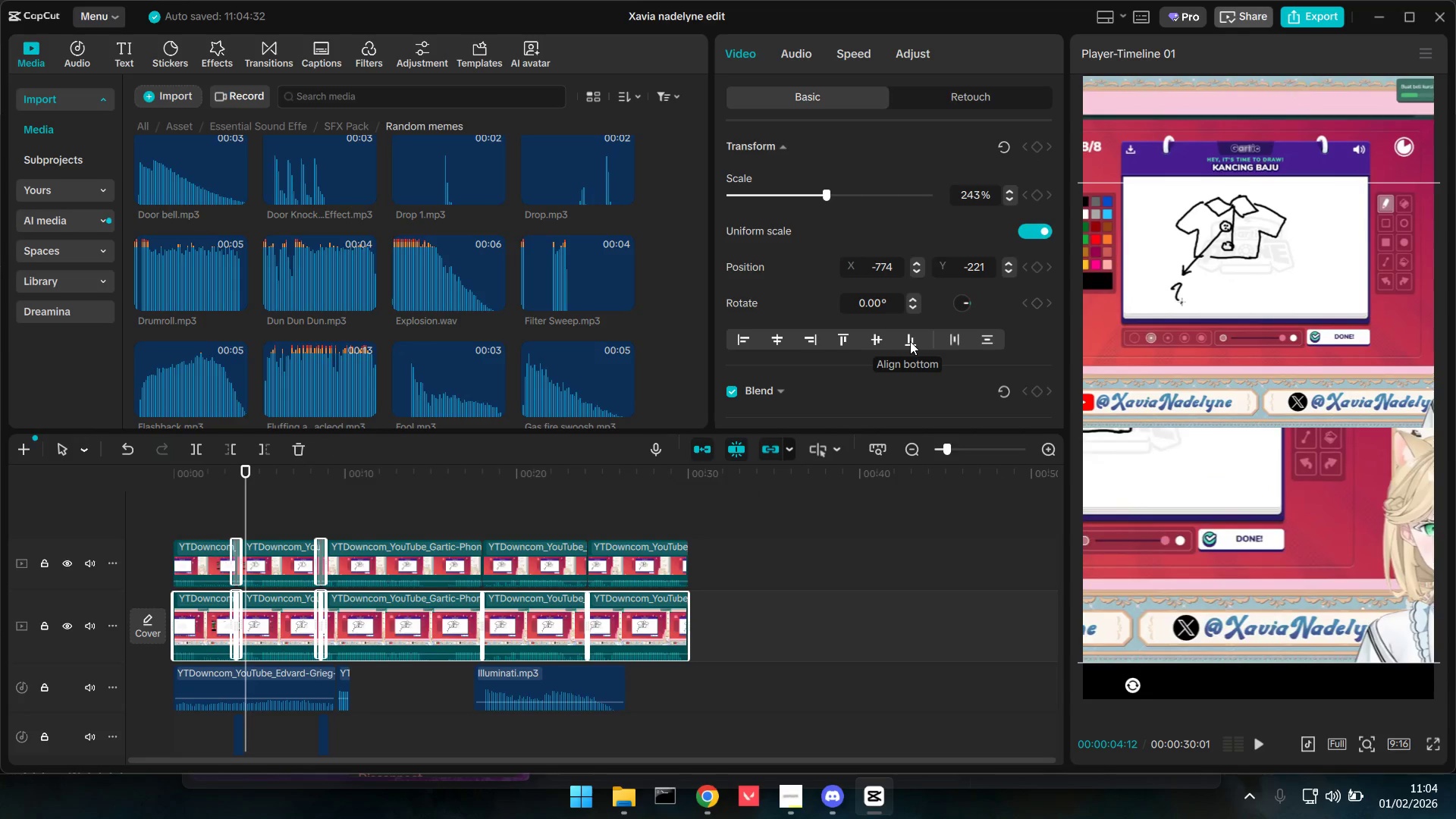 
triple_click([910, 341])
 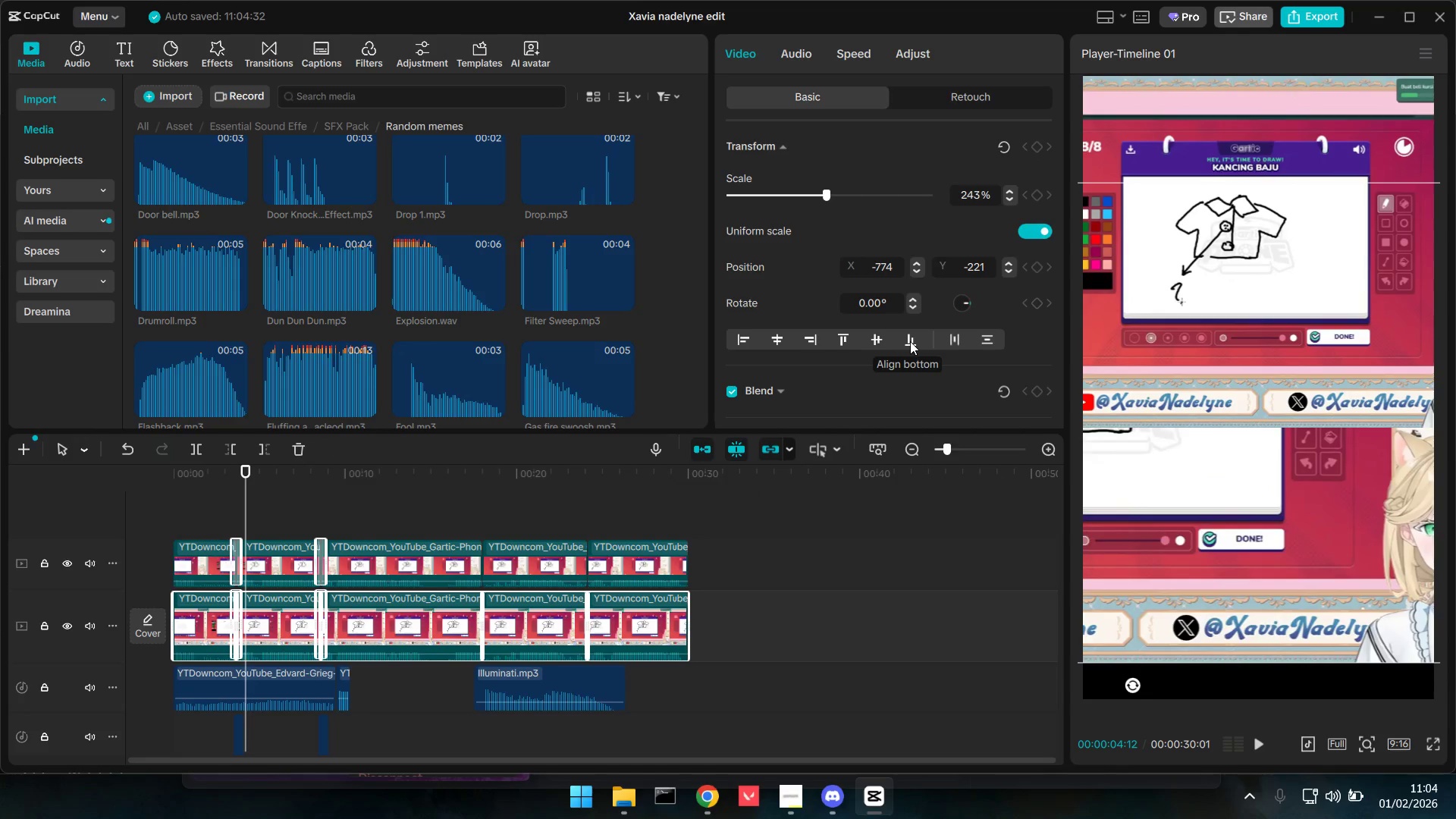 
triple_click([910, 341])
 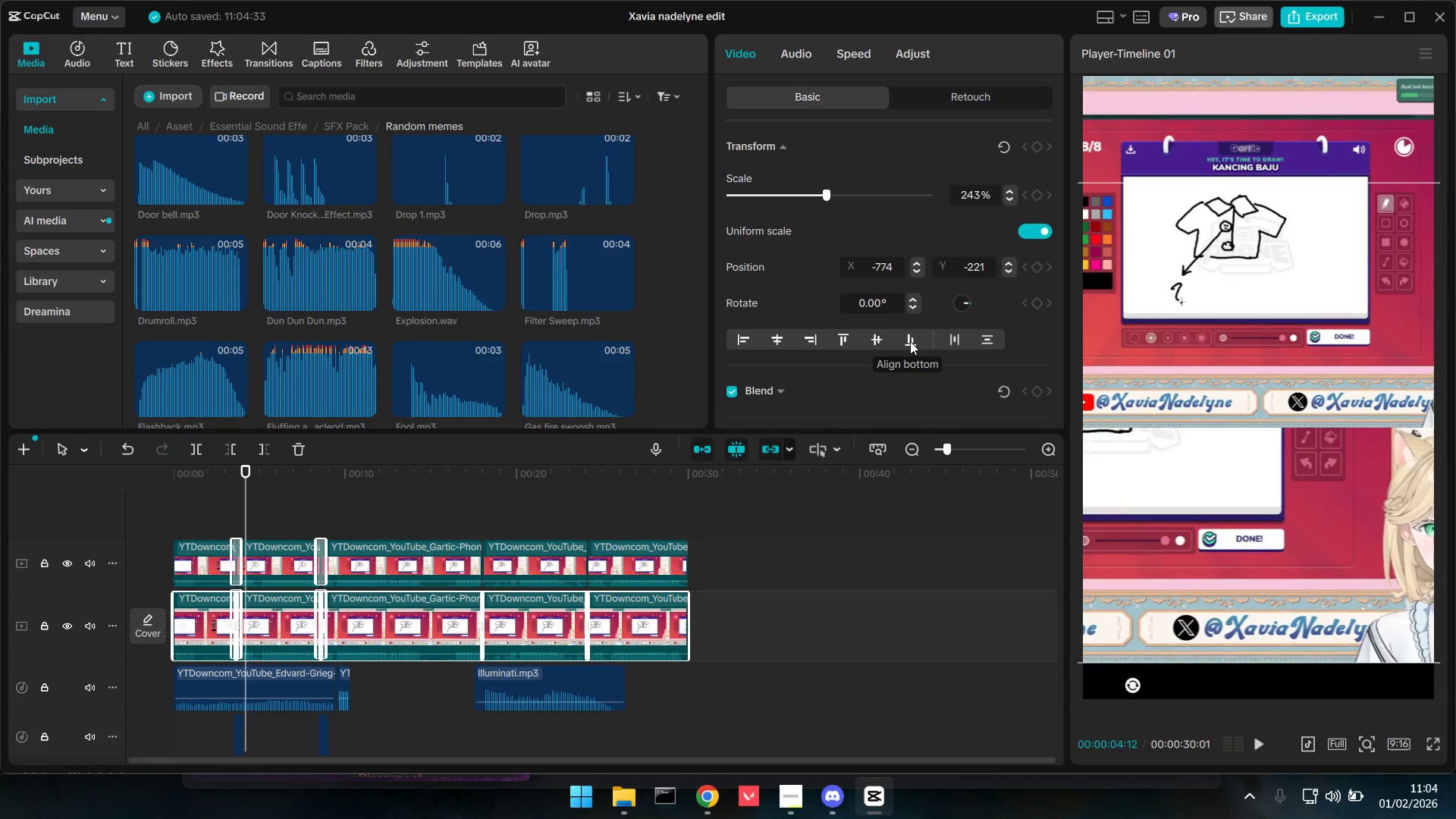 
triple_click([910, 341])
 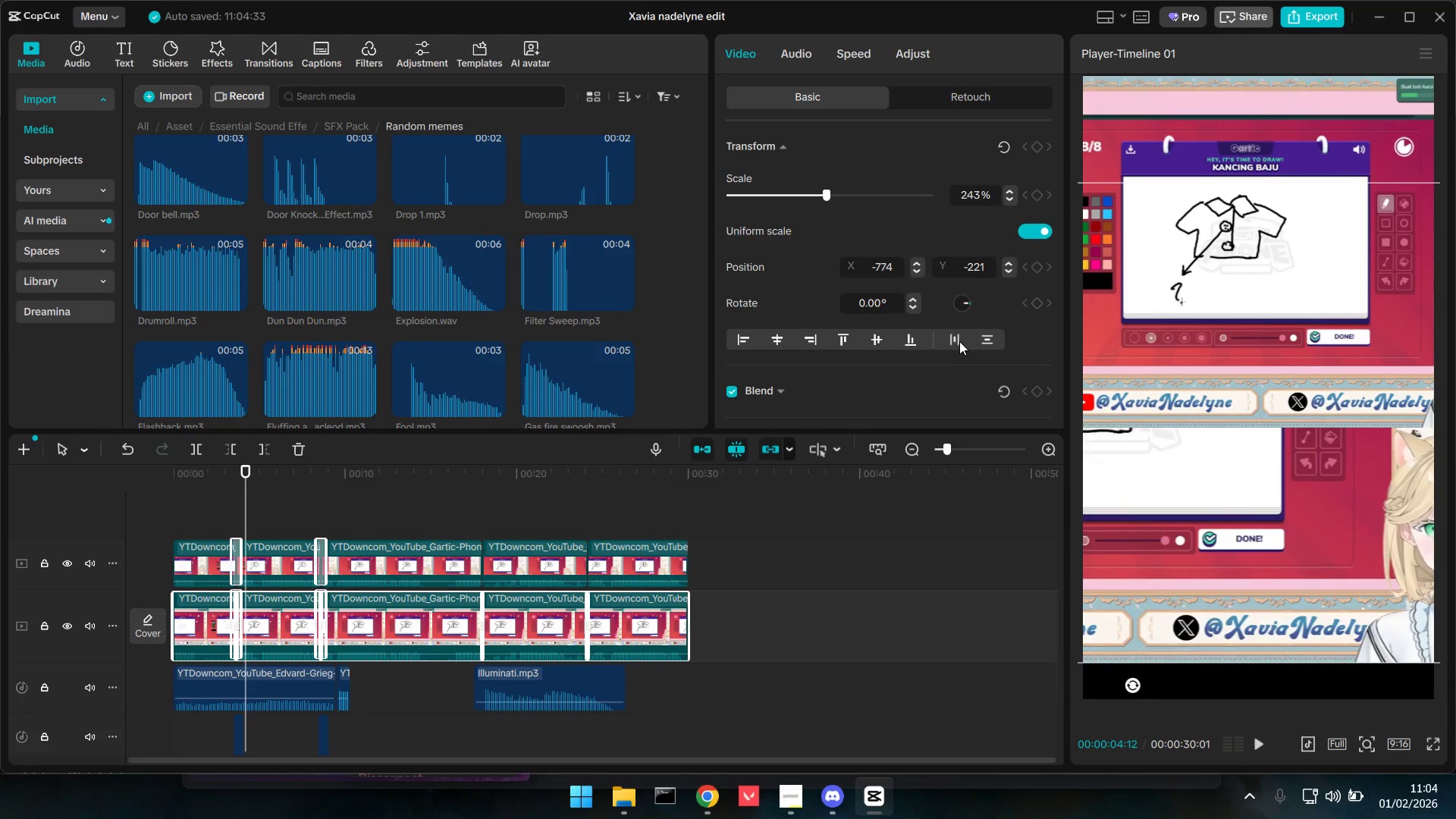 
triple_click([957, 341])
 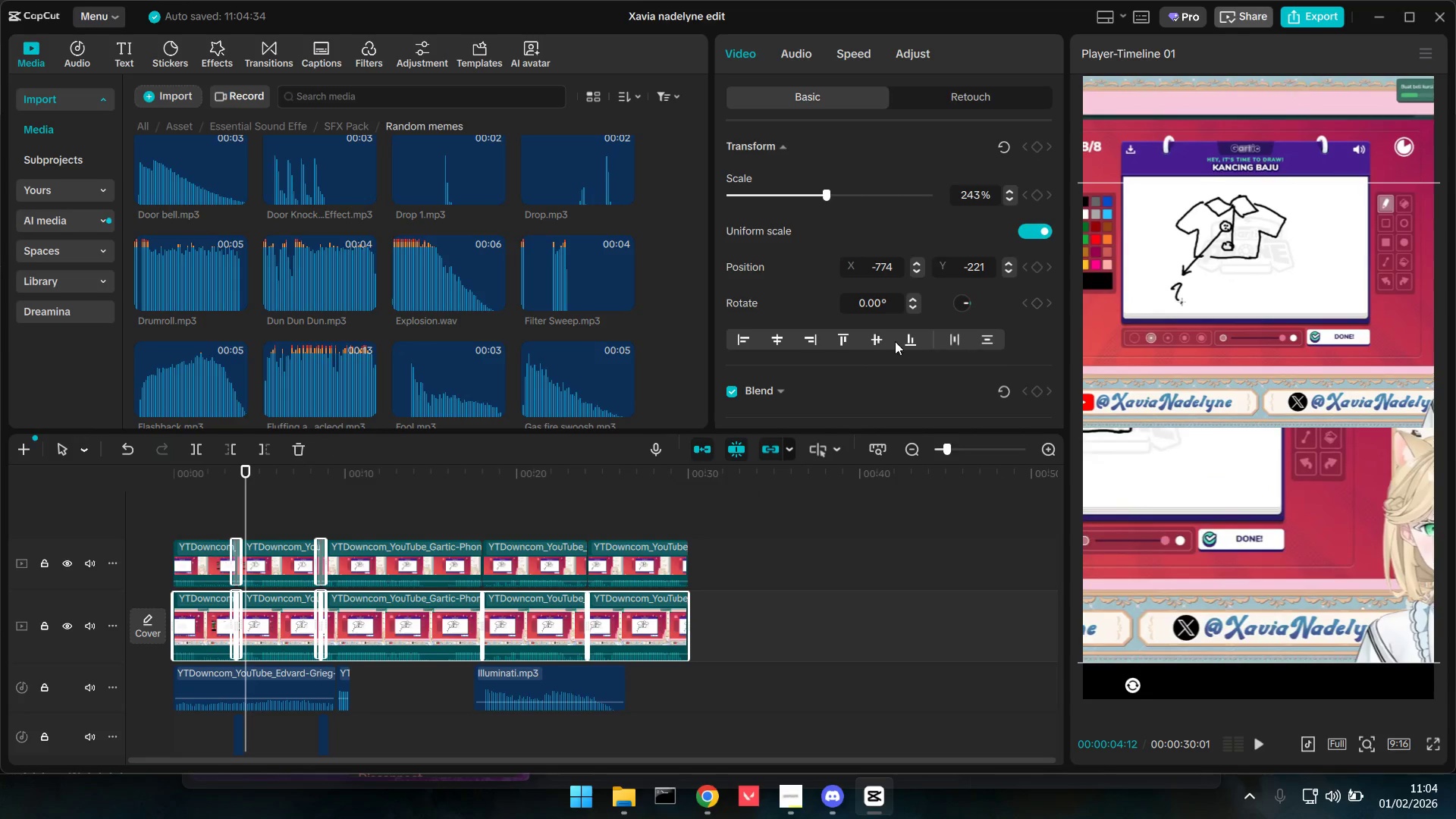 
triple_click([921, 340])
 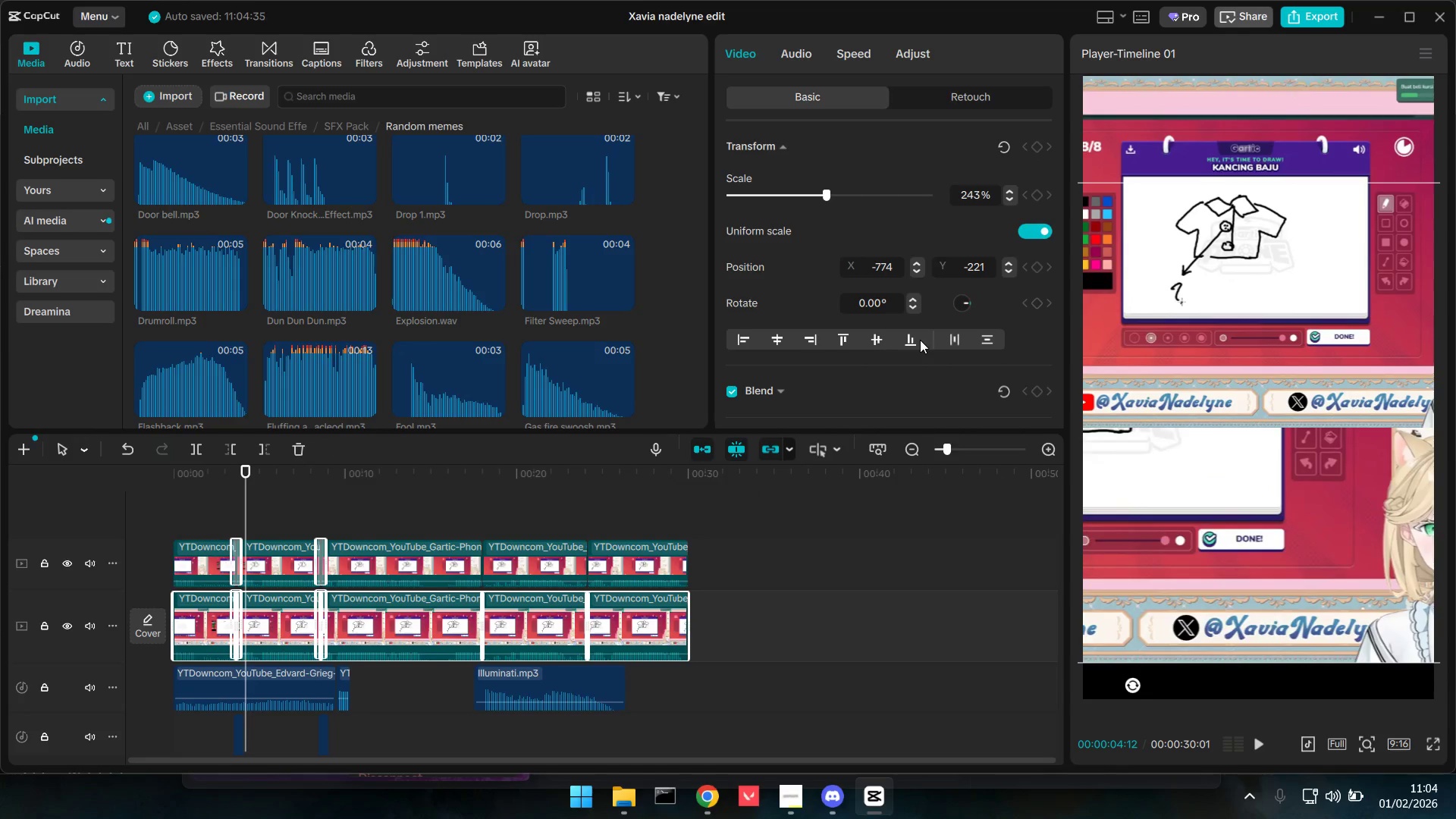 
left_click_drag(start_coordinate=[915, 340], to_coordinate=[910, 341])
 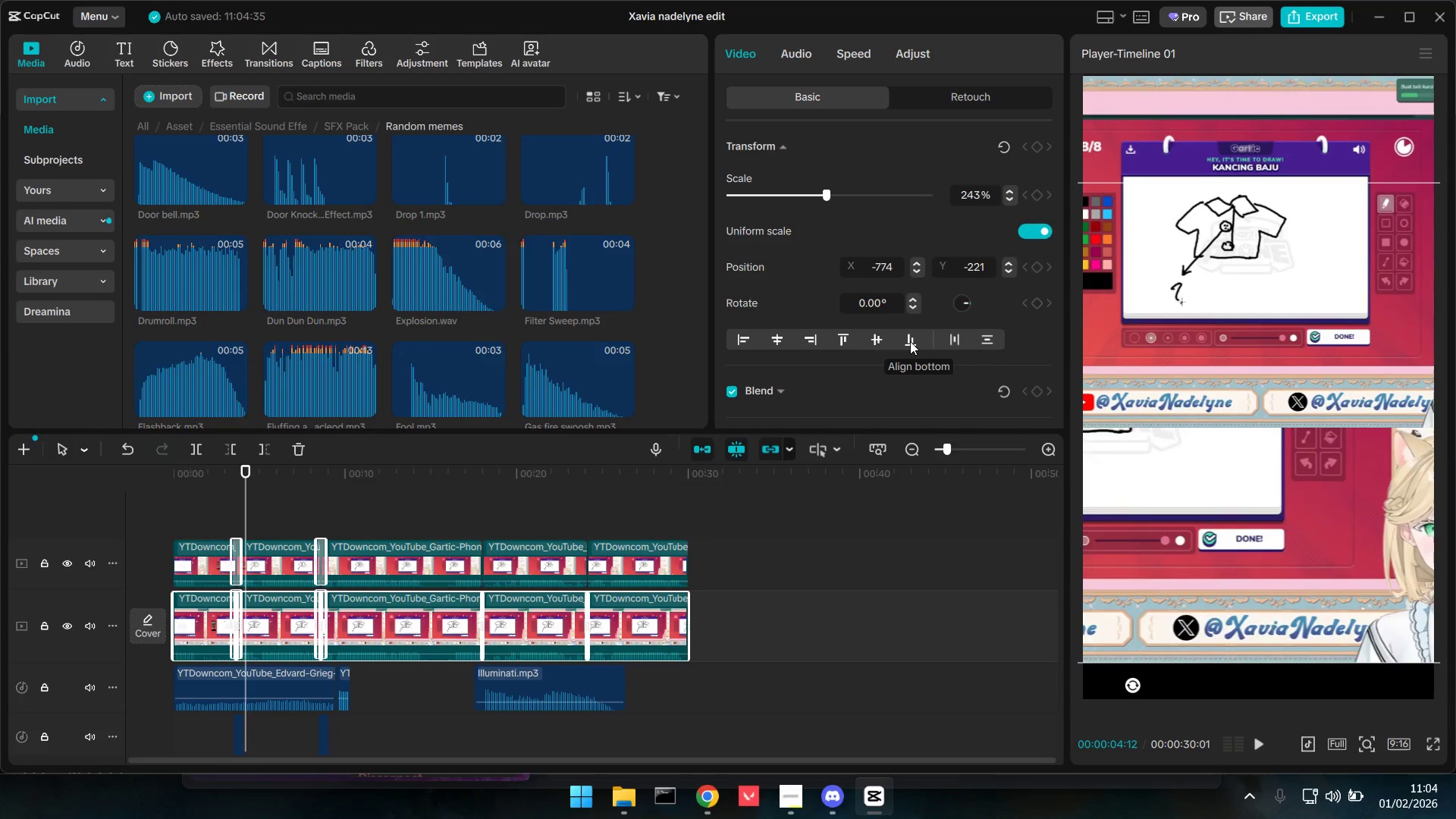 
triple_click([910, 341])
 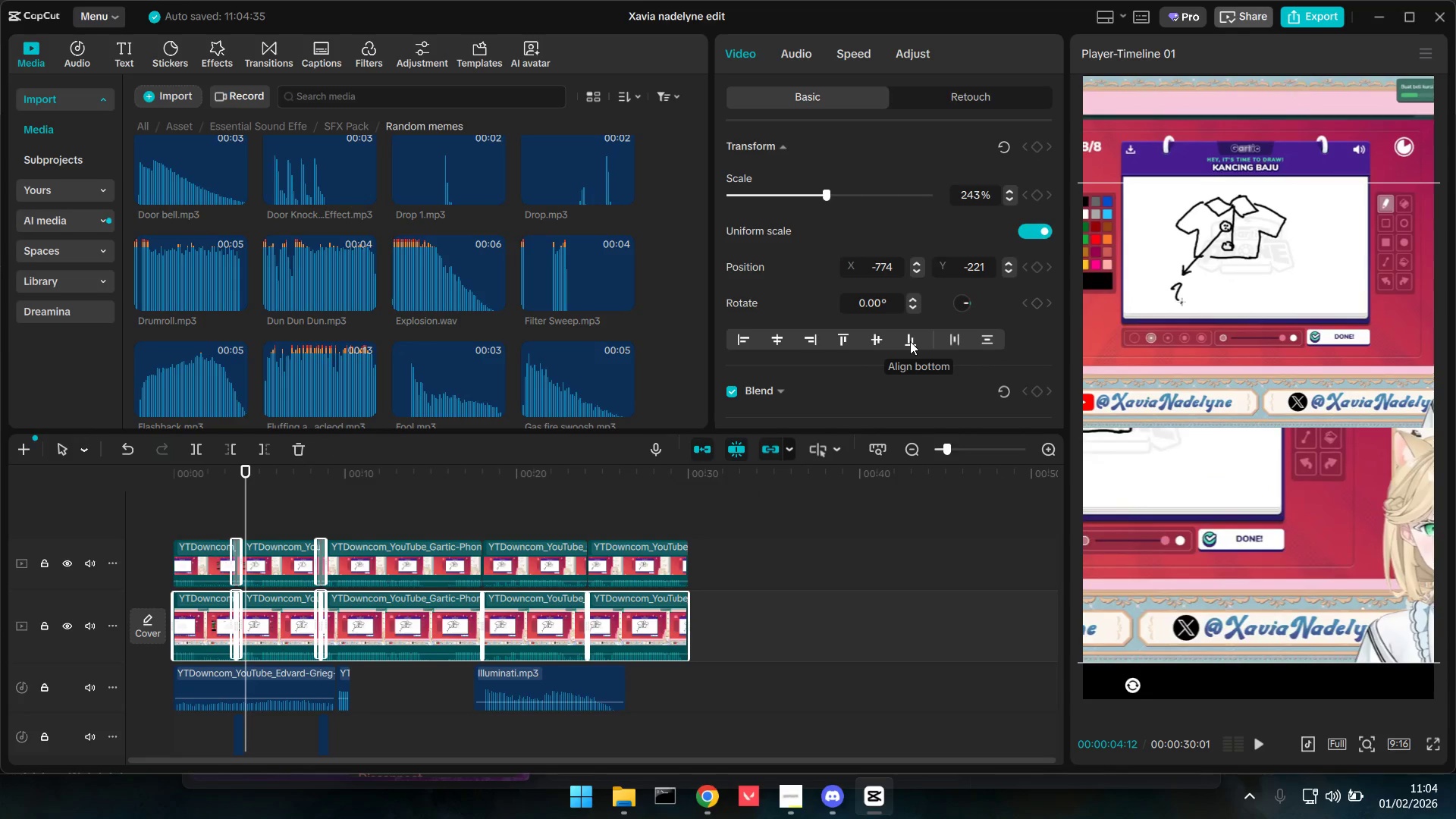 
triple_click([910, 341])
 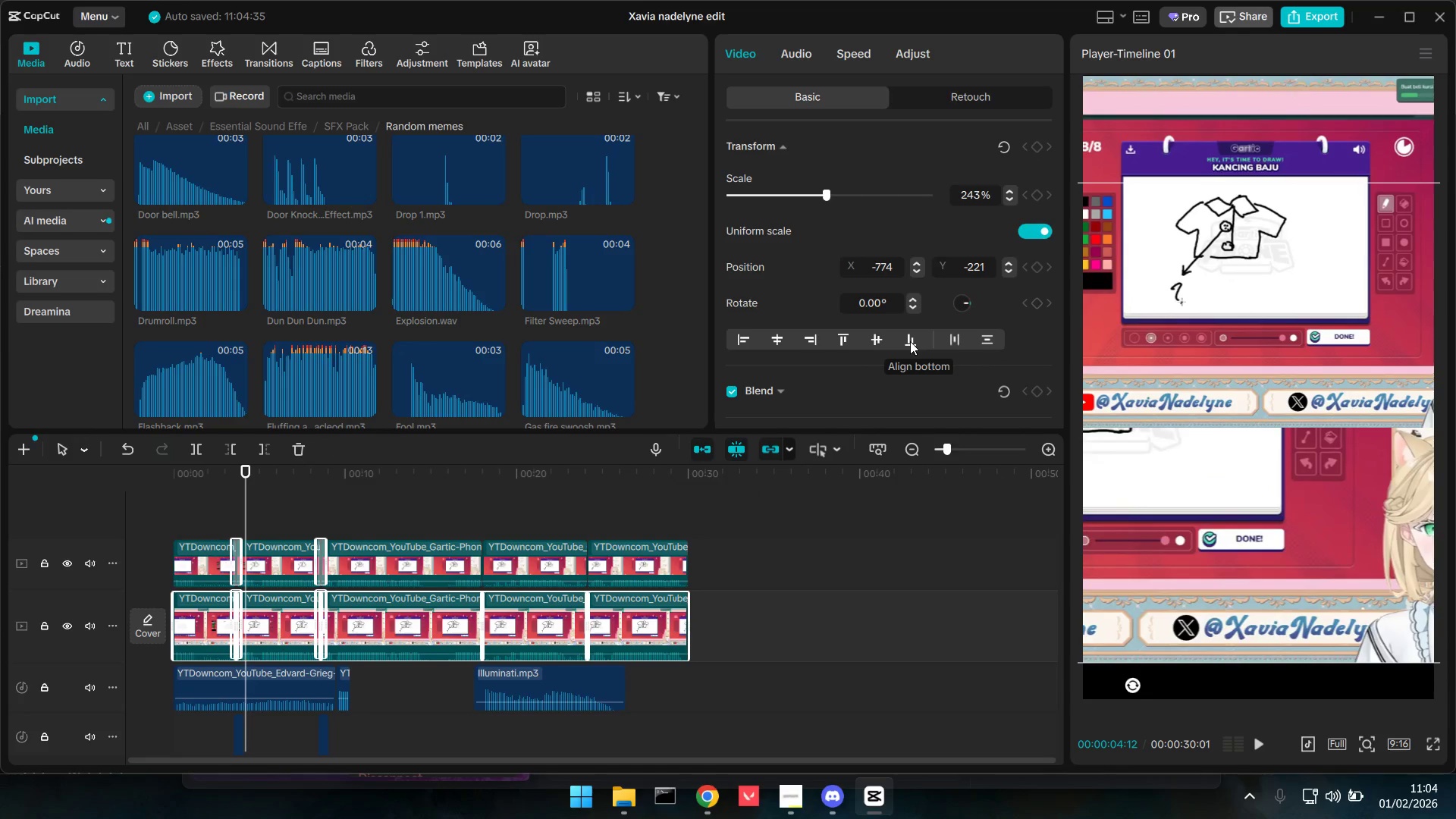 
triple_click([910, 341])
 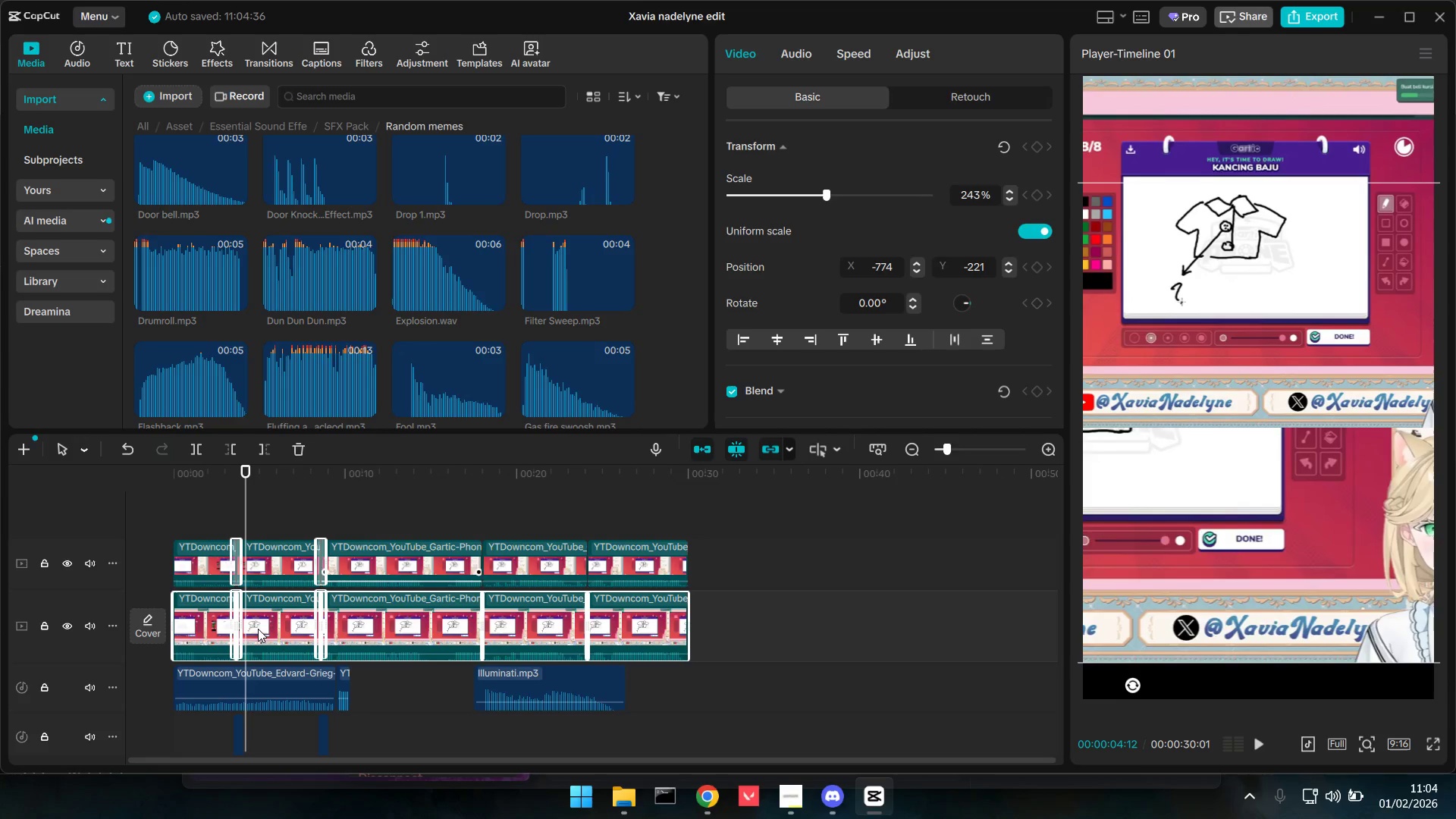 
left_click([198, 625])
 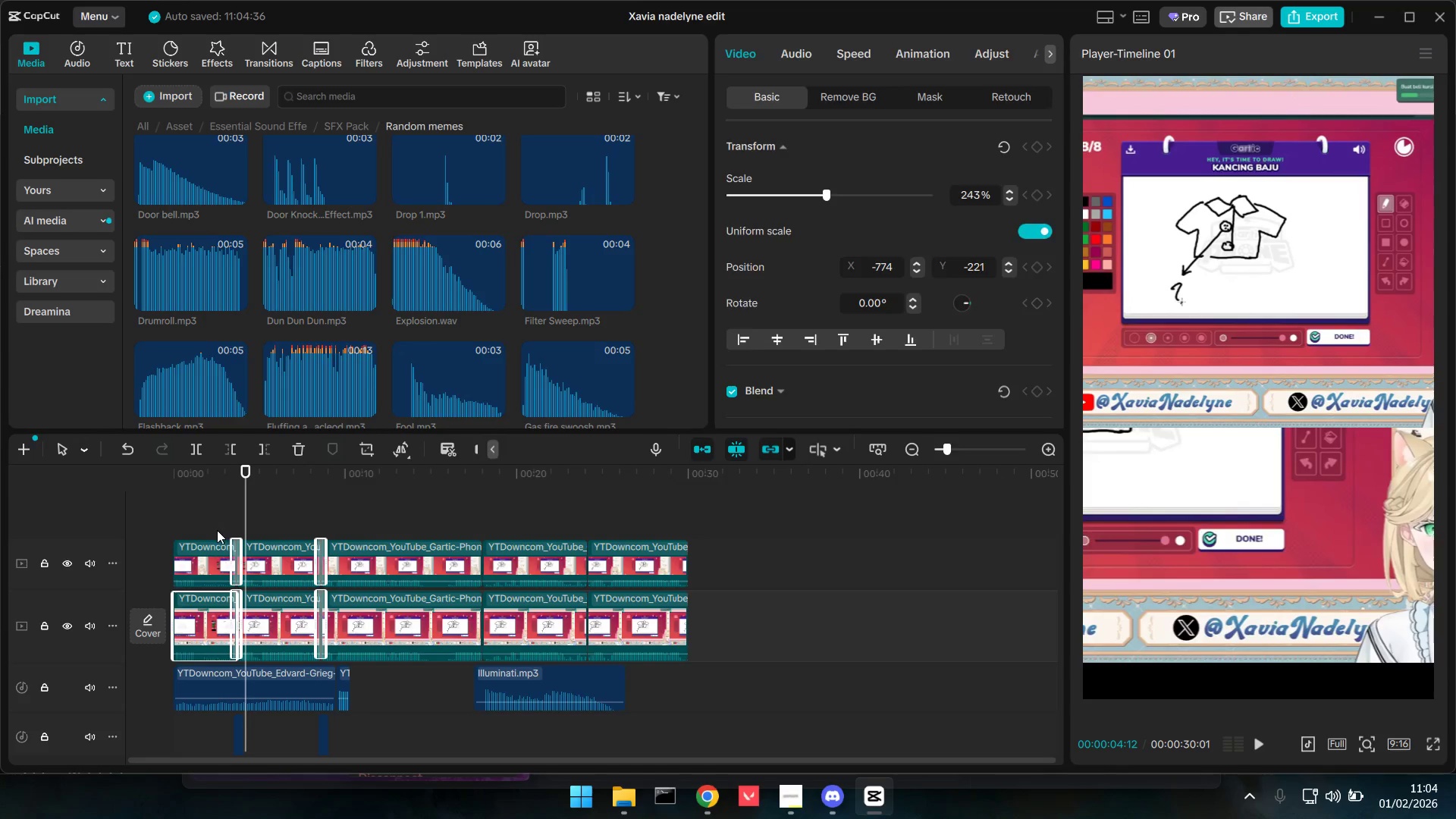 
triple_click([230, 515])
 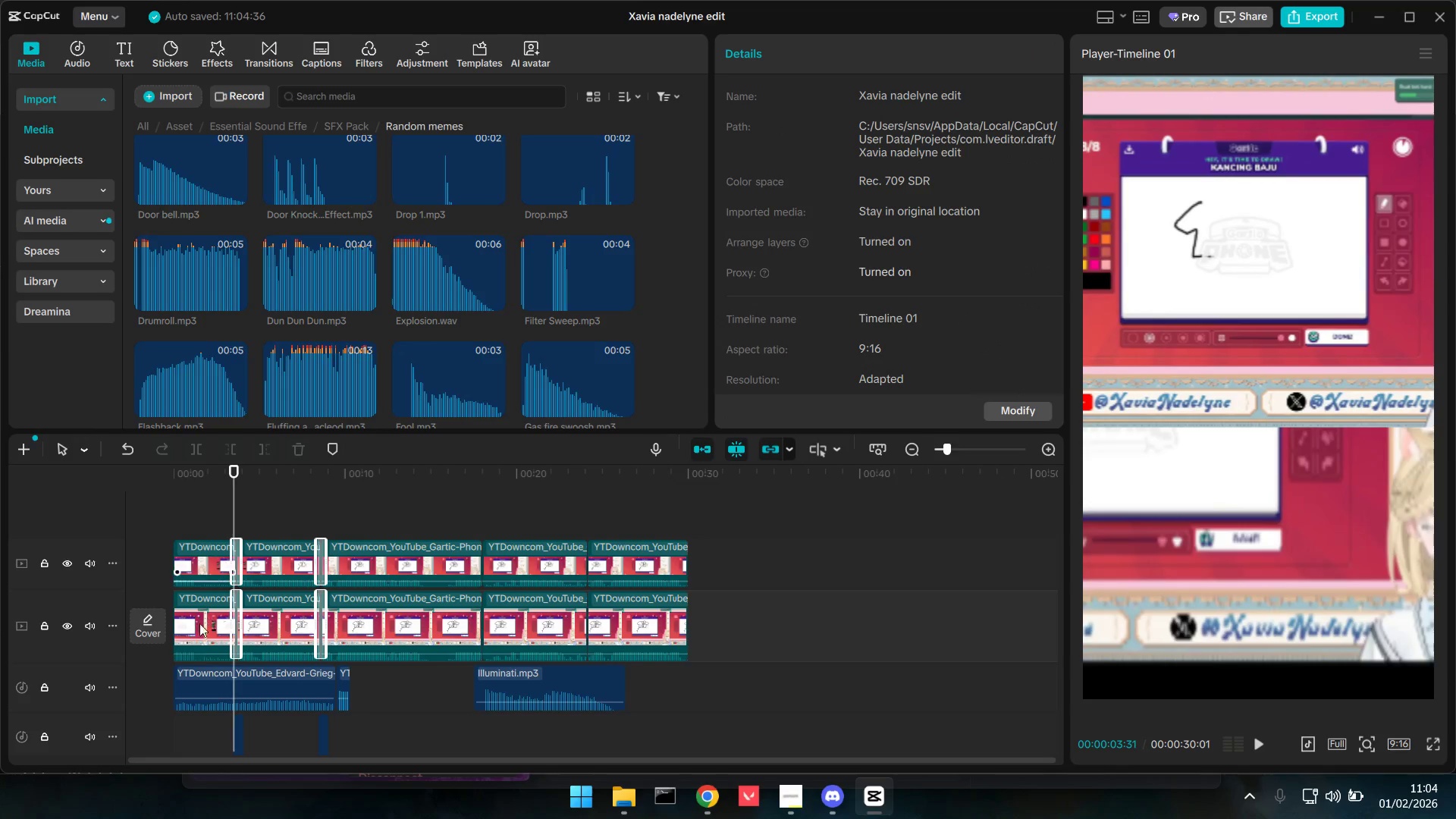 
triple_click([190, 626])
 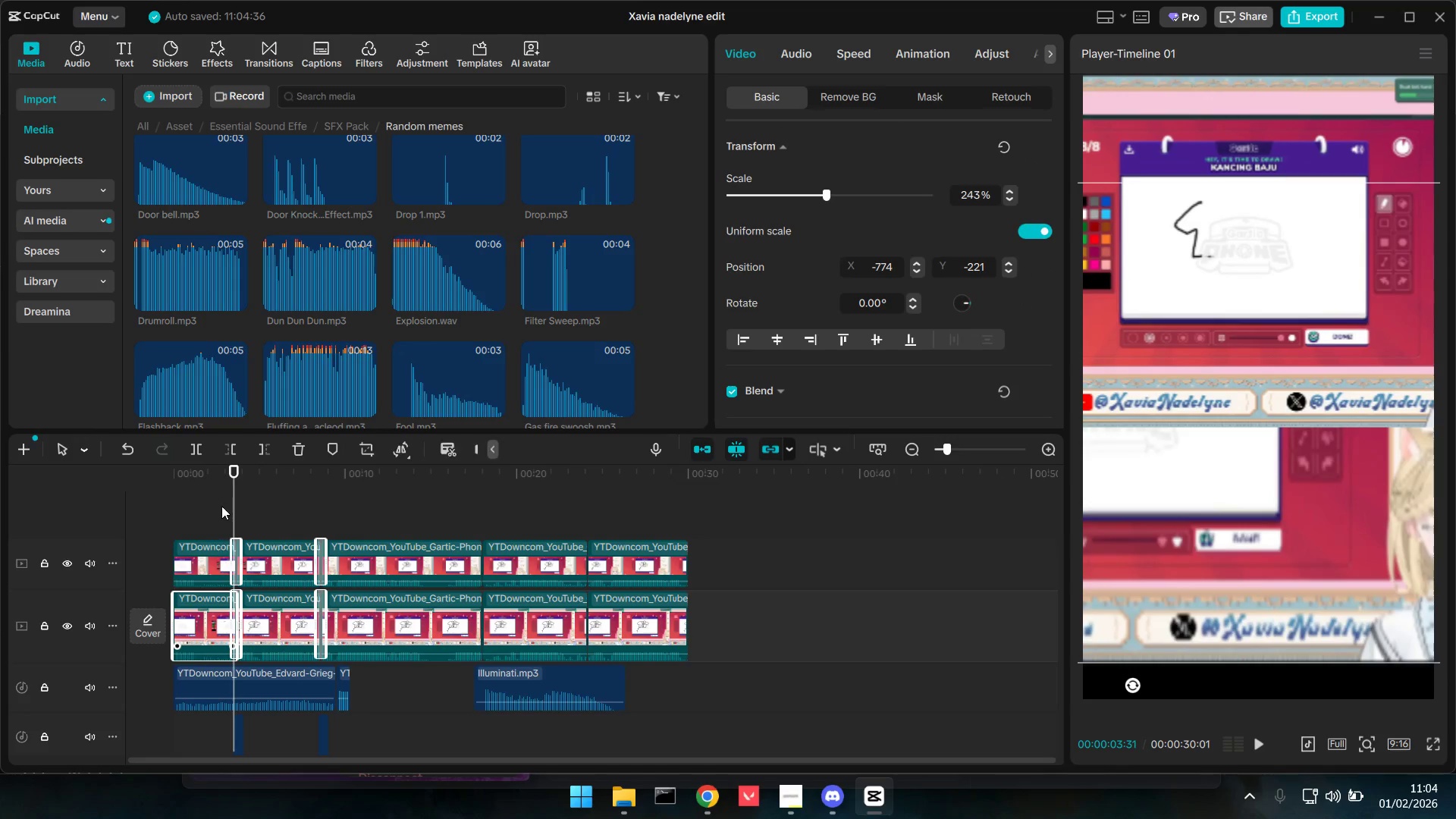 
triple_click([224, 494])
 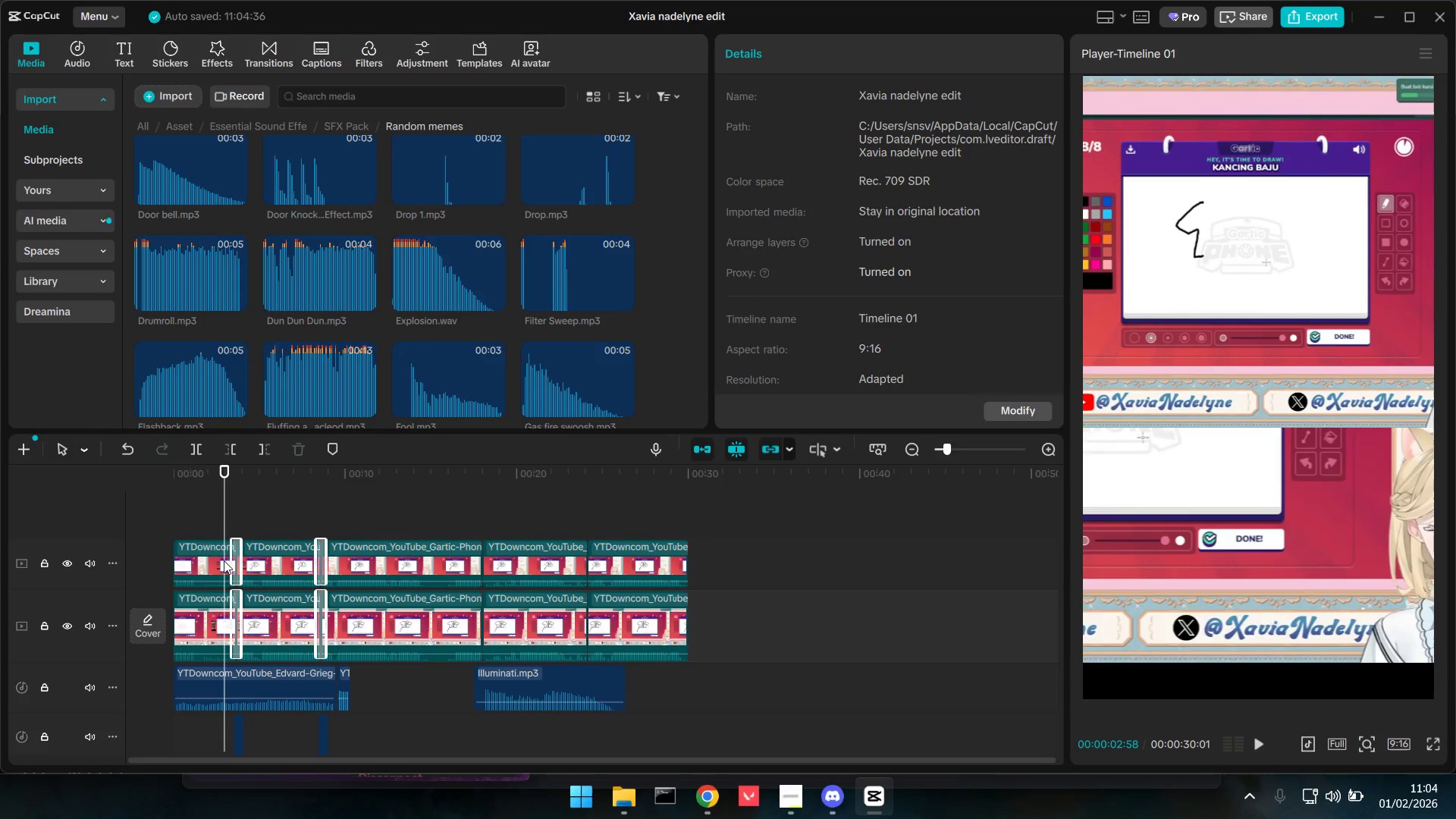 
triple_click([184, 625])
 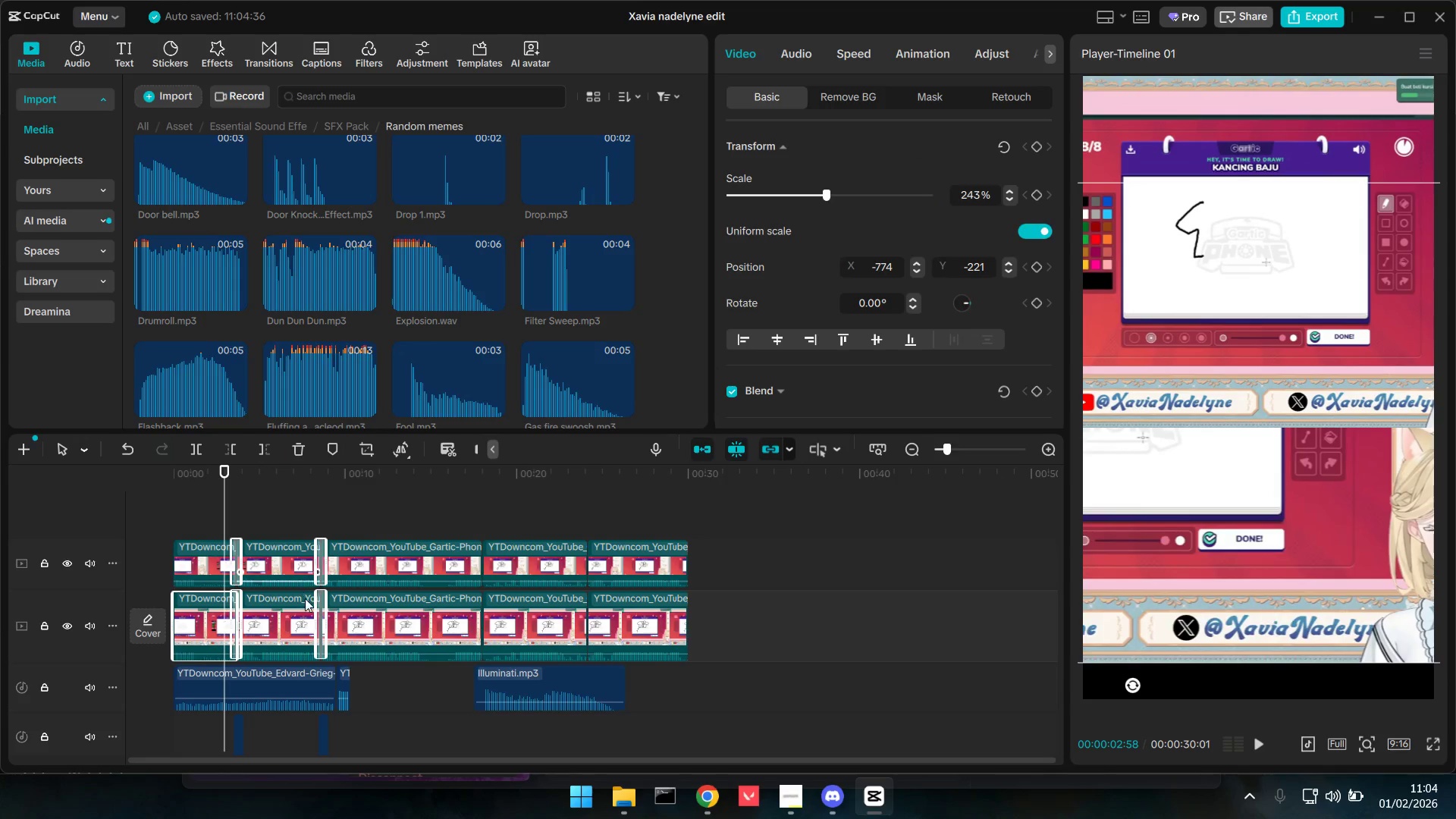 
left_click([279, 619])
 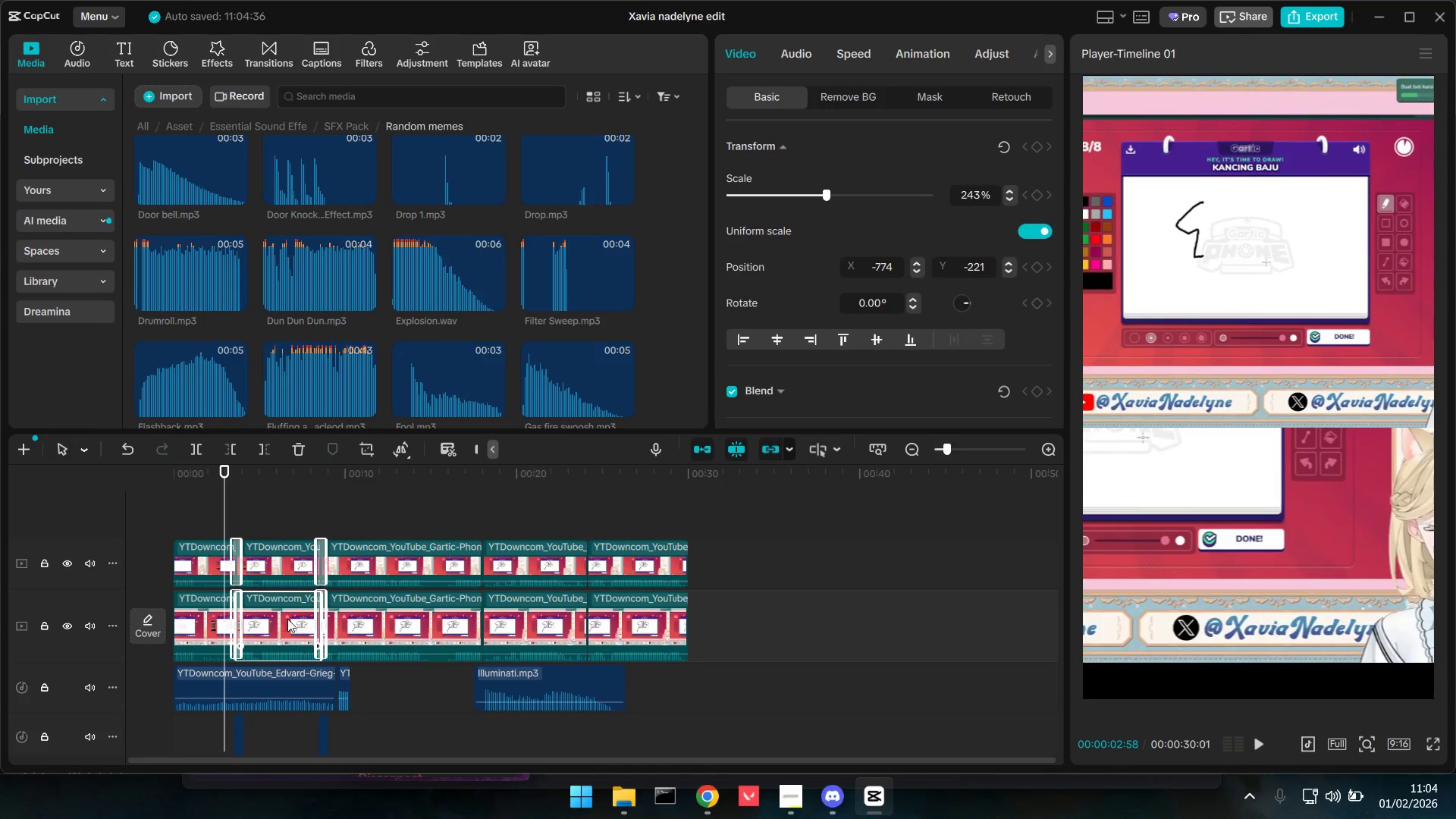 
left_click([411, 625])
 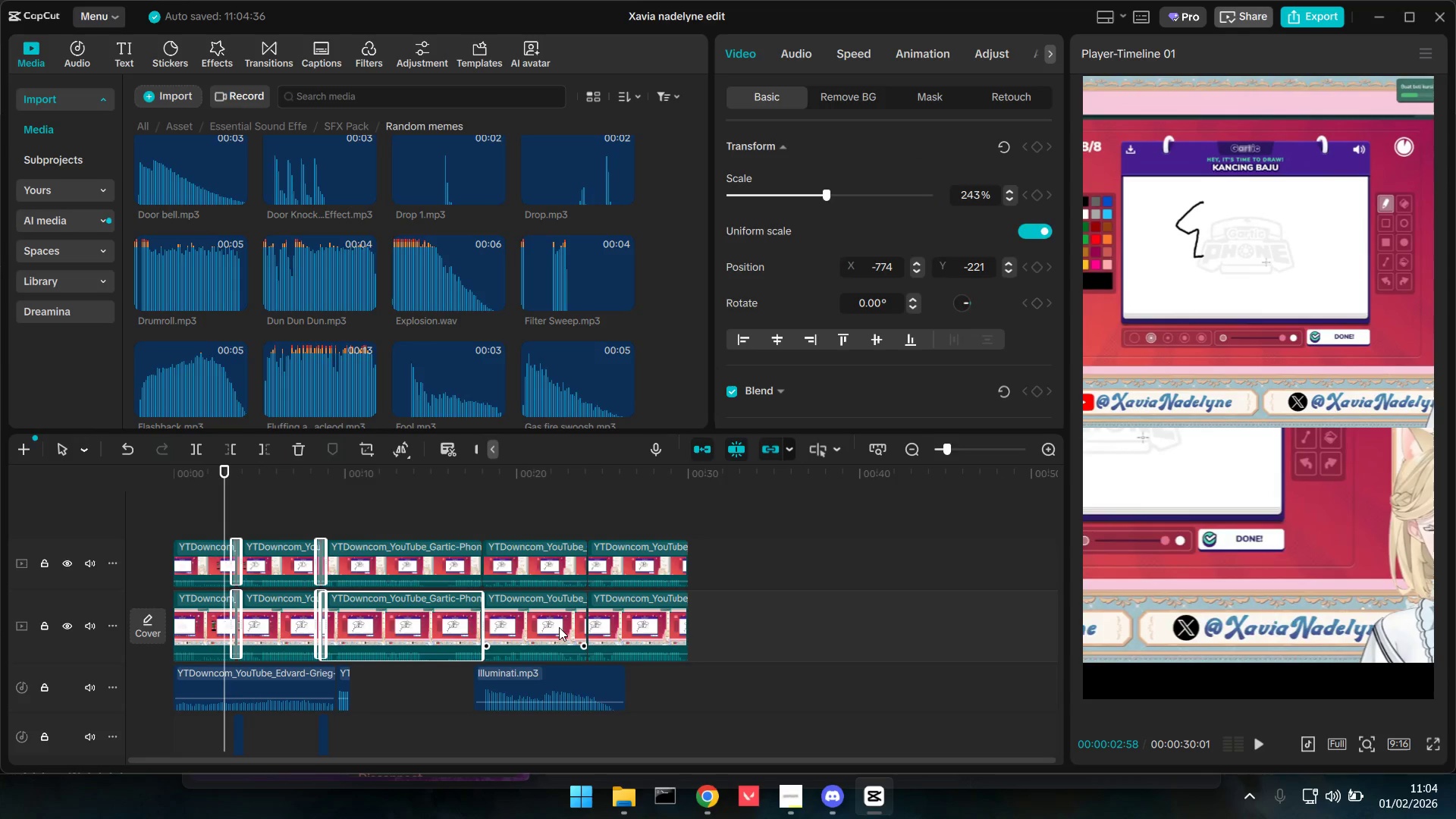 
double_click([559, 626])
 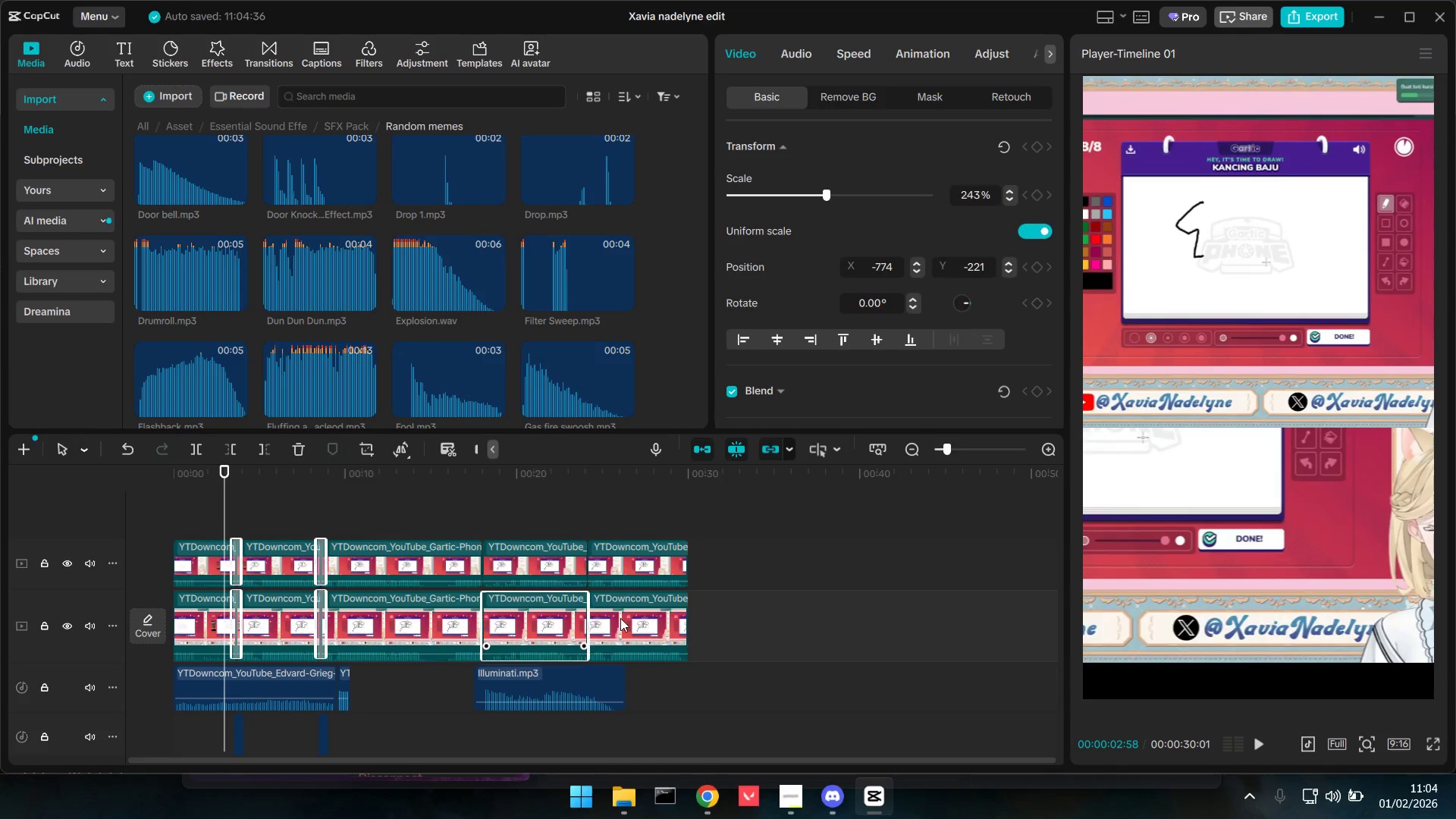 
triple_click([635, 617])
 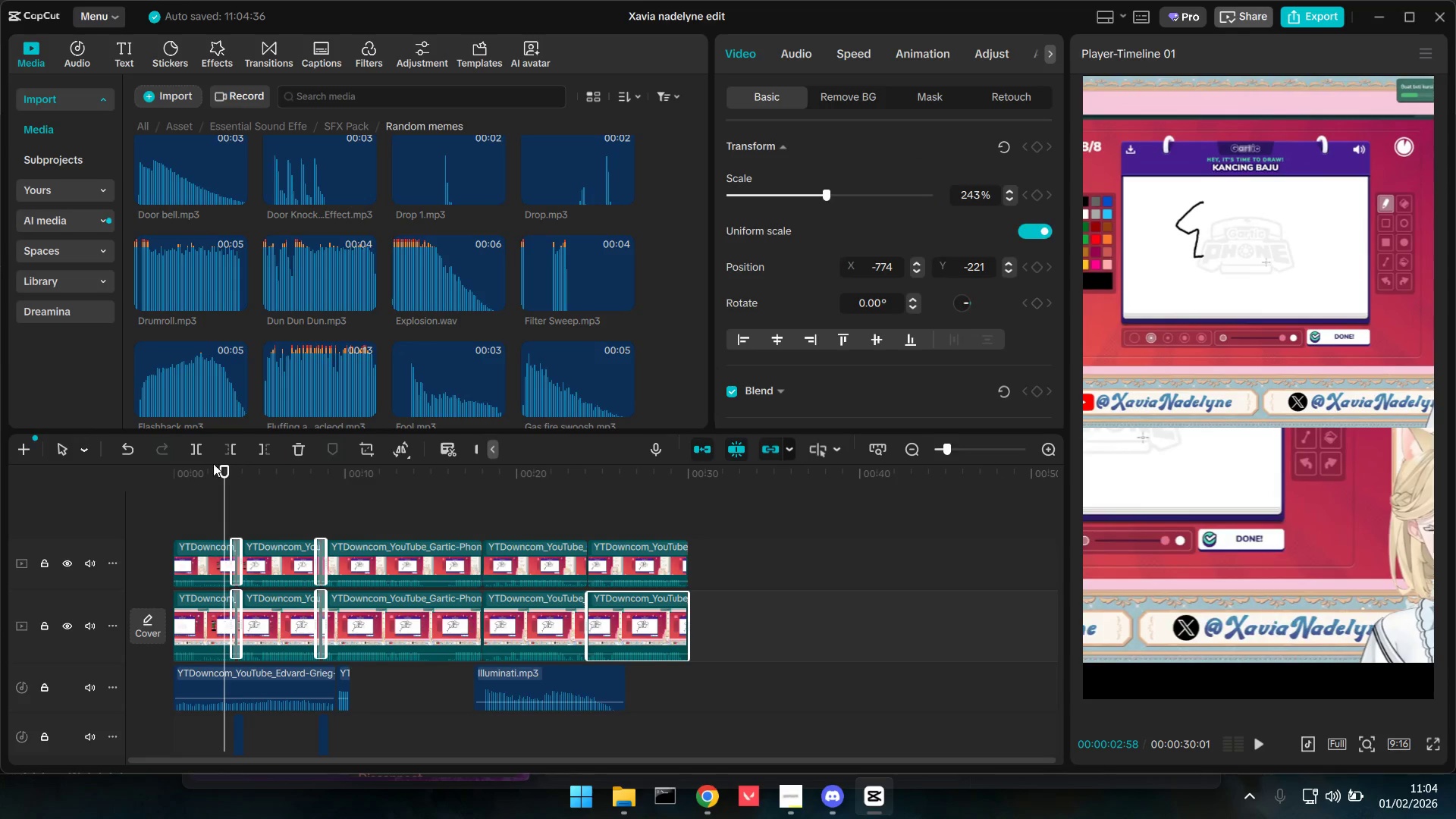 
triple_click([178, 498])
 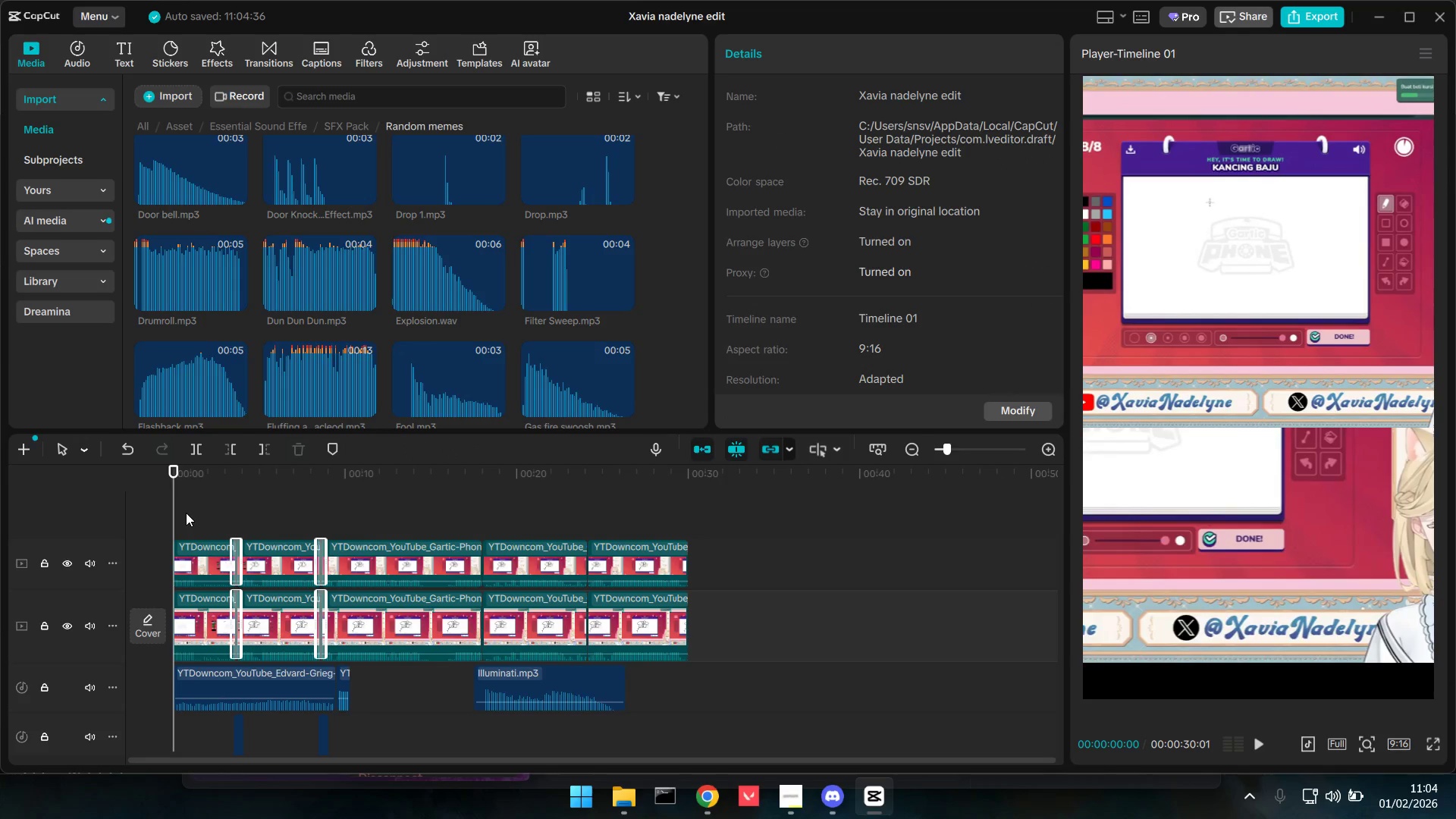 
key(Space)
 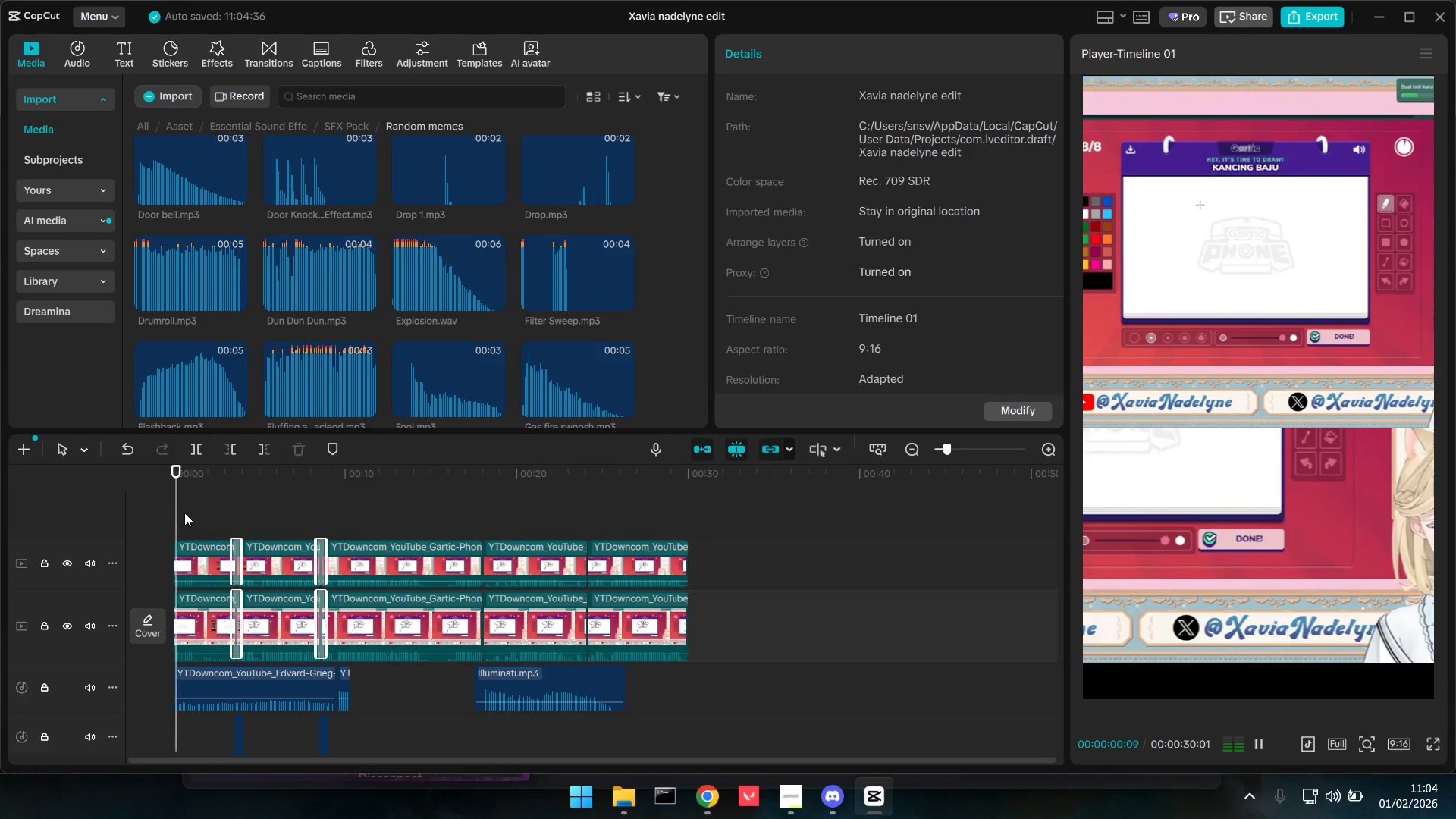 
key(Space)
 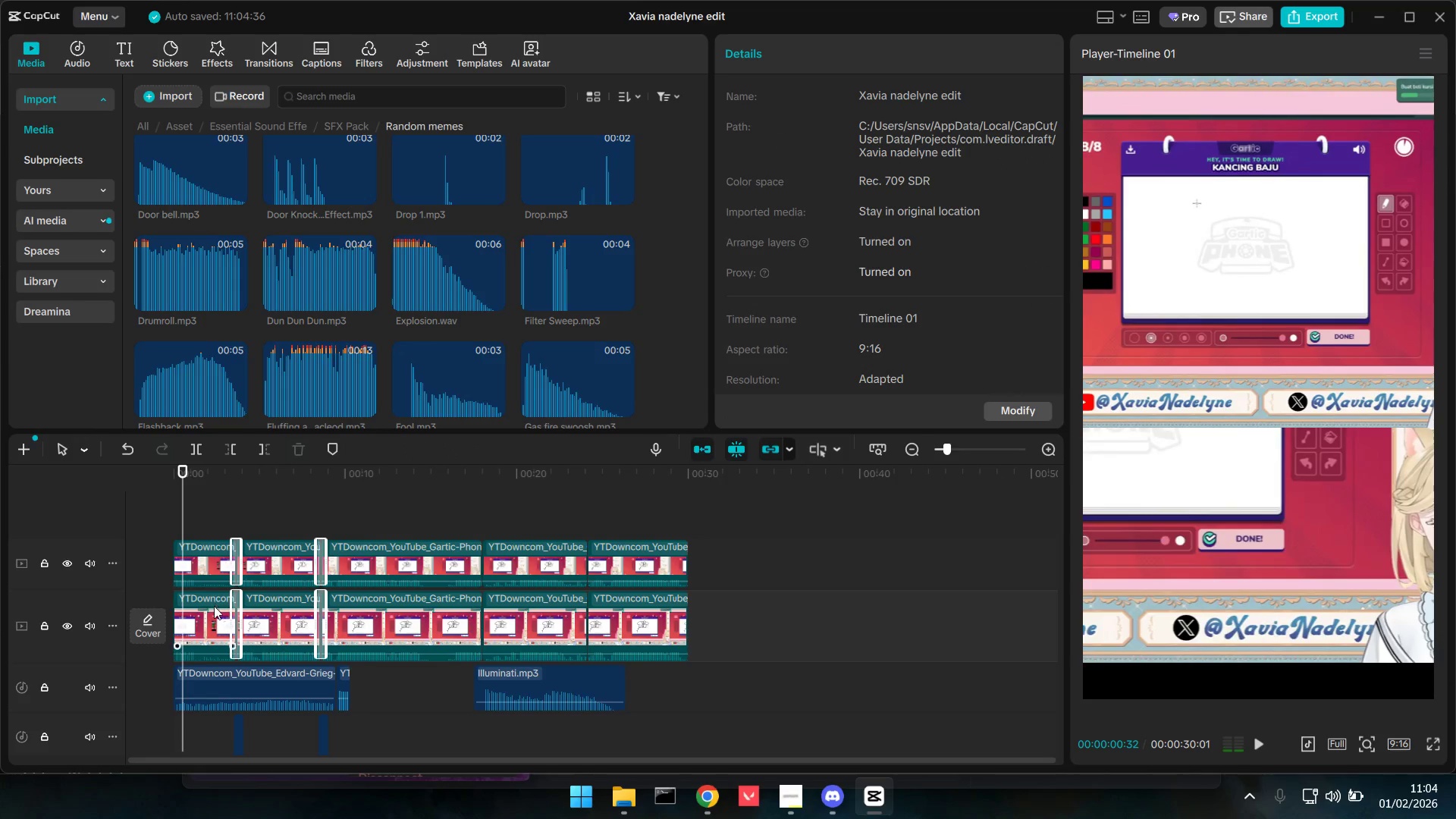 
left_click([209, 610])
 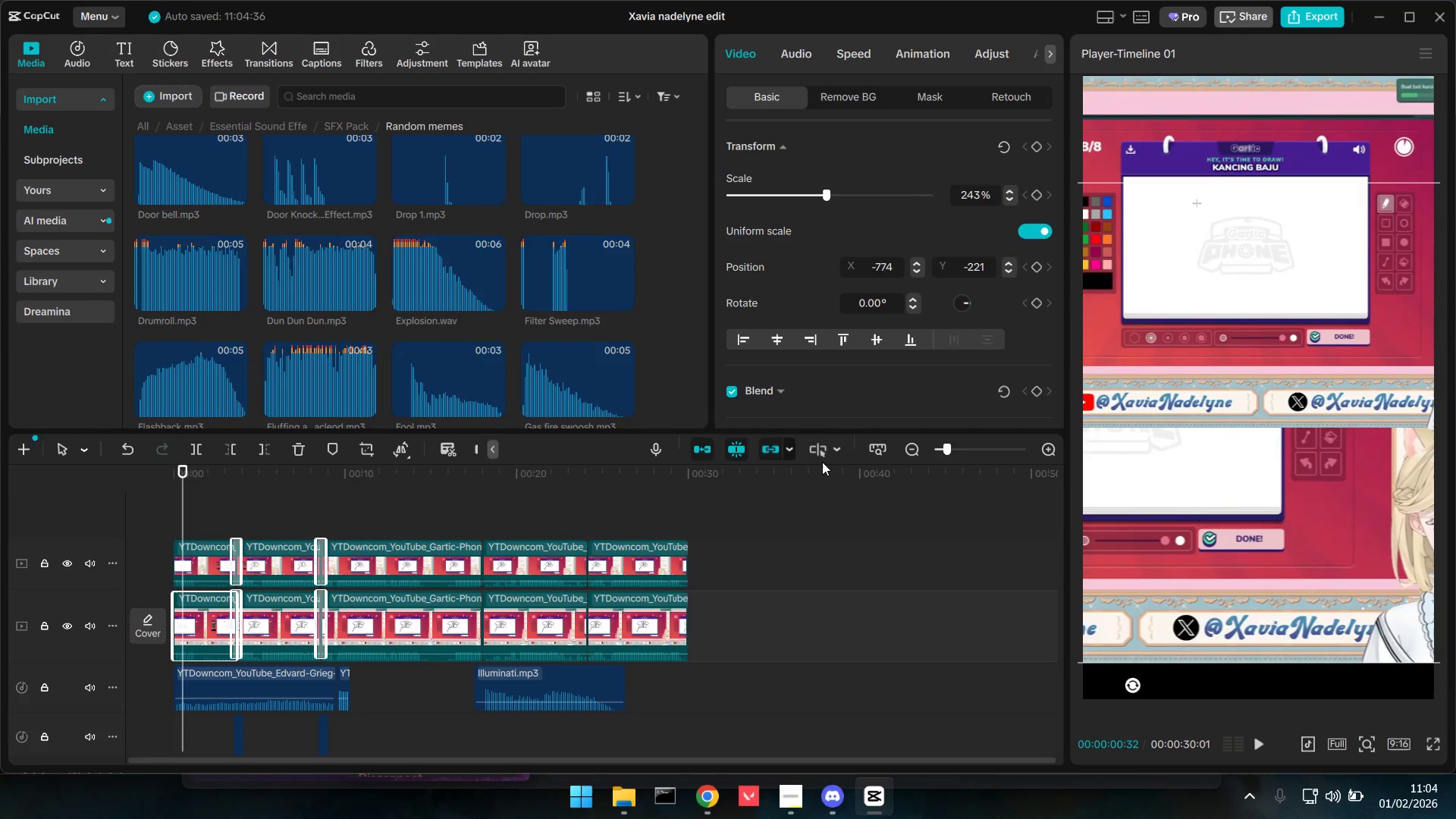 
left_click_drag(start_coordinate=[1189, 535], to_coordinate=[1062, 572])
 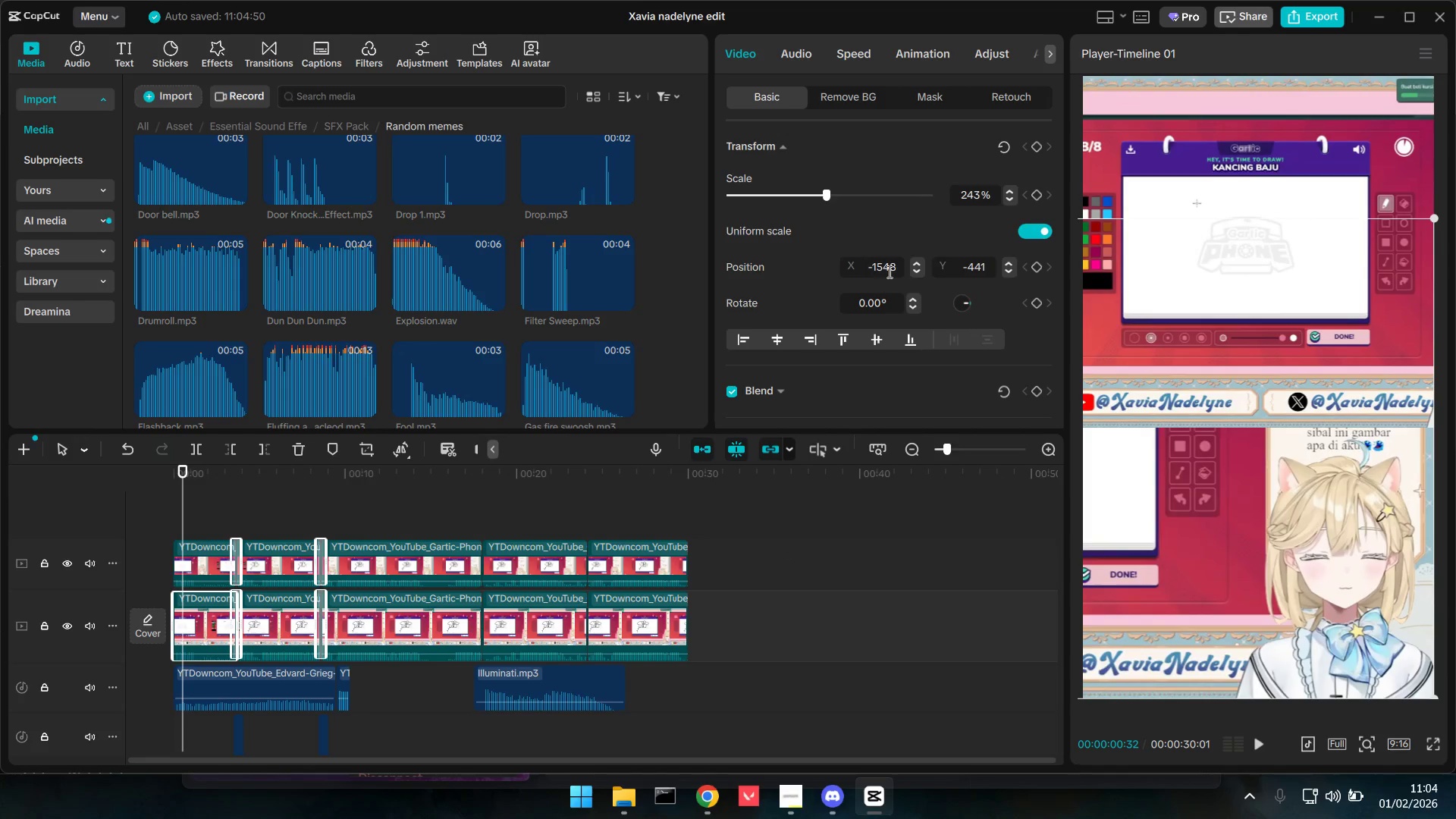 
left_click_drag(start_coordinate=[899, 267], to_coordinate=[860, 270])
 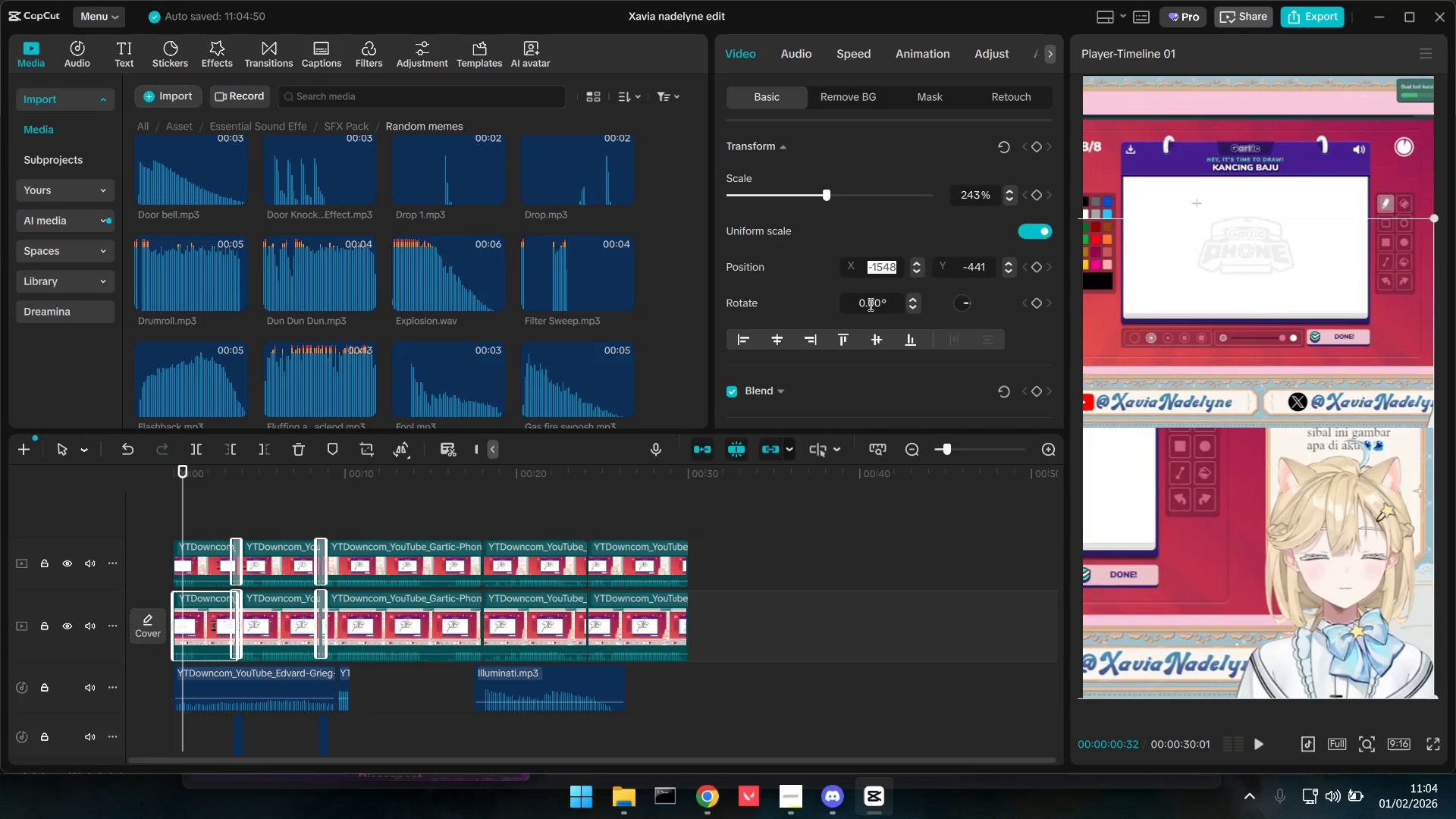 
key(Control+C)
 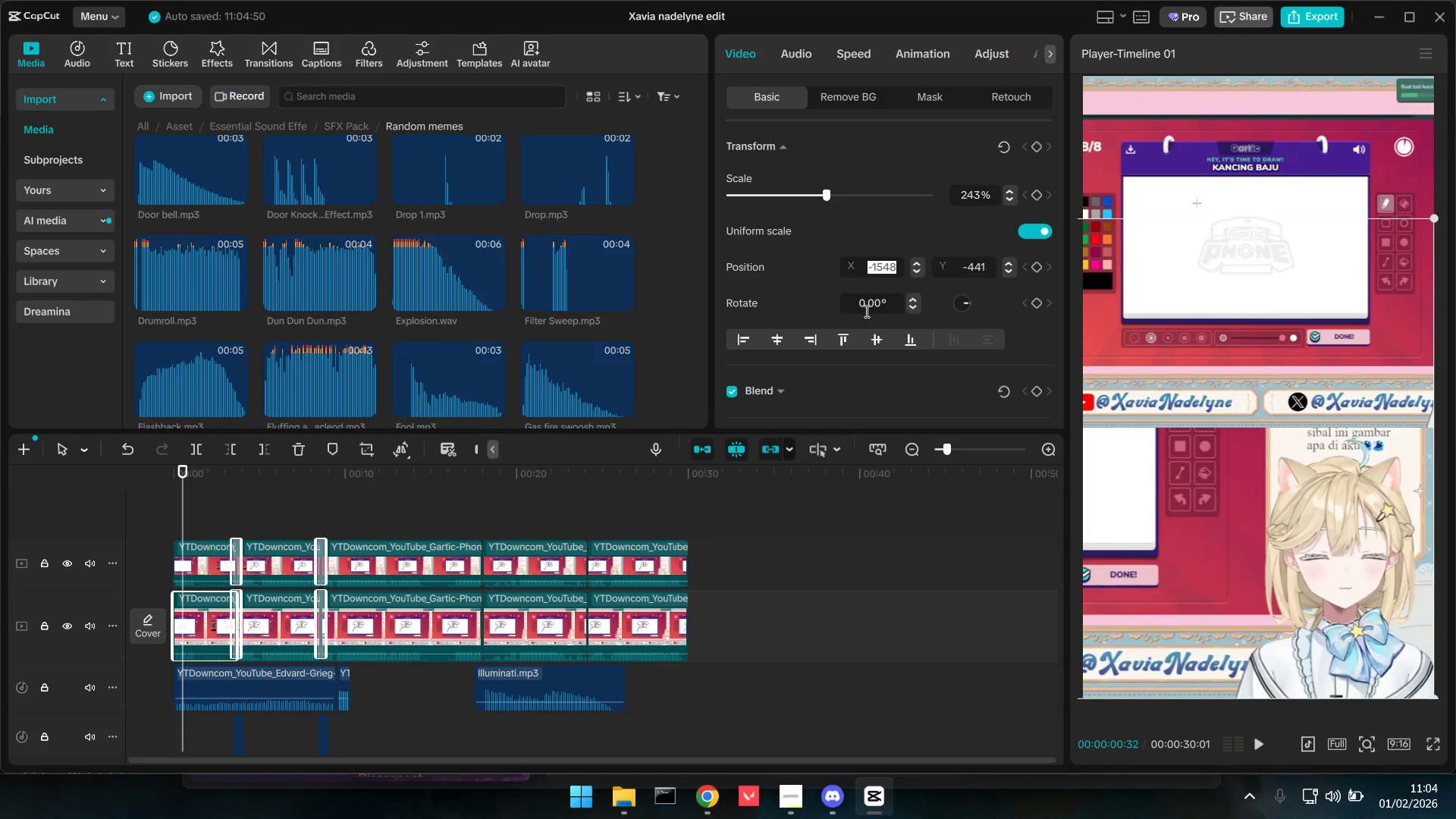 
key(Control+C)
 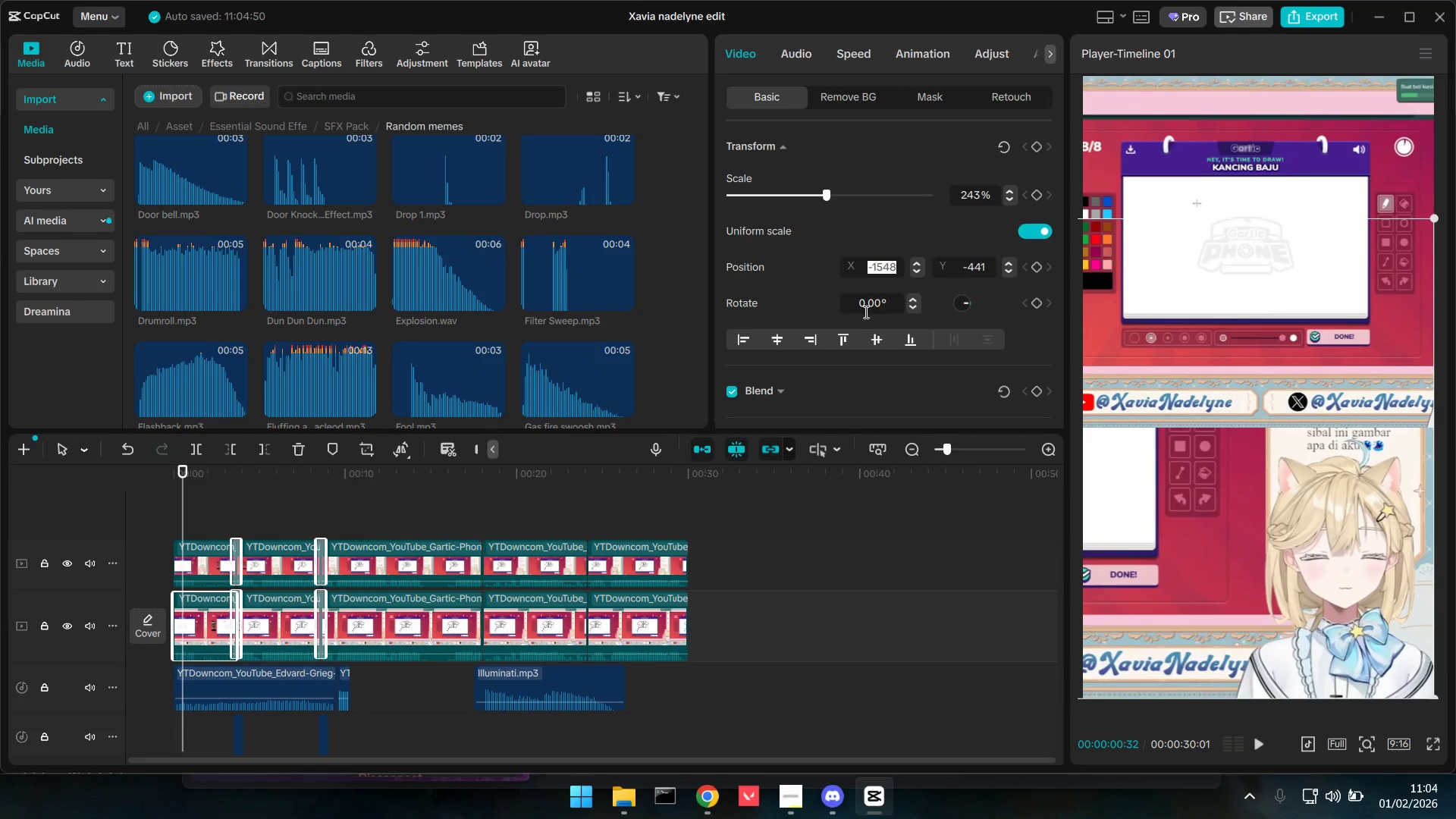 
key(Control+C)
 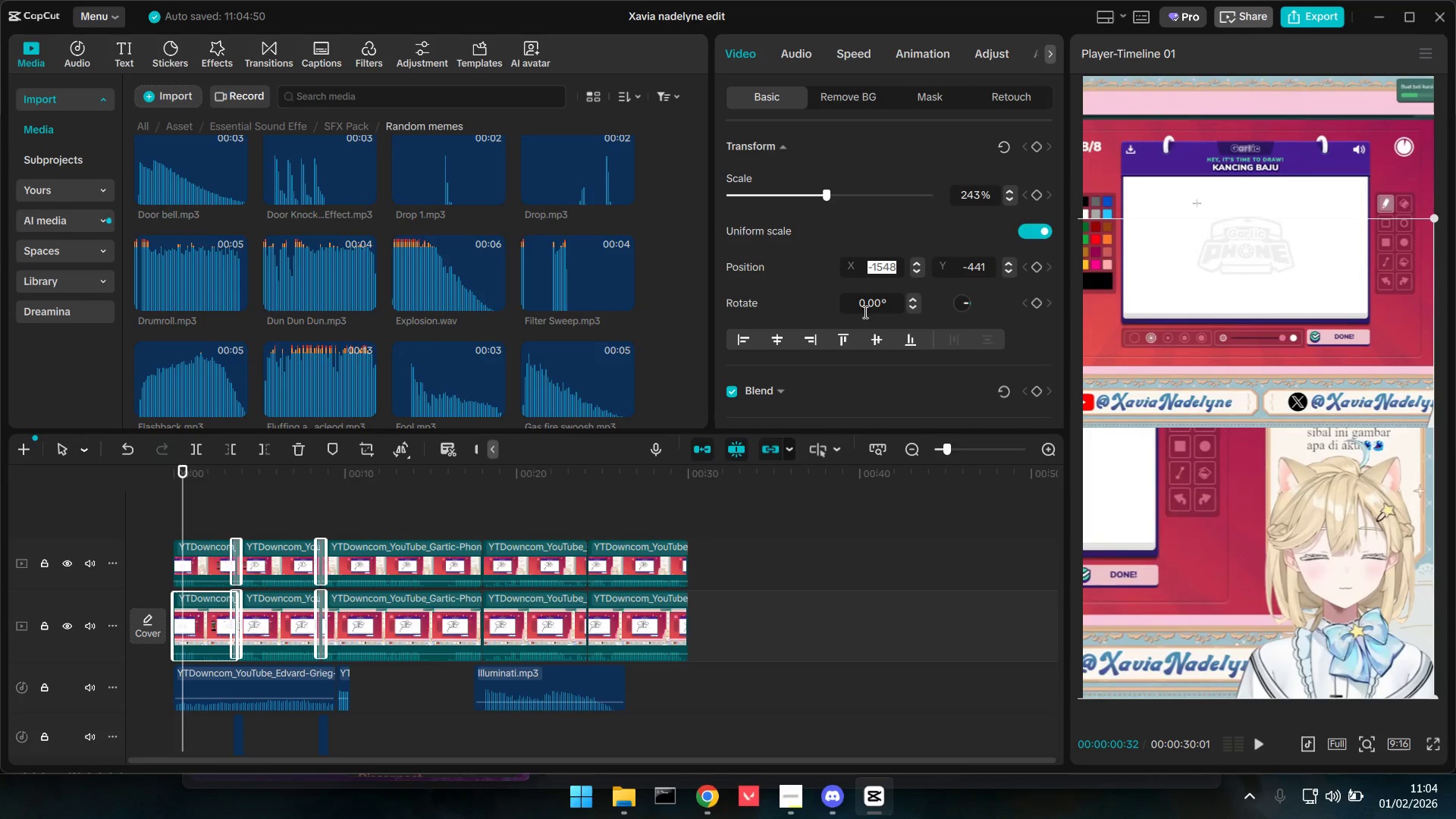 
key(Control+C)
 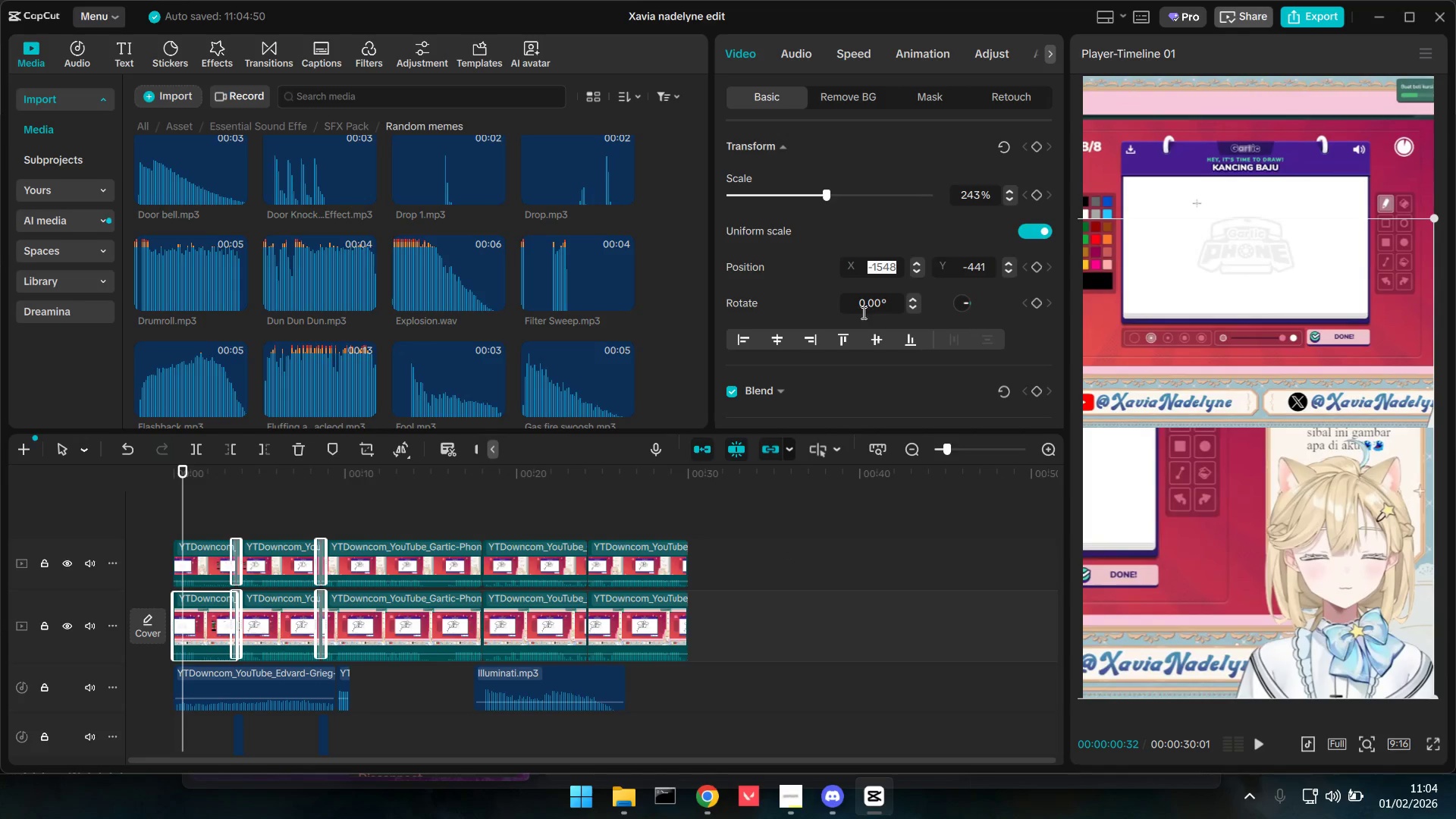 
key(Control+C)
 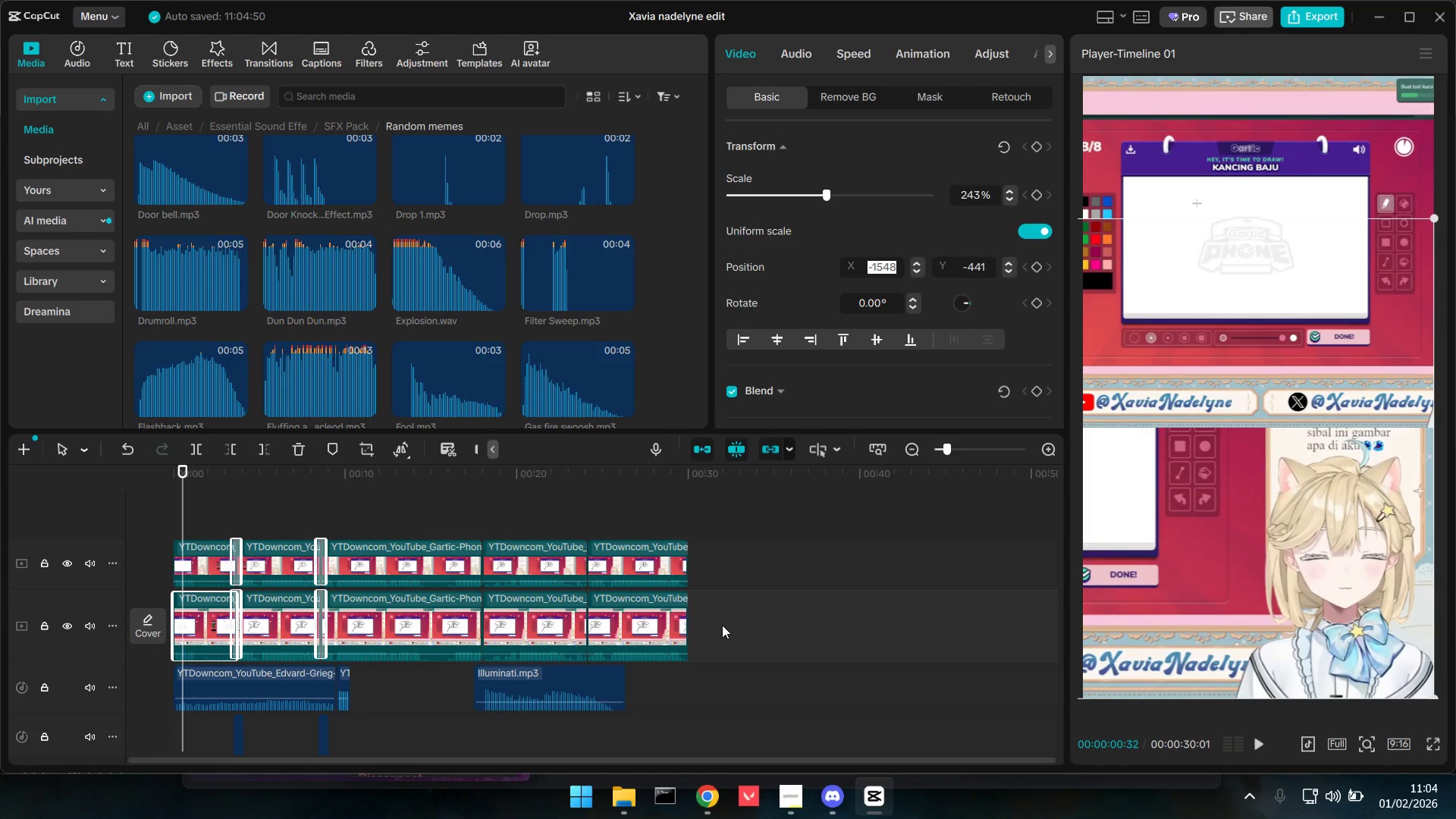 
left_click_drag(start_coordinate=[742, 626], to_coordinate=[270, 631])
 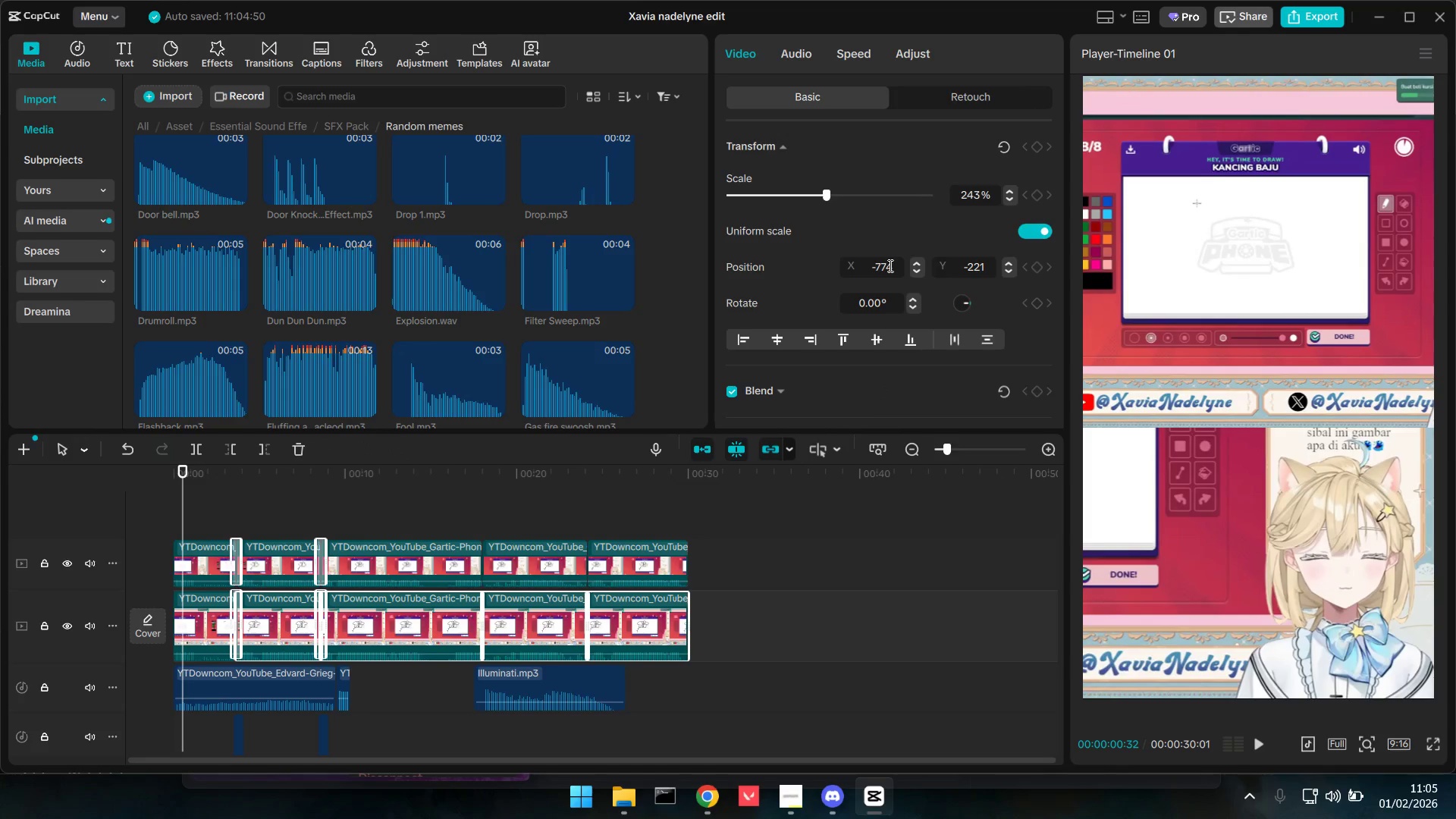 
left_click_drag(start_coordinate=[896, 265], to_coordinate=[812, 262])
 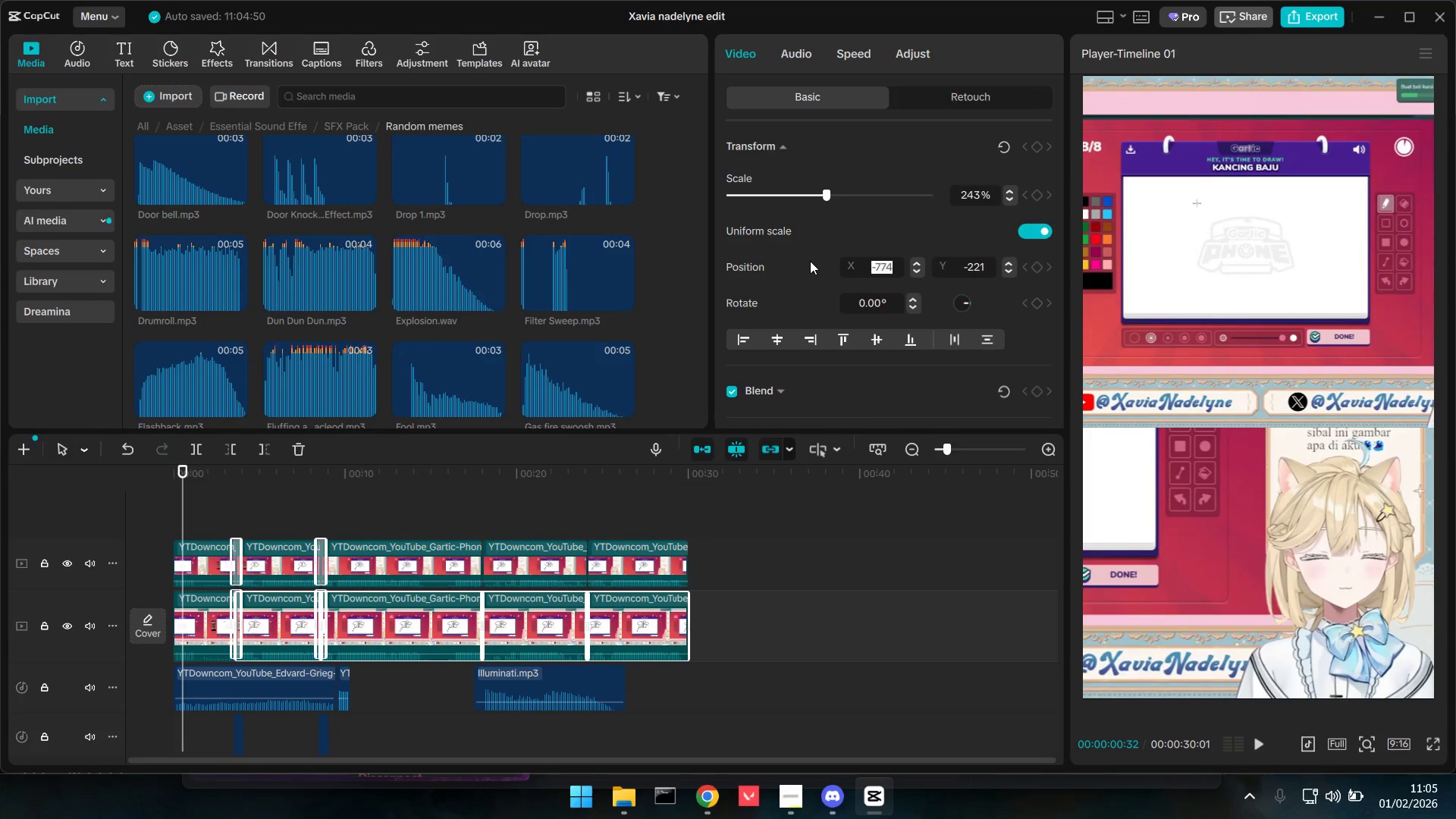 
key(Control+V)
 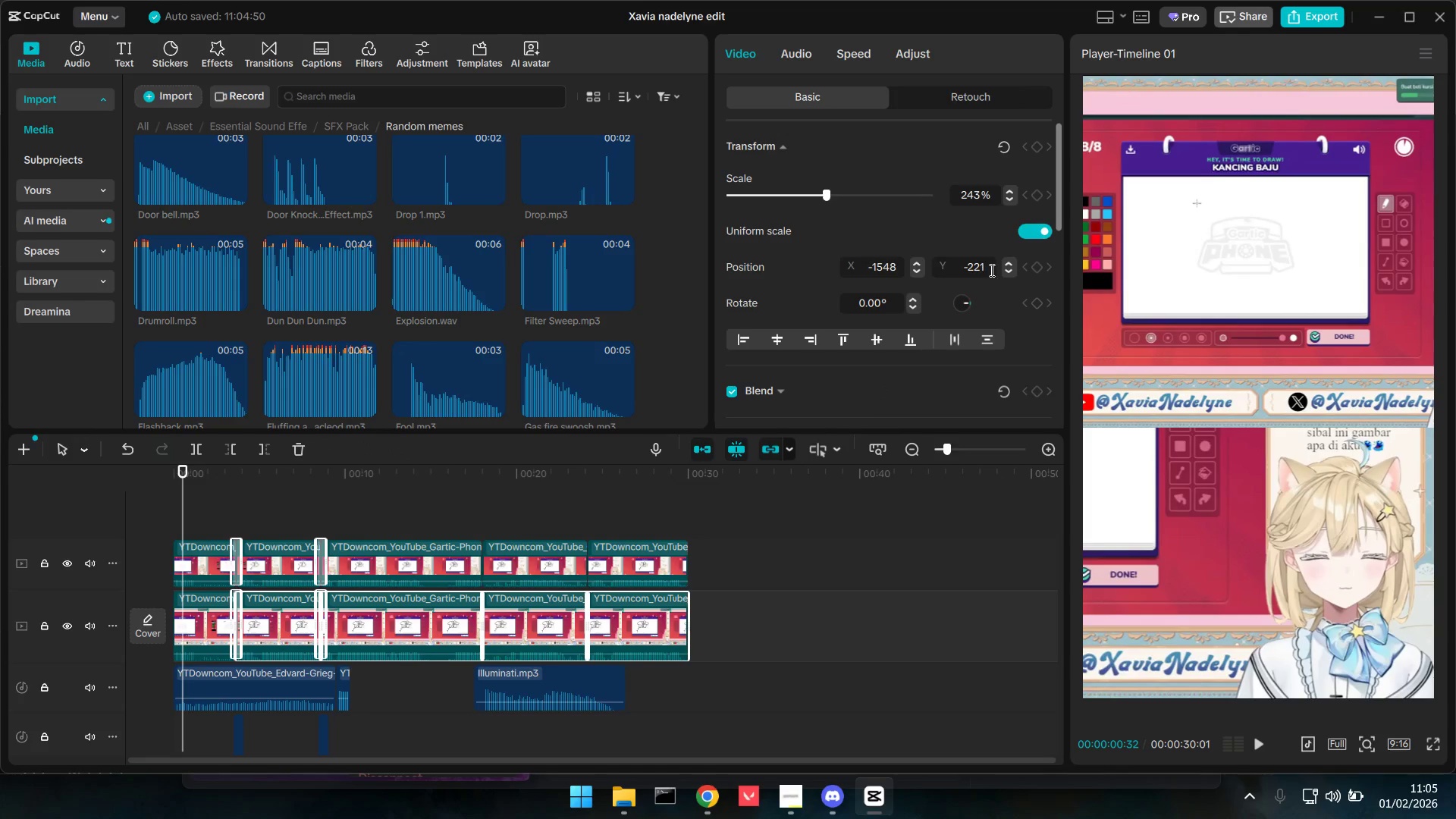 
left_click([990, 269])
 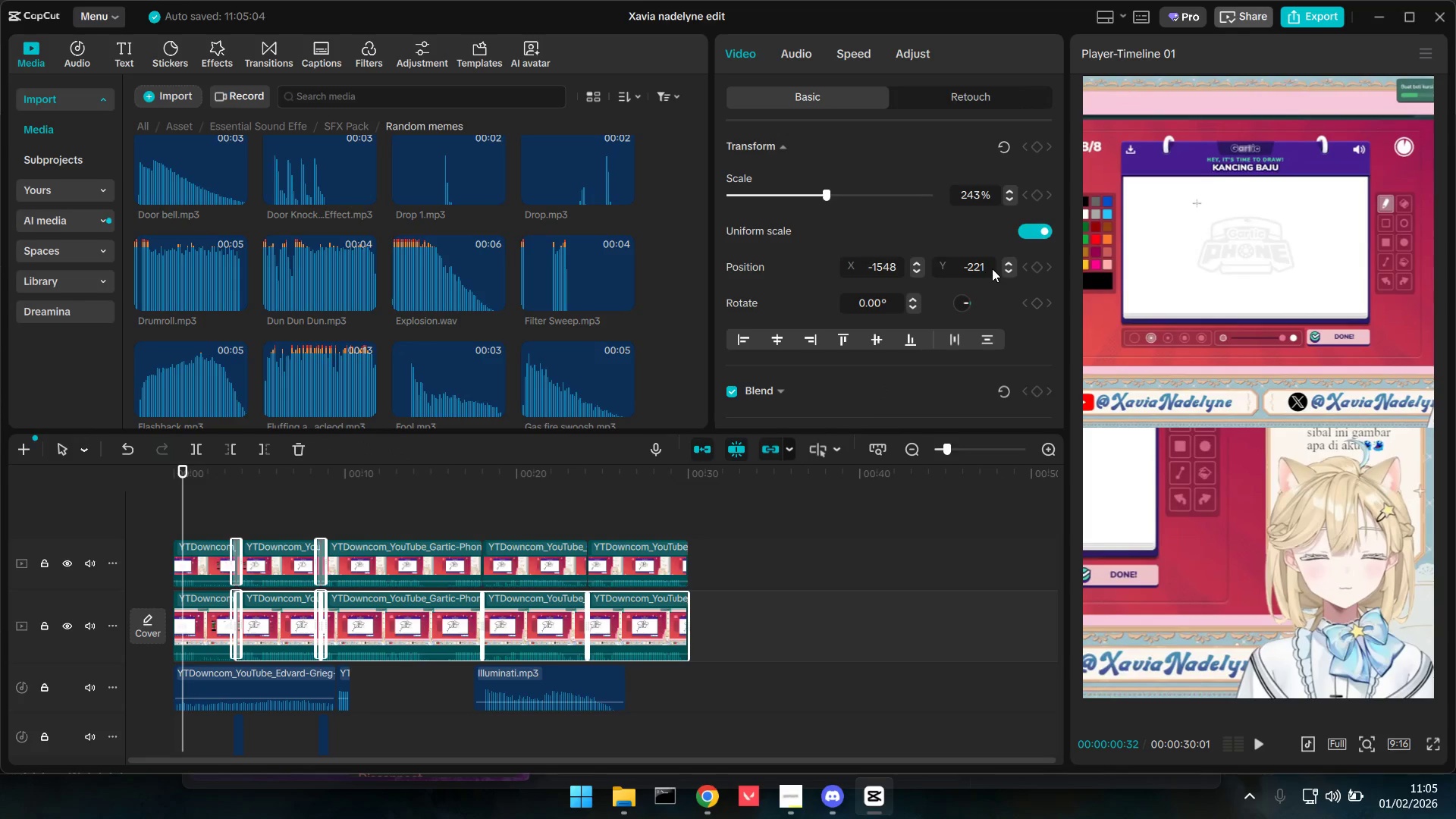 
type(\)
key(Backspace)
key(Backspace)
key(Backspace)
type(441)
 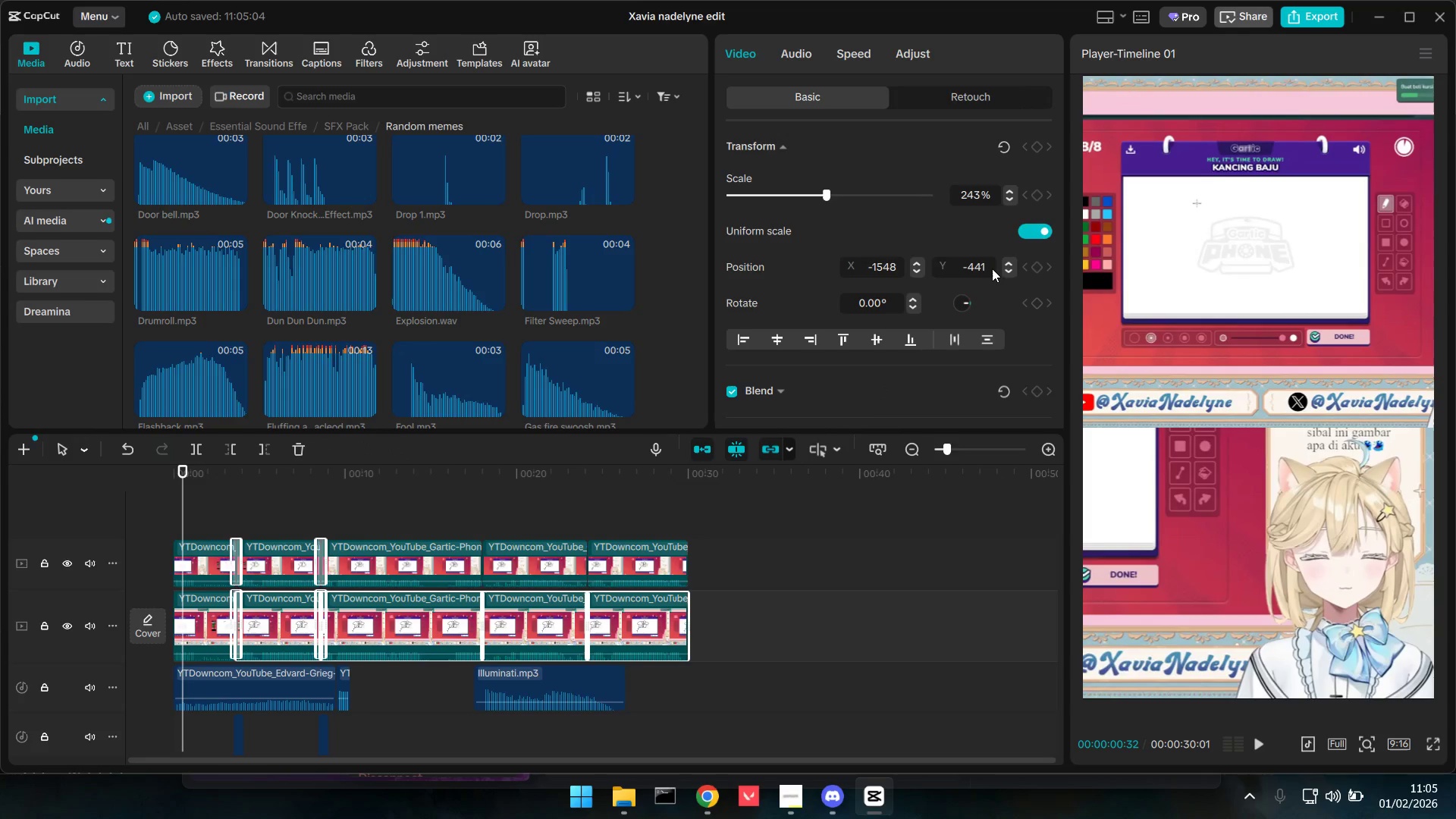 
key(Enter)
 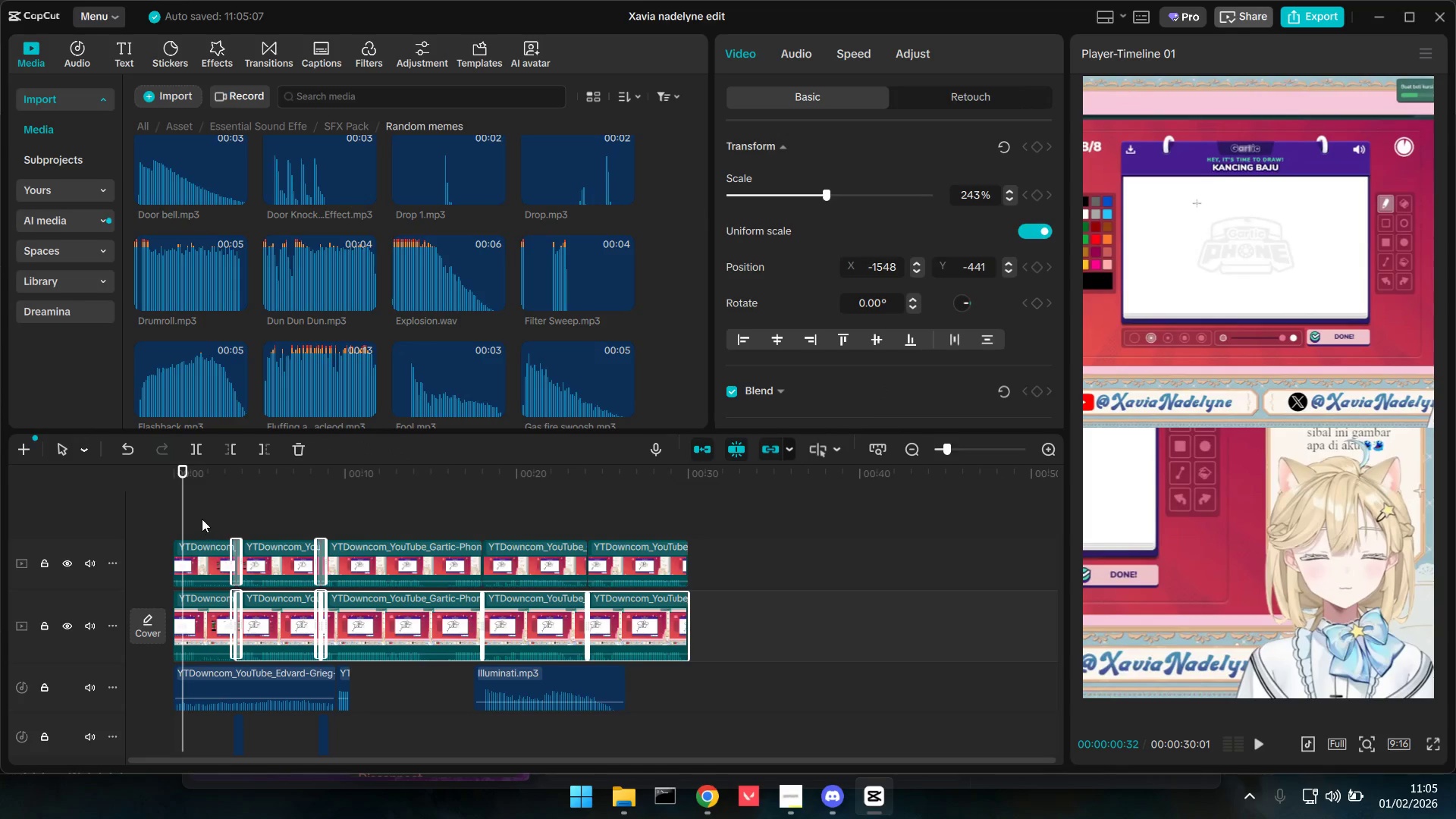 
key(Space)
 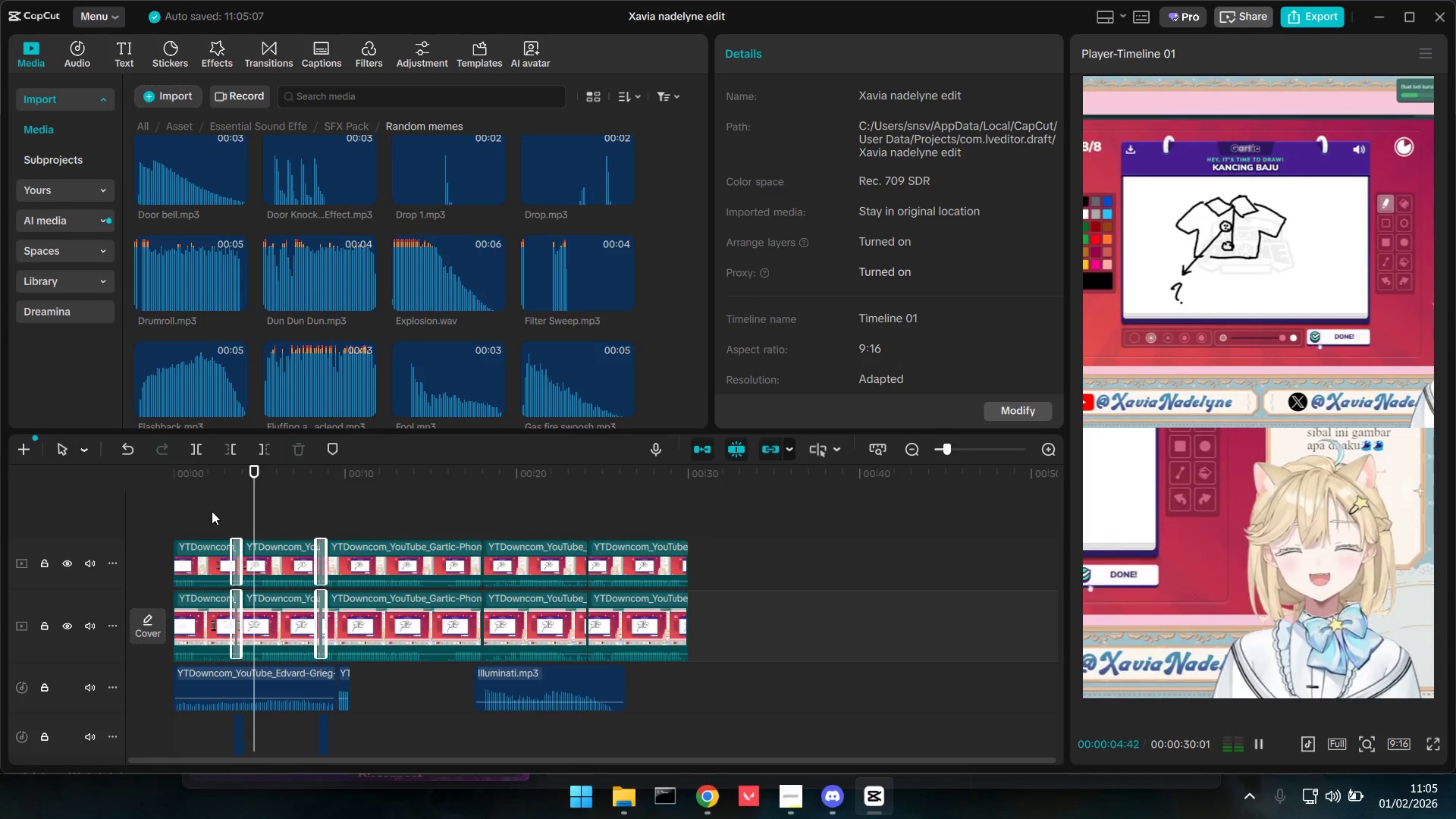 
hold_key(key=ControlLeft, duration=0.66)
 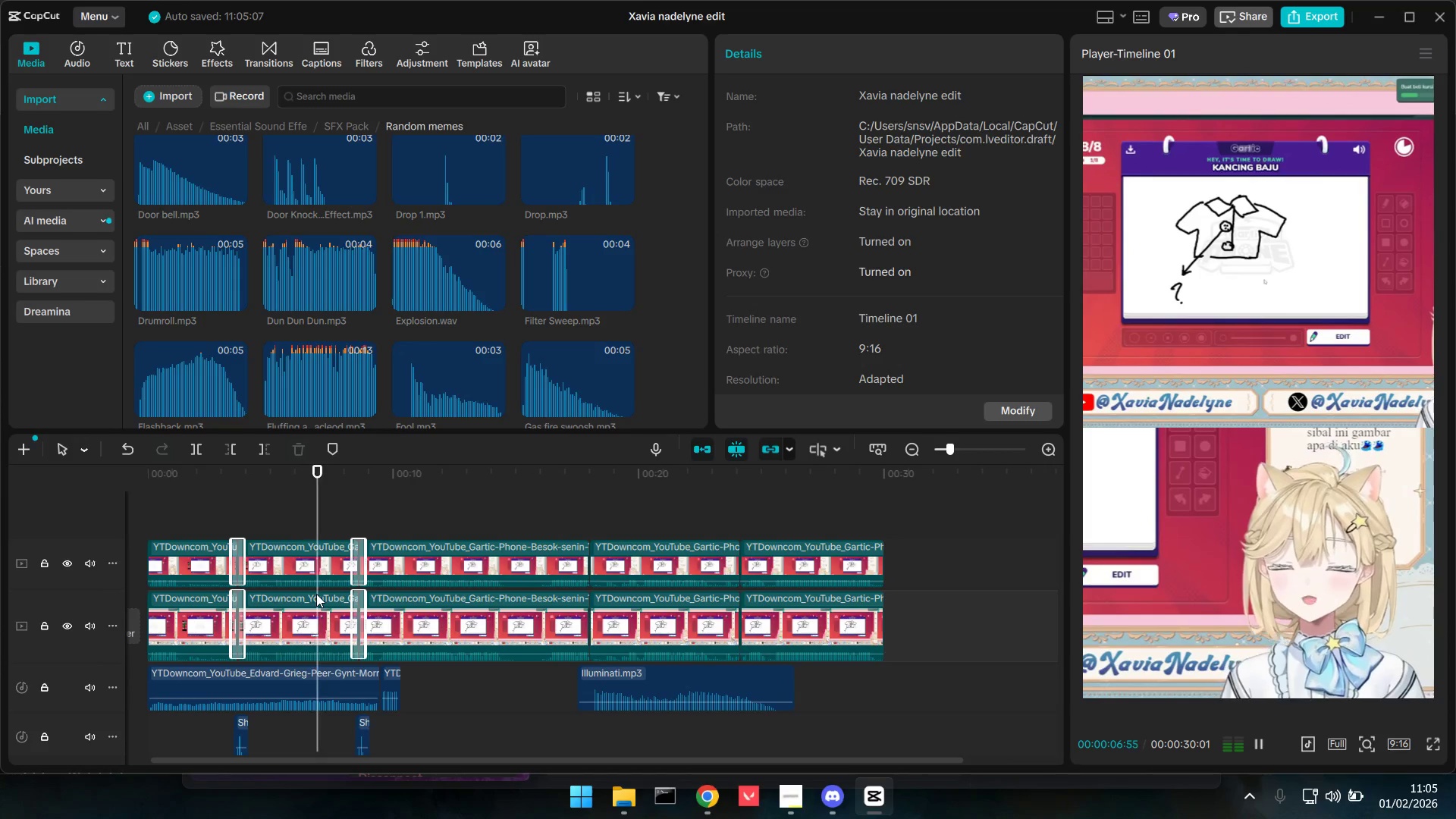 
hold_key(key=ControlLeft, duration=13.36)
 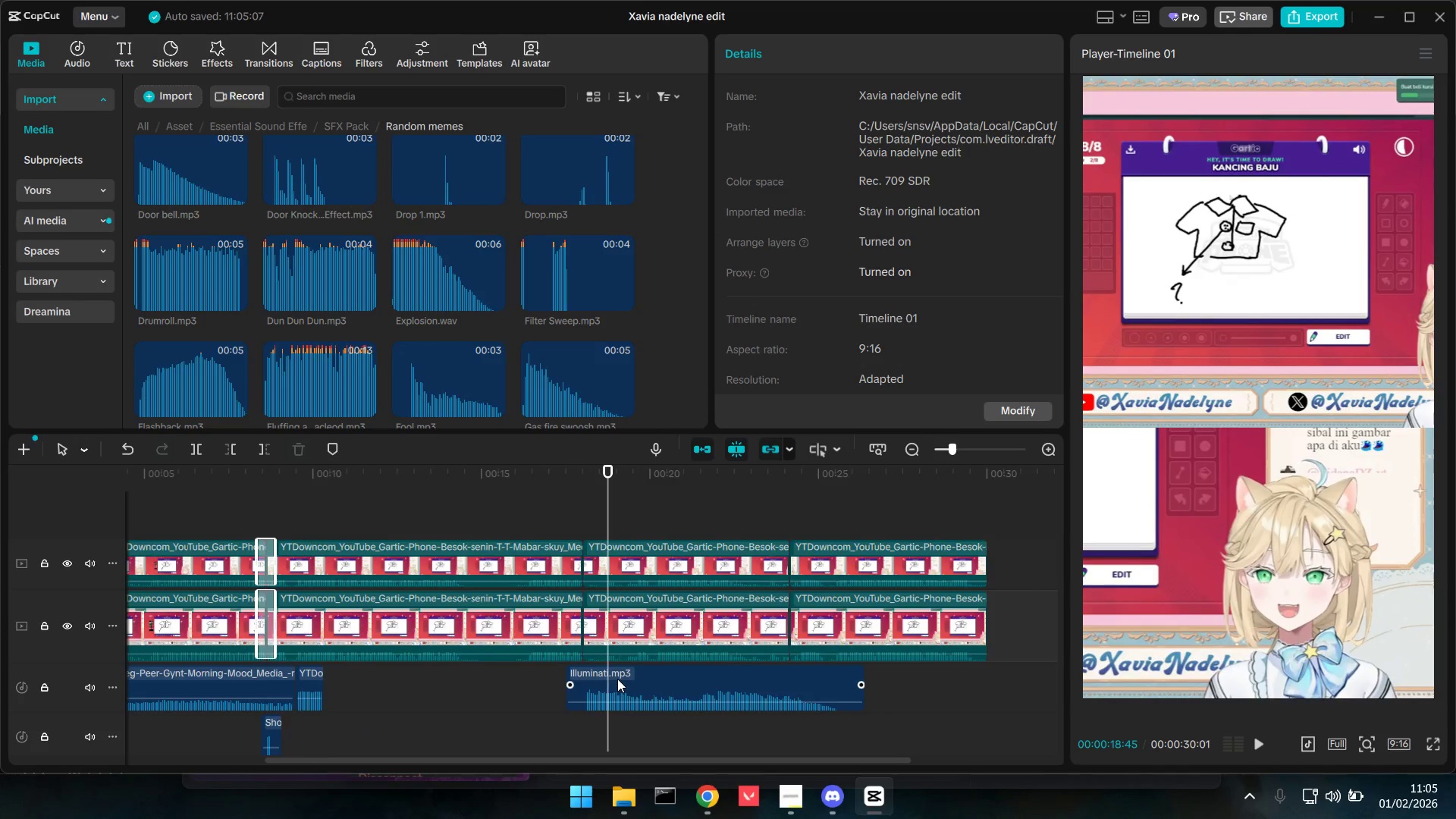 
scroll: coordinate [308, 617], scroll_direction: up, amount: 4.0
 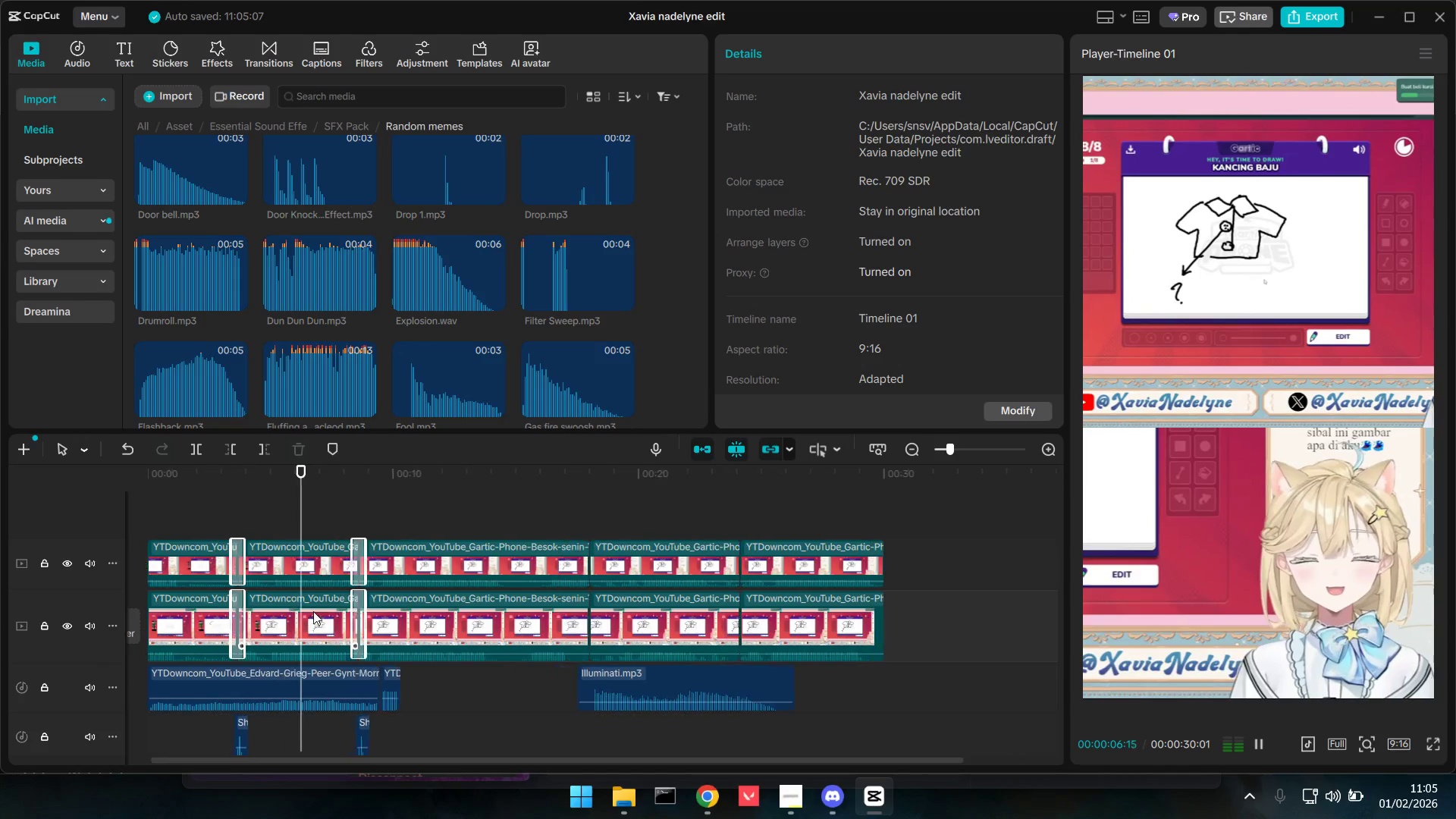 
key(Space)
 